 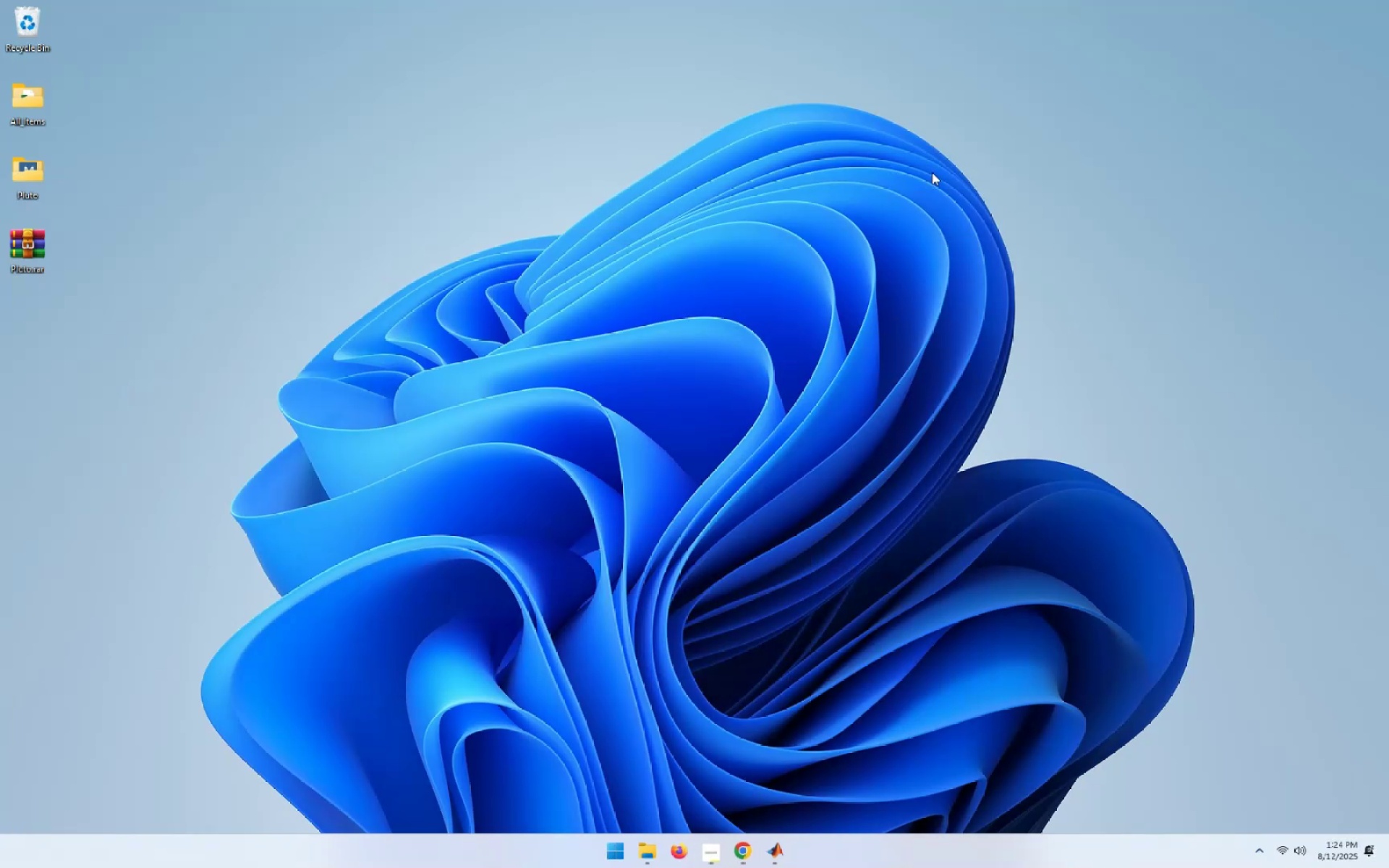 
left_click([621, 848])
 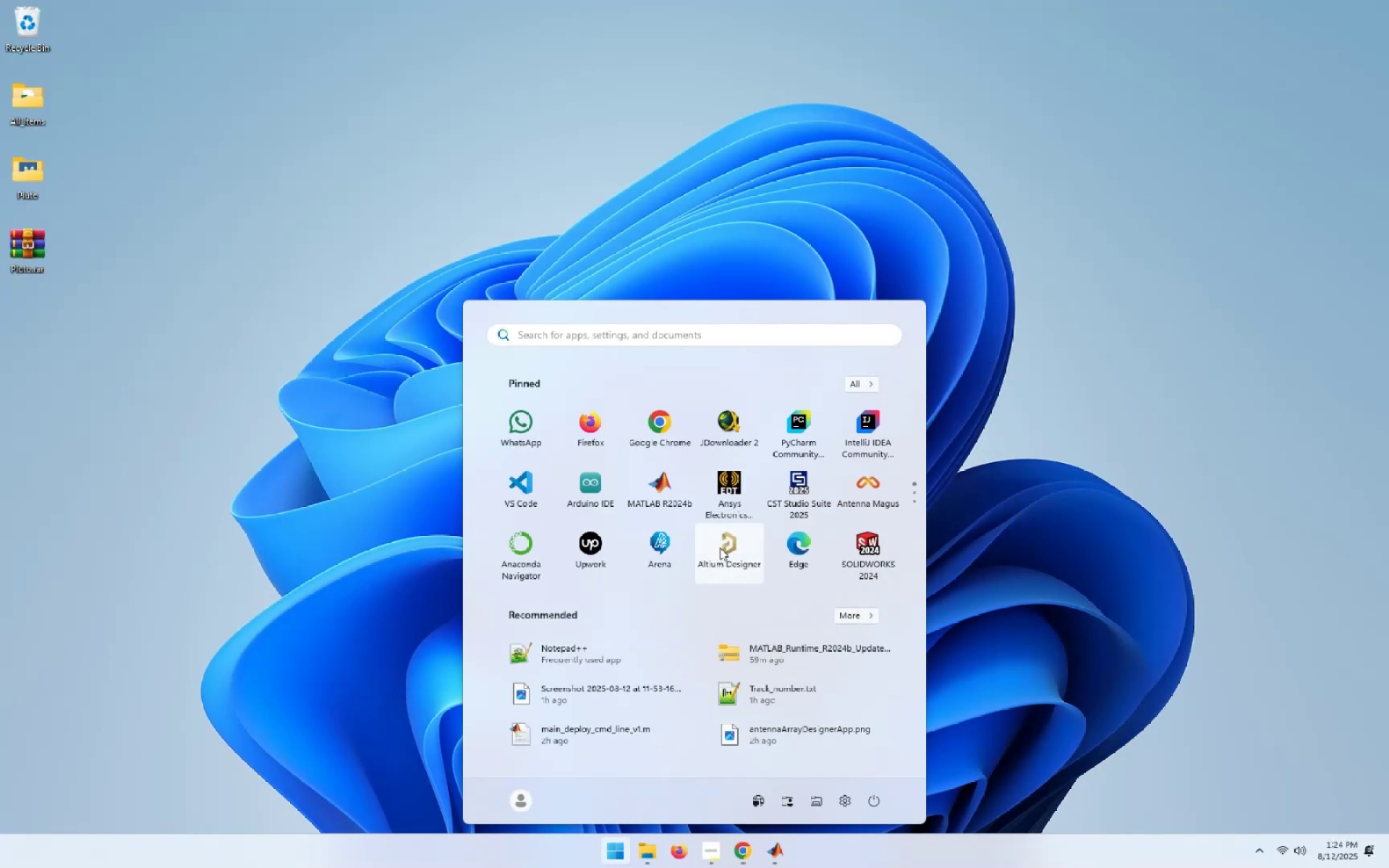 
left_click([574, 550])
 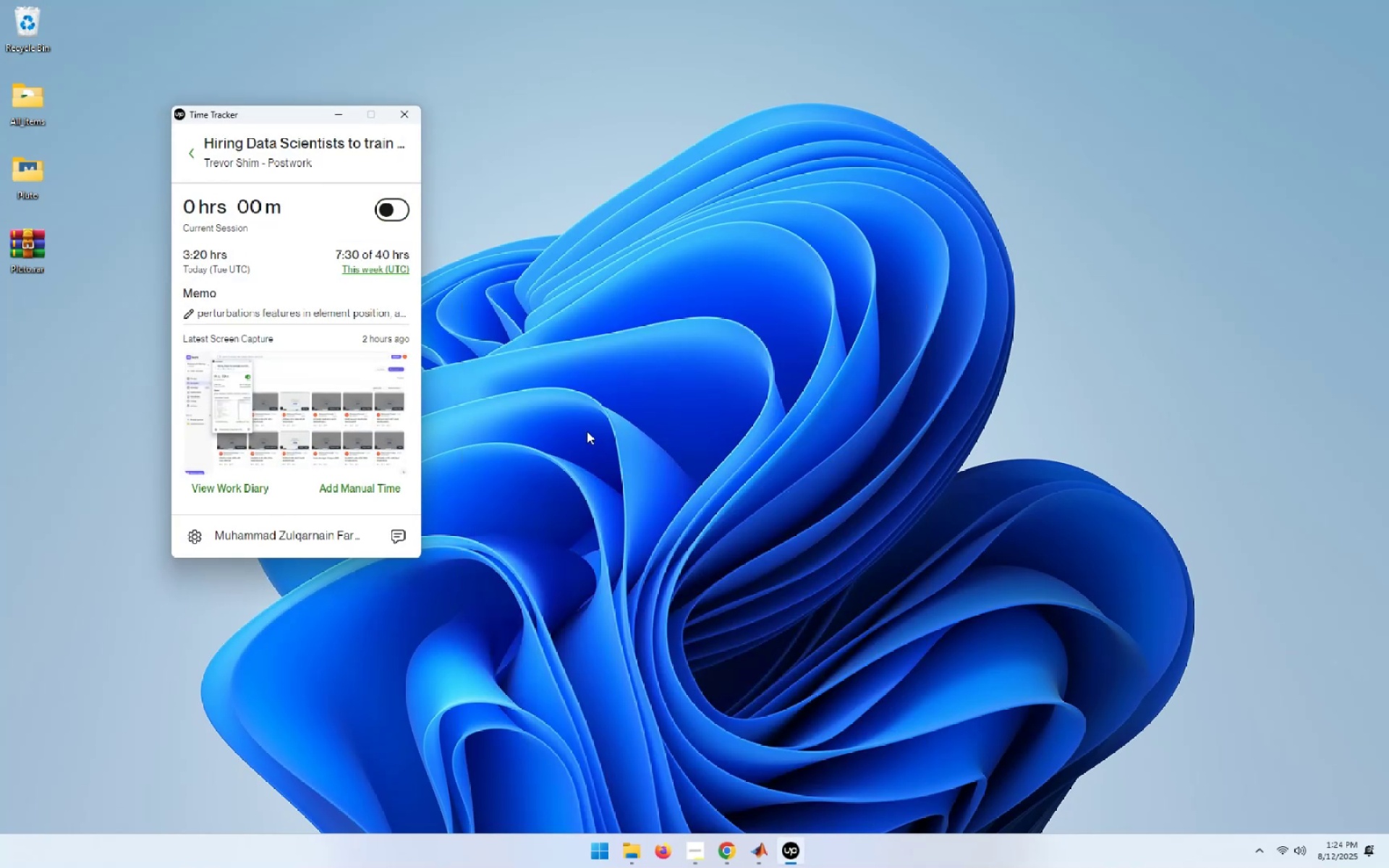 
left_click([384, 205])
 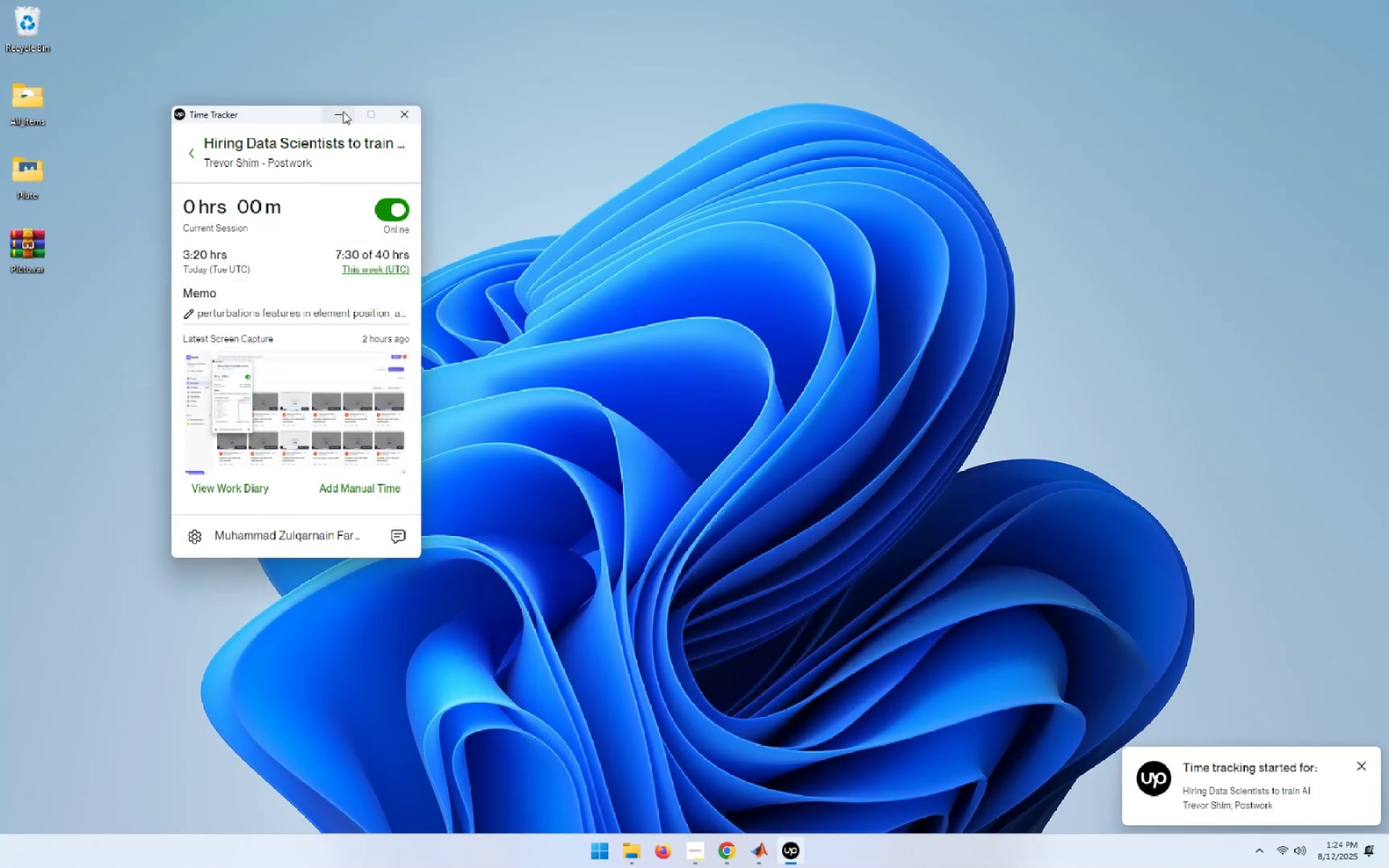 
left_click([343, 111])
 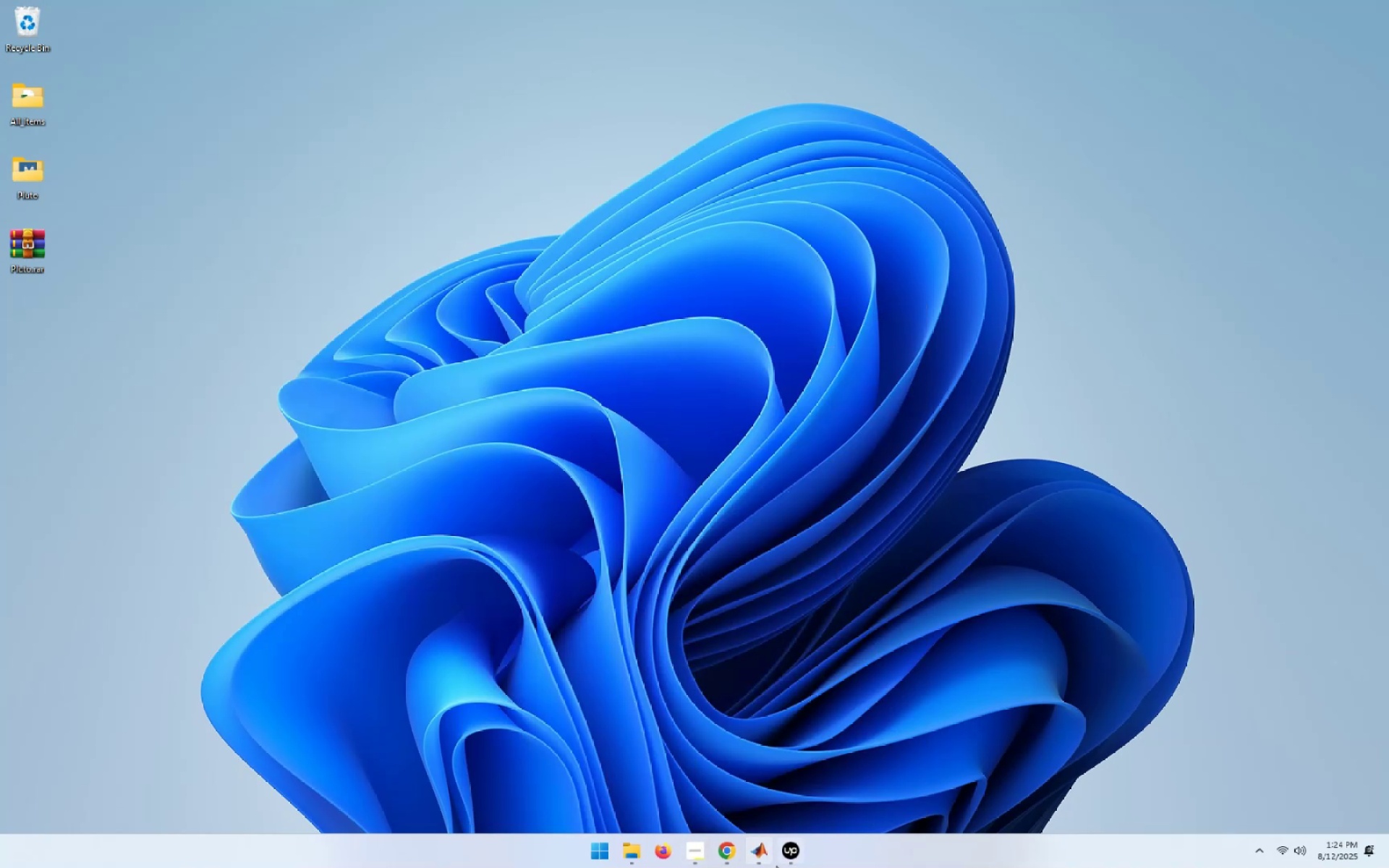 
left_click([757, 854])
 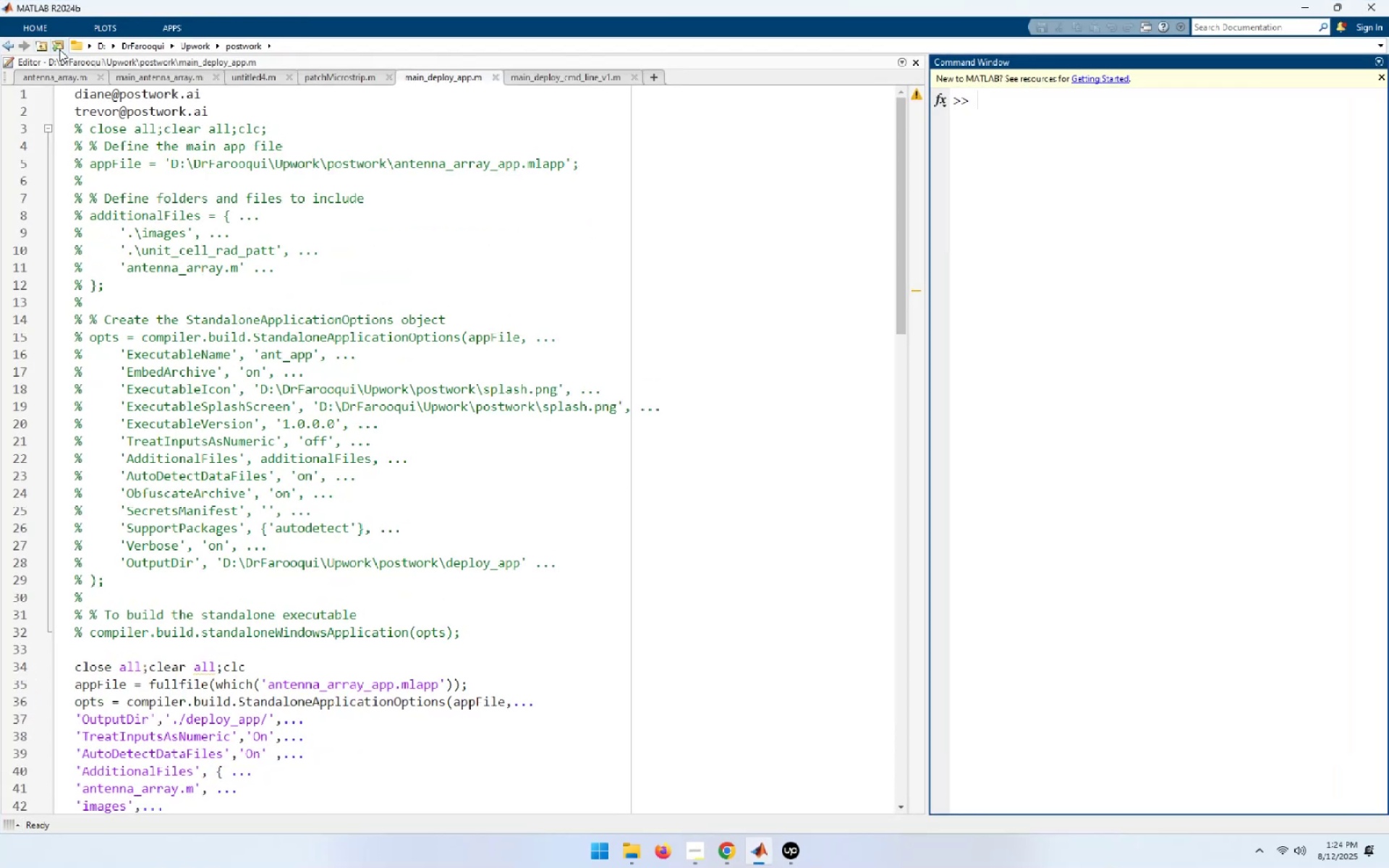 
left_click([757, 518])
 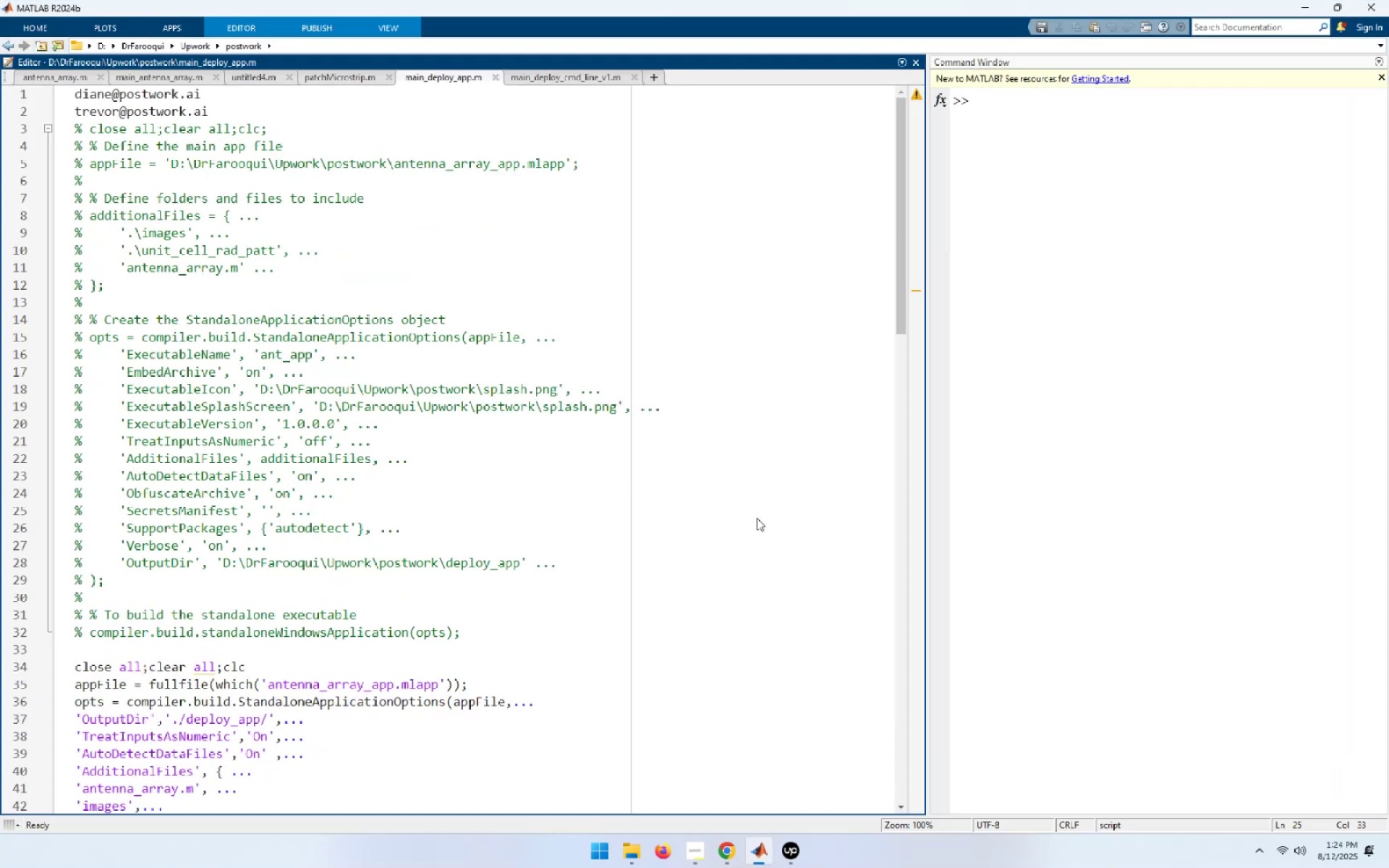 
hold_key(key=ControlRight, duration=1.38)
 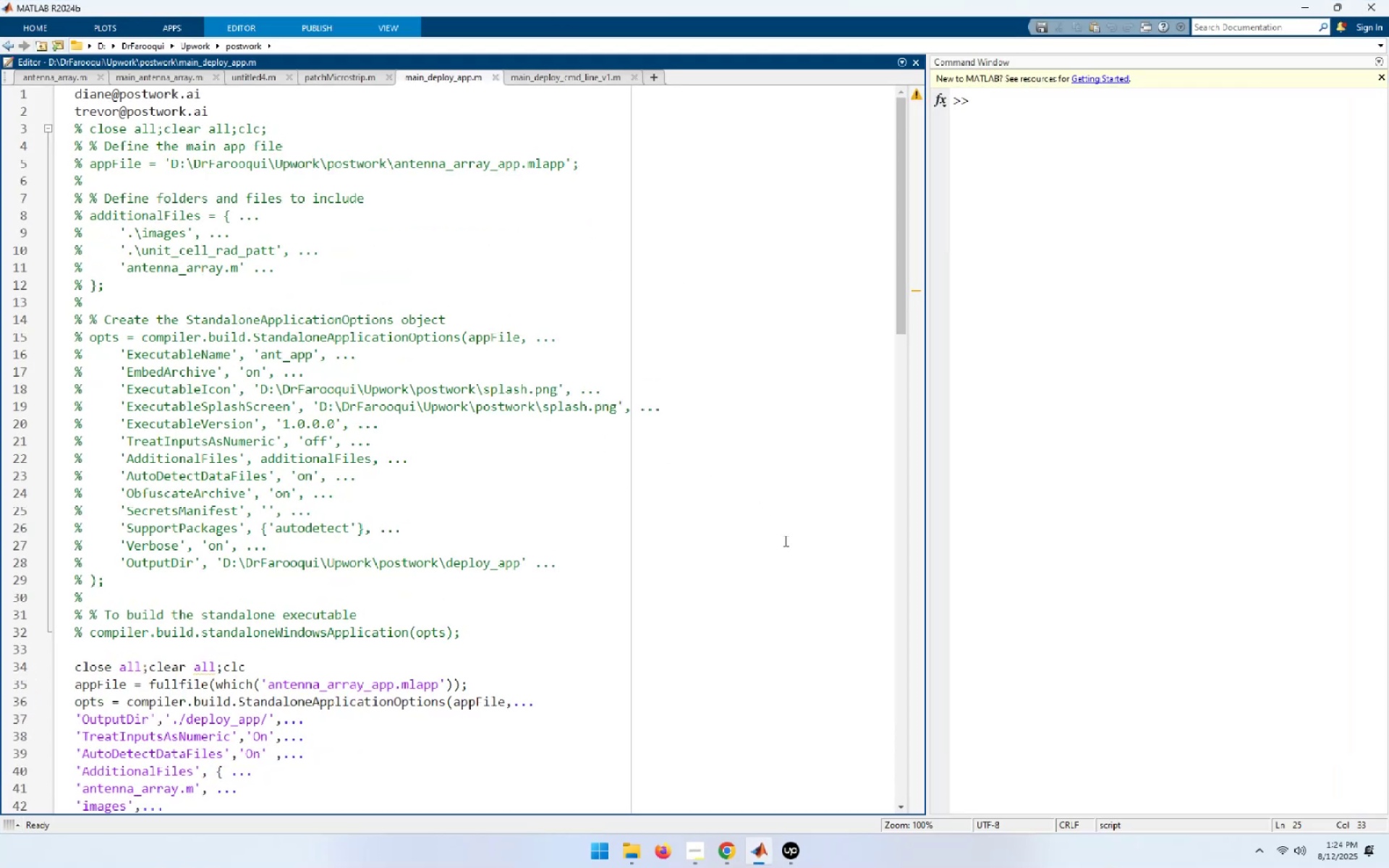 
left_click([784, 540])
 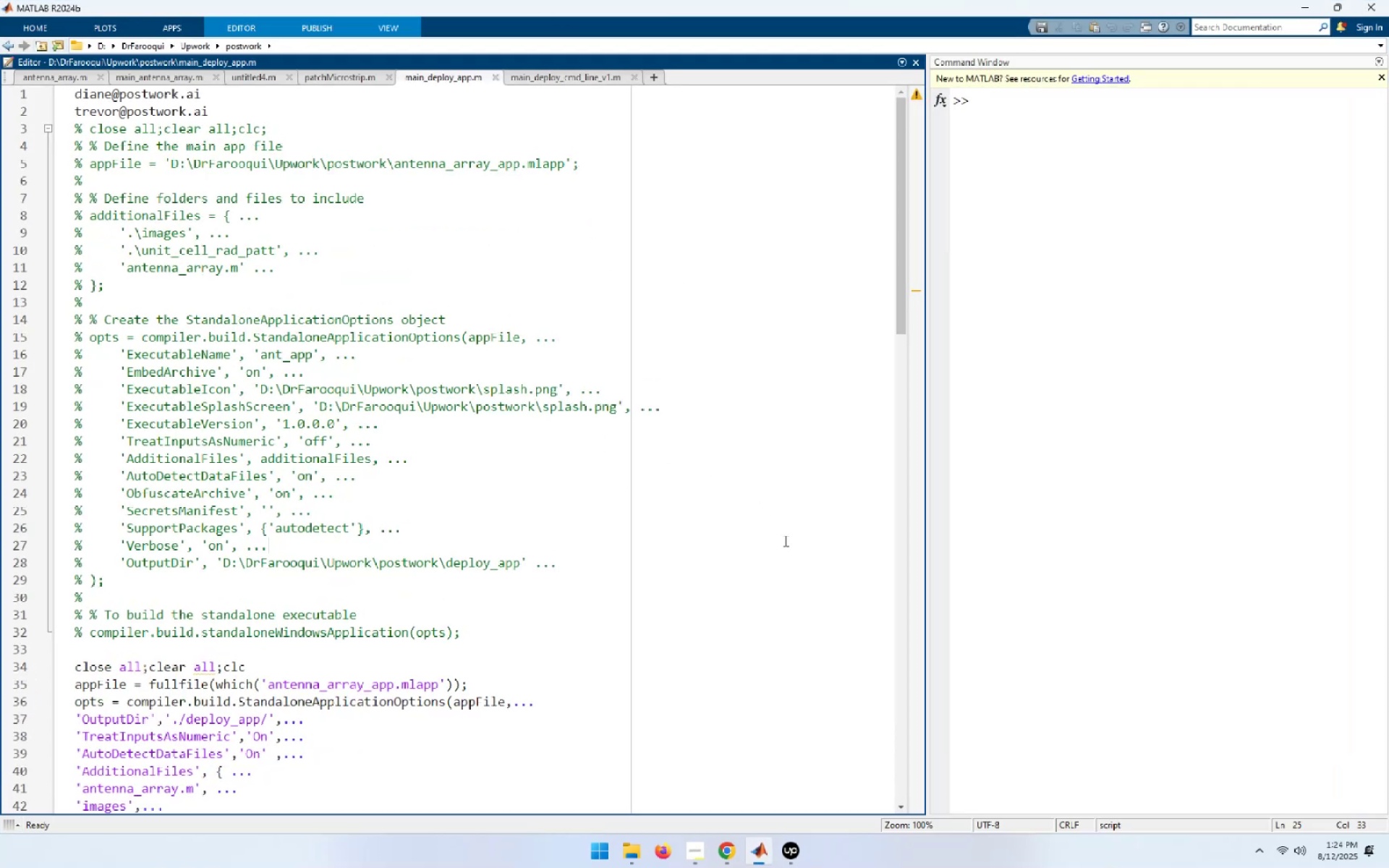 
key(Control+O)
 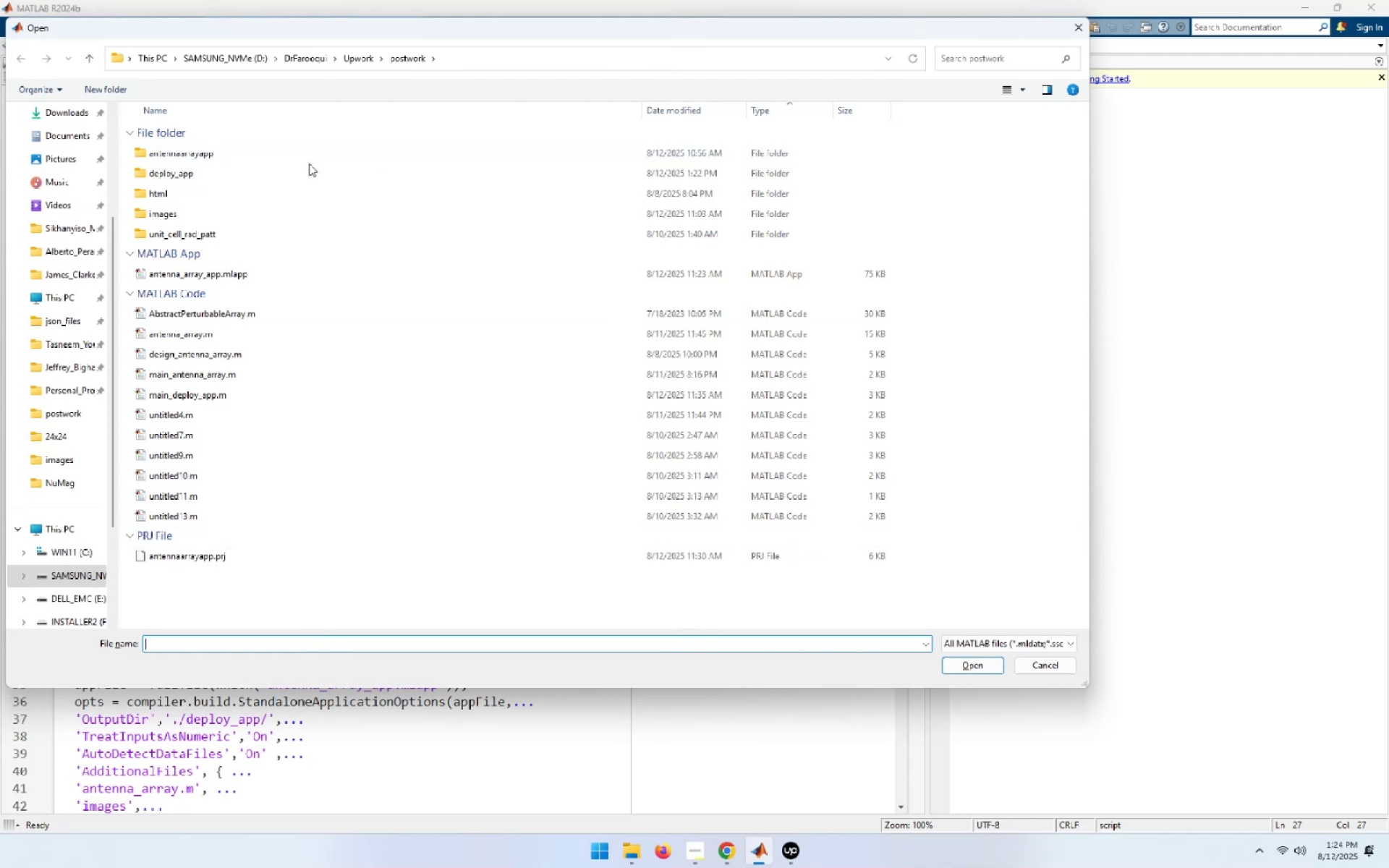 
left_click([231, 276])
 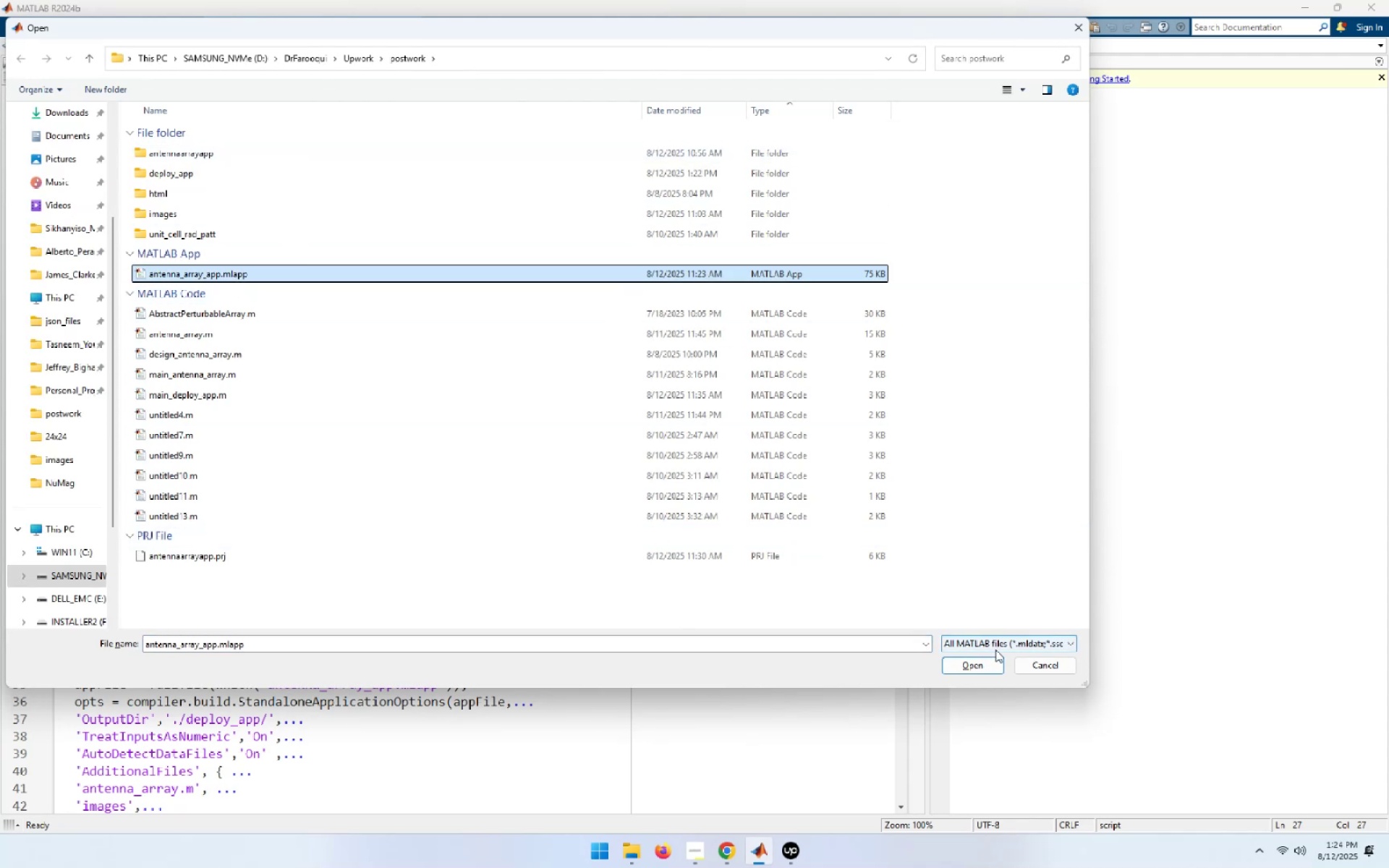 
left_click([993, 662])
 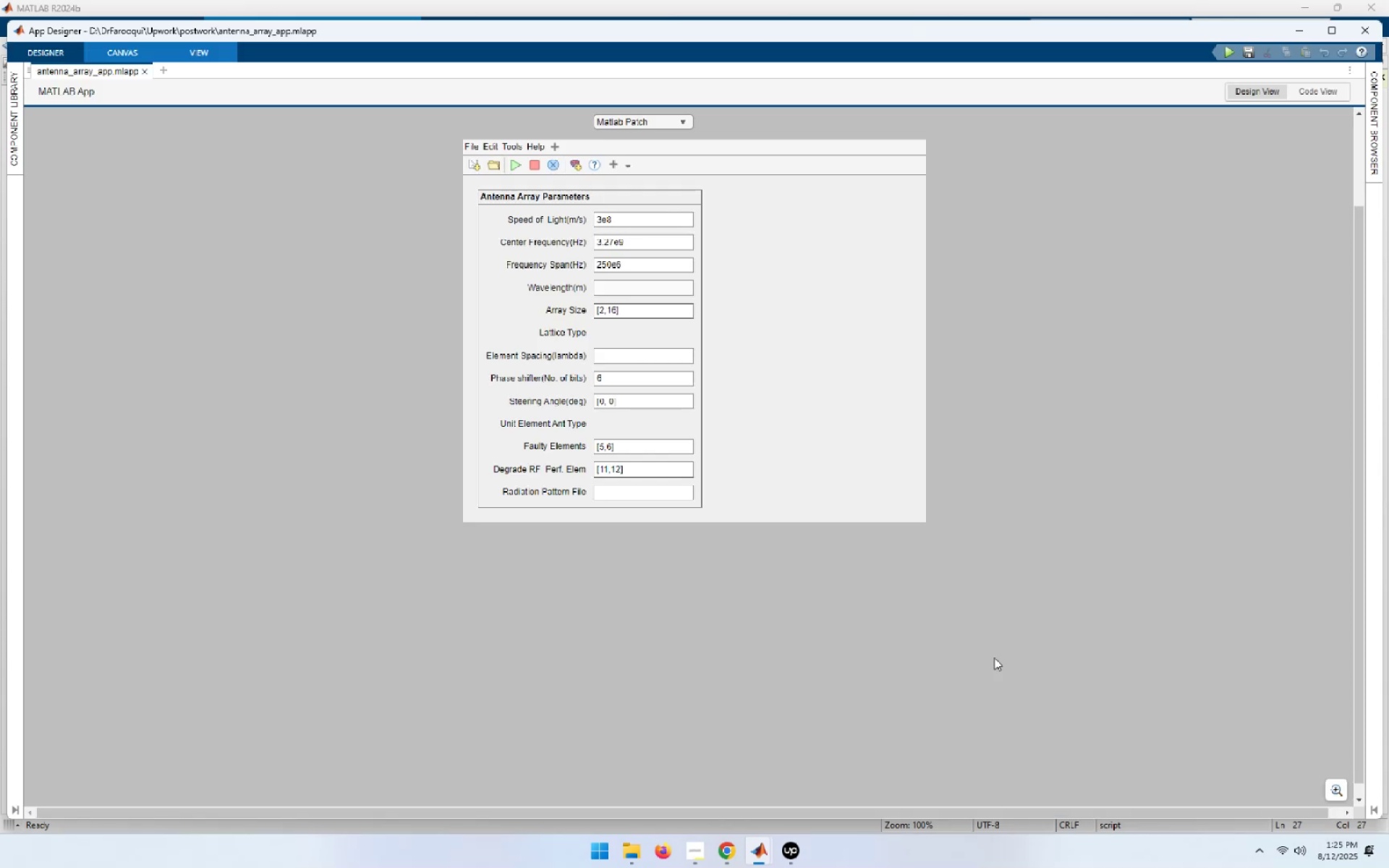 
wait(29.21)
 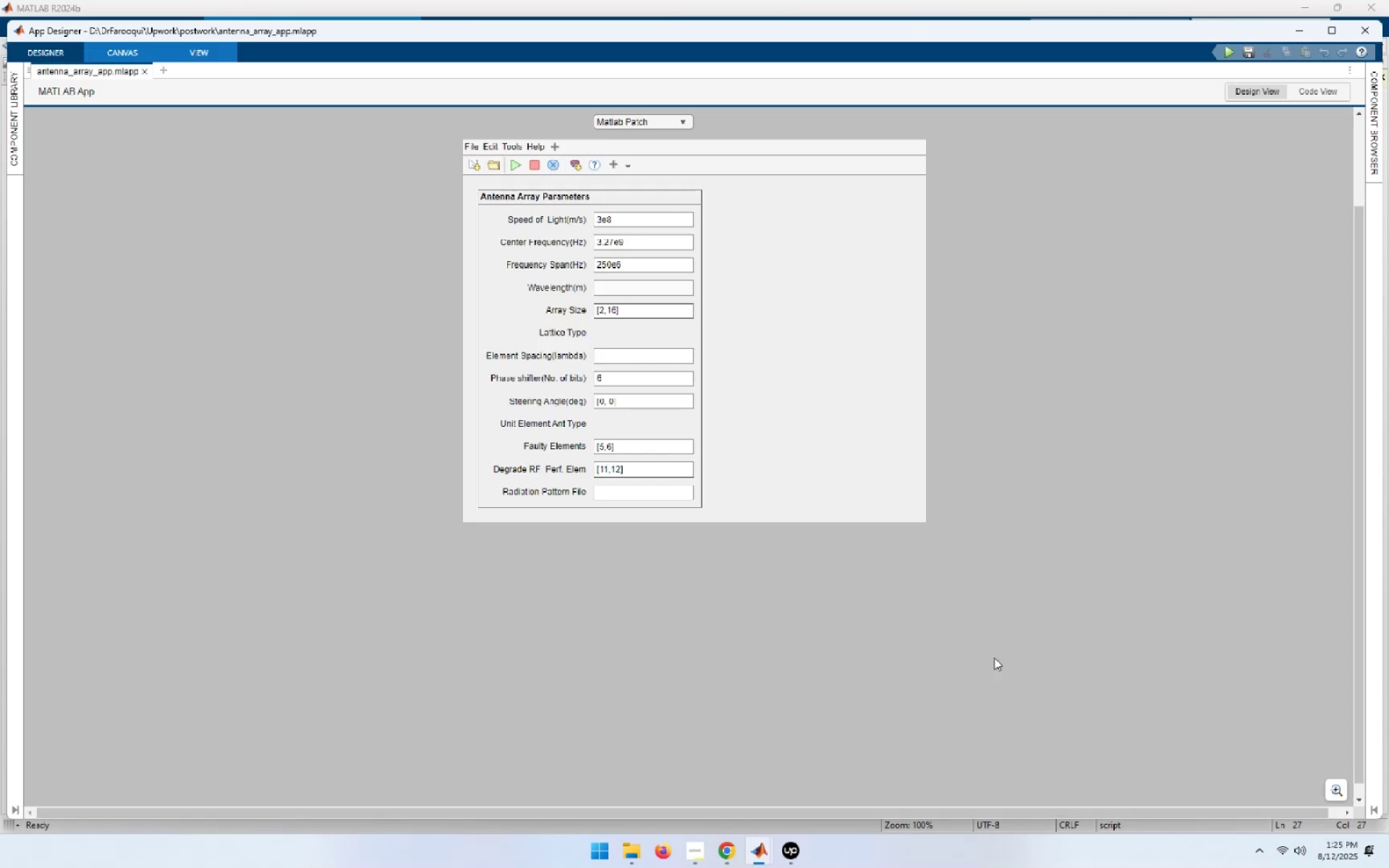 
left_click([640, 119])
 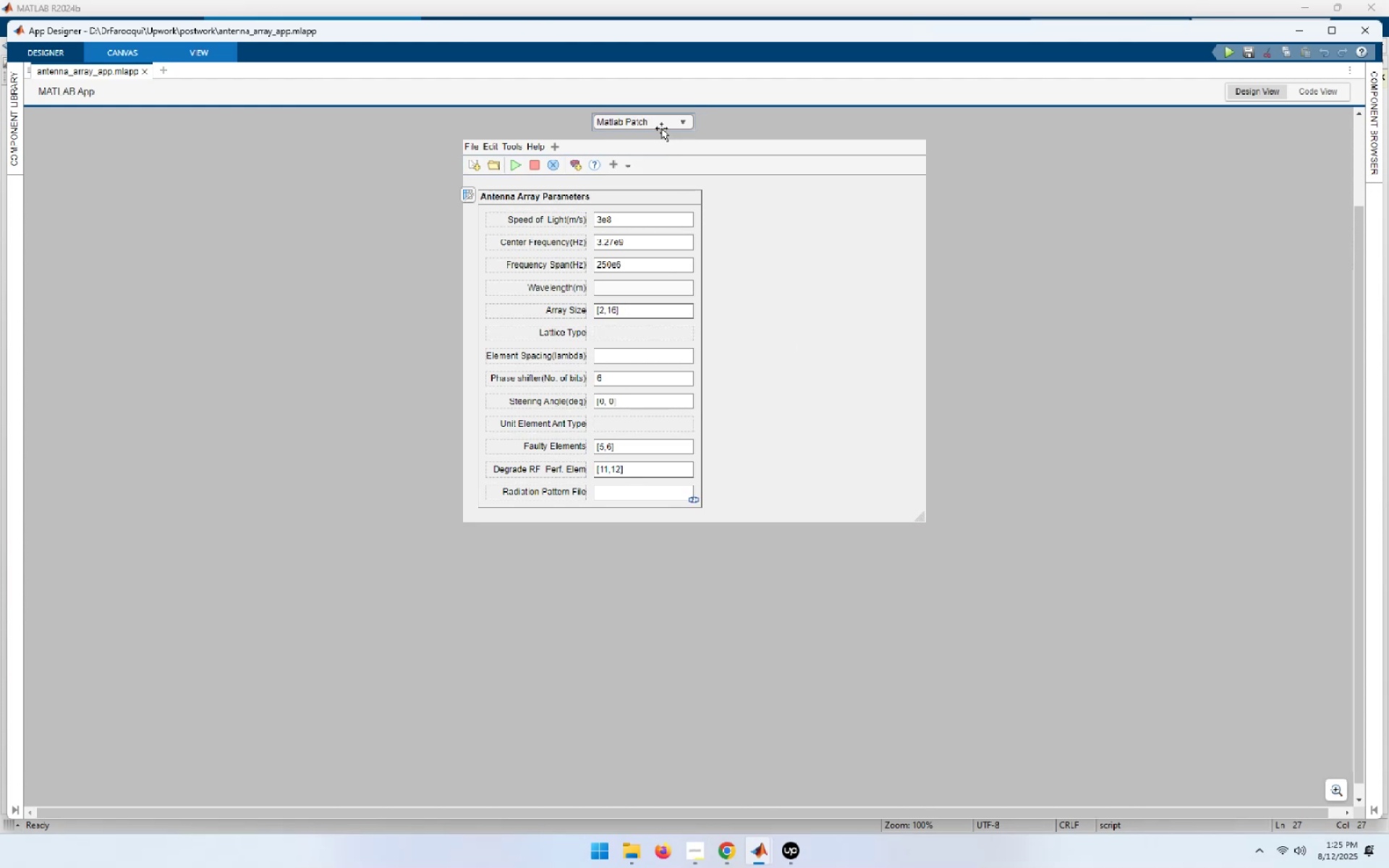 
left_click_drag(start_coordinate=[658, 124], to_coordinate=[679, 587])
 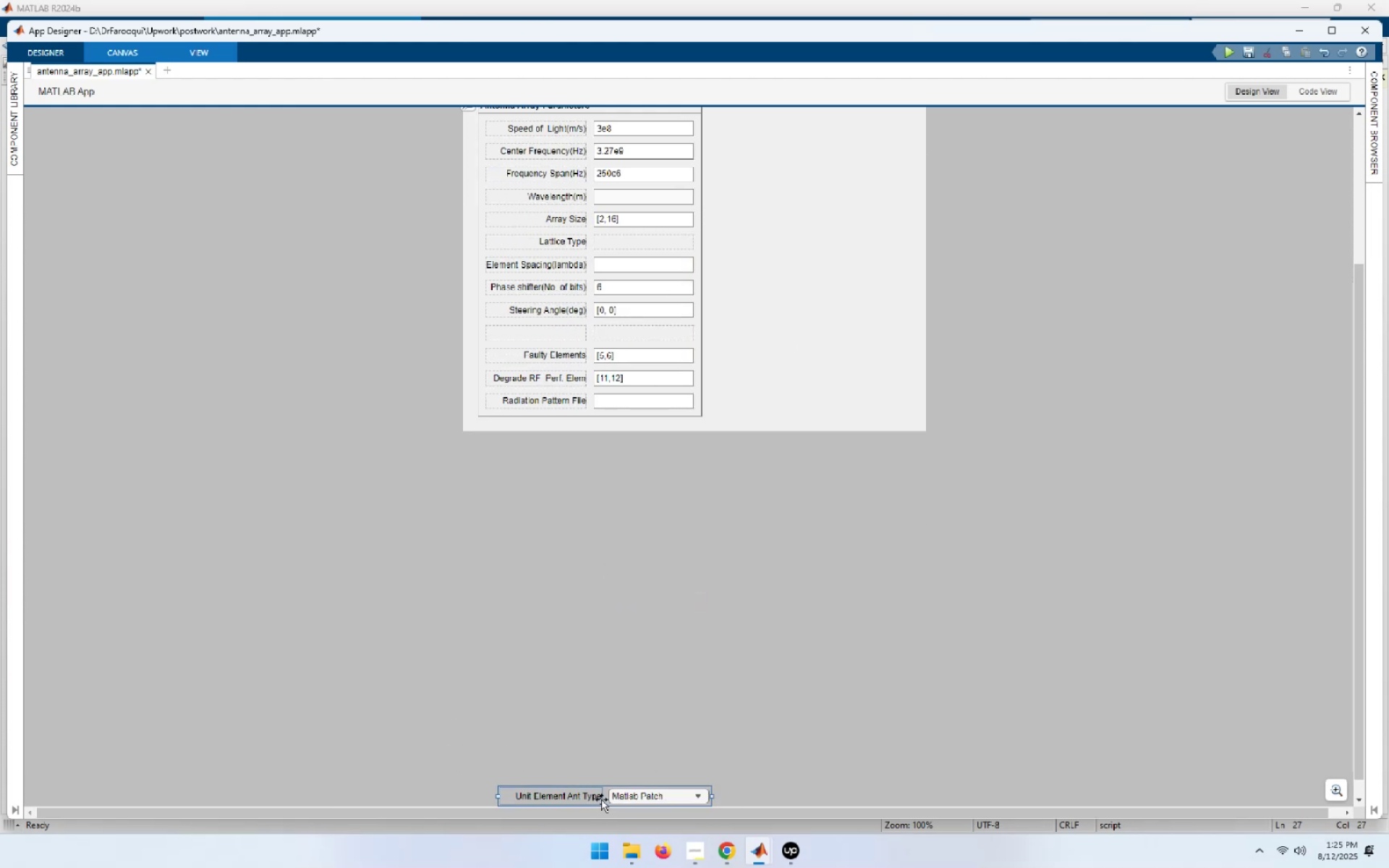 
left_click_drag(start_coordinate=[606, 797], to_coordinate=[598, 339])
 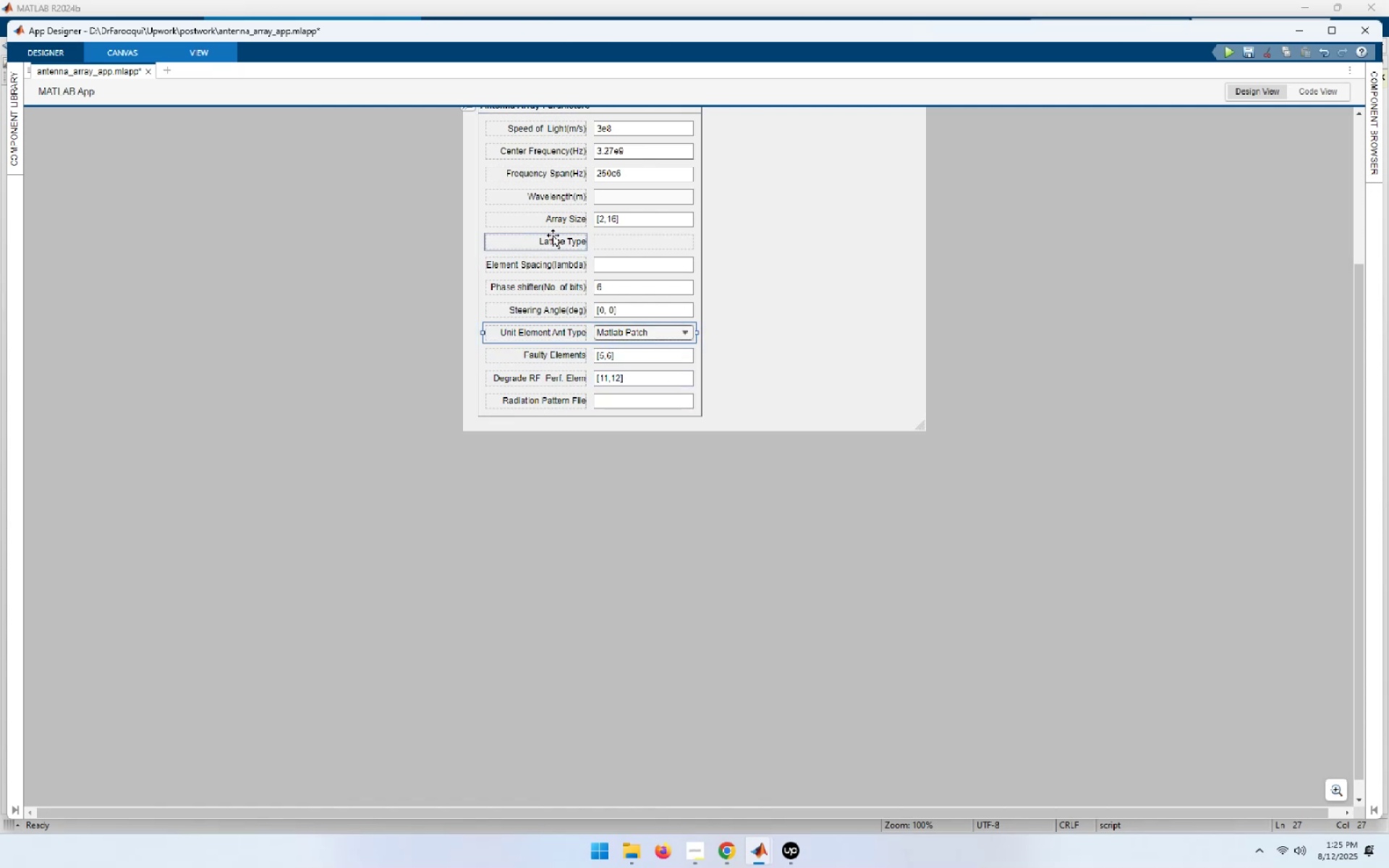 
left_click_drag(start_coordinate=[517, 235], to_coordinate=[189, 387])
 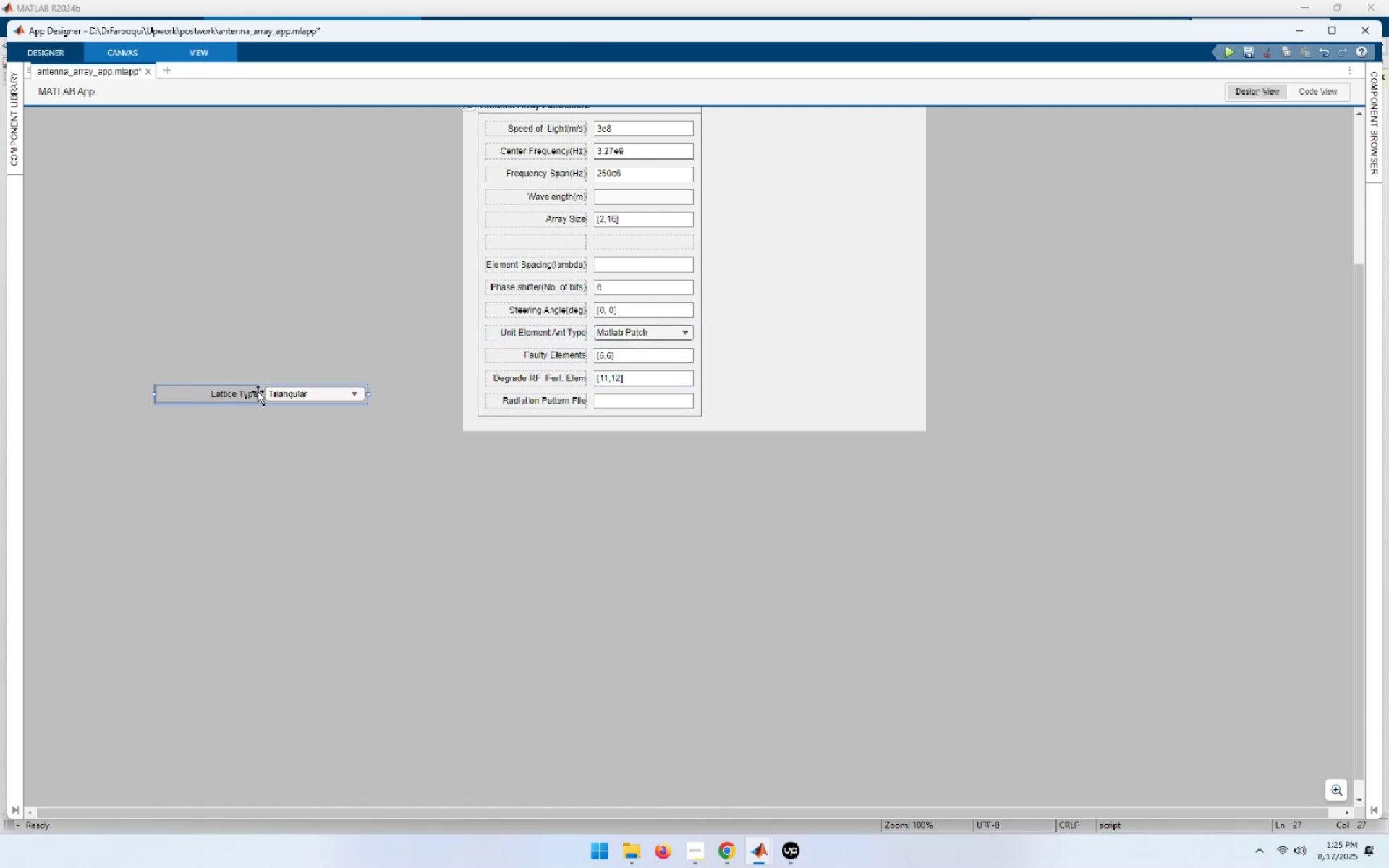 
left_click_drag(start_coordinate=[260, 390], to_coordinate=[595, 244])
 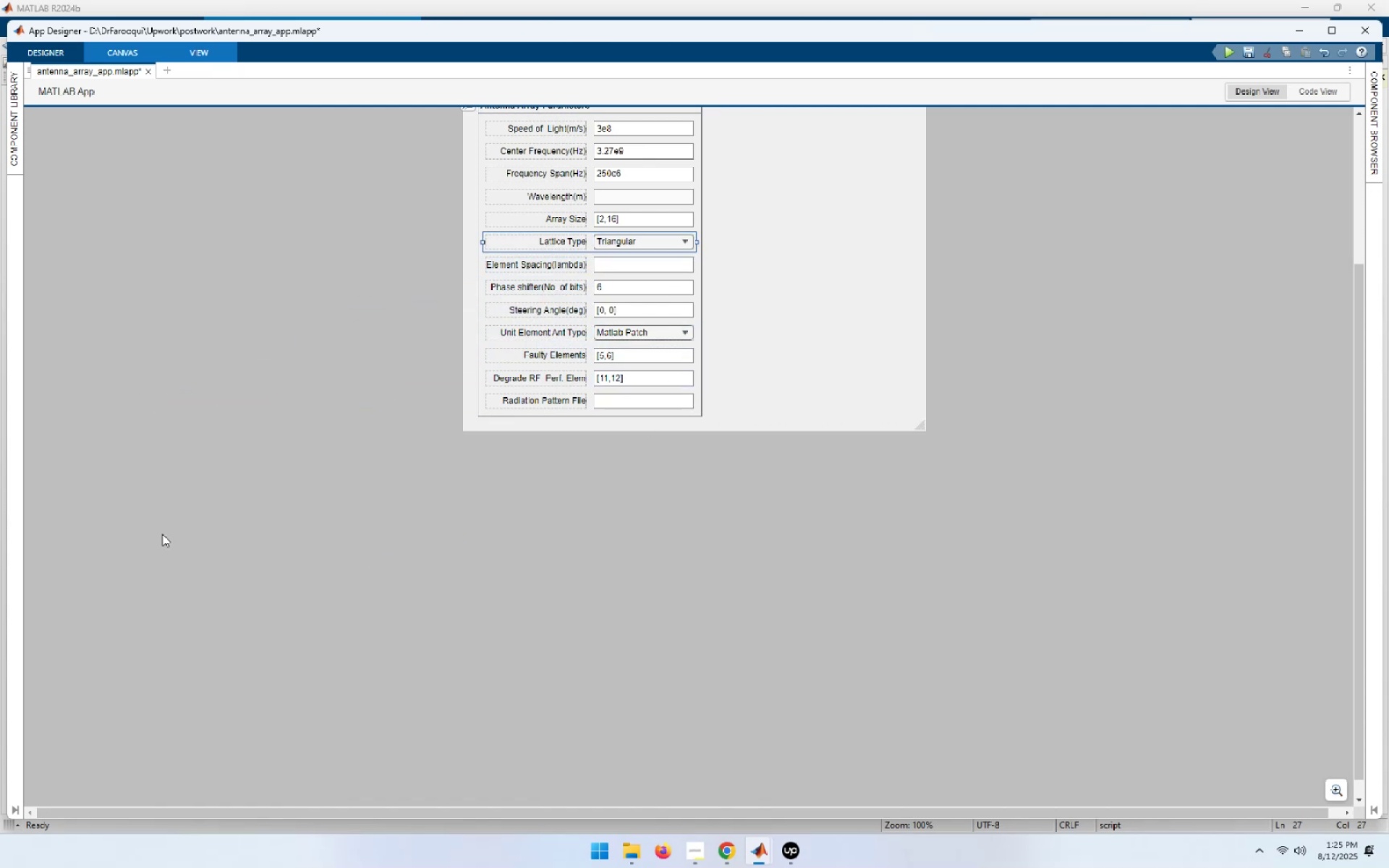 
left_click([162, 534])
 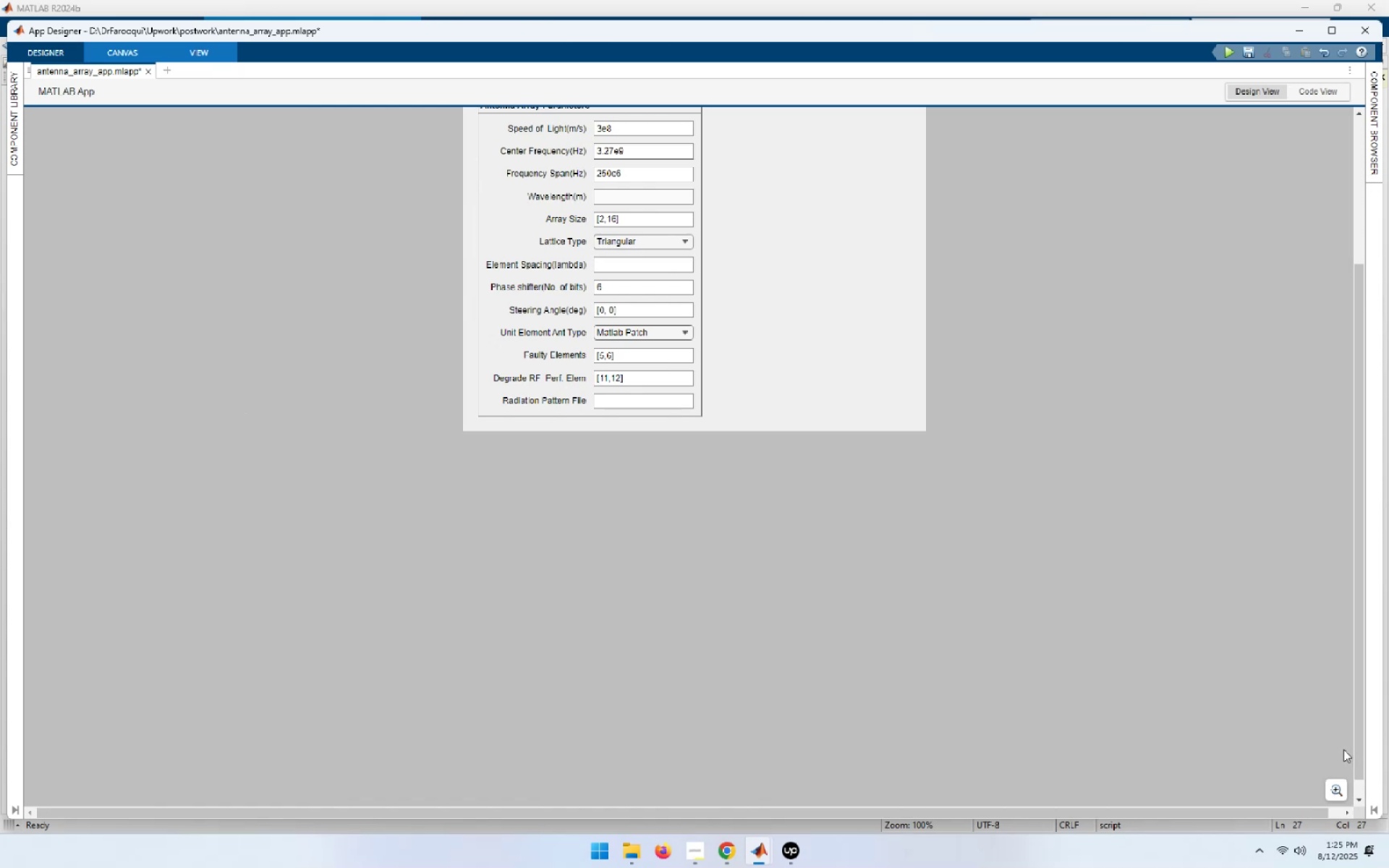 
scroll: coordinate [1226, 728], scroll_direction: up, amount: 5.0
 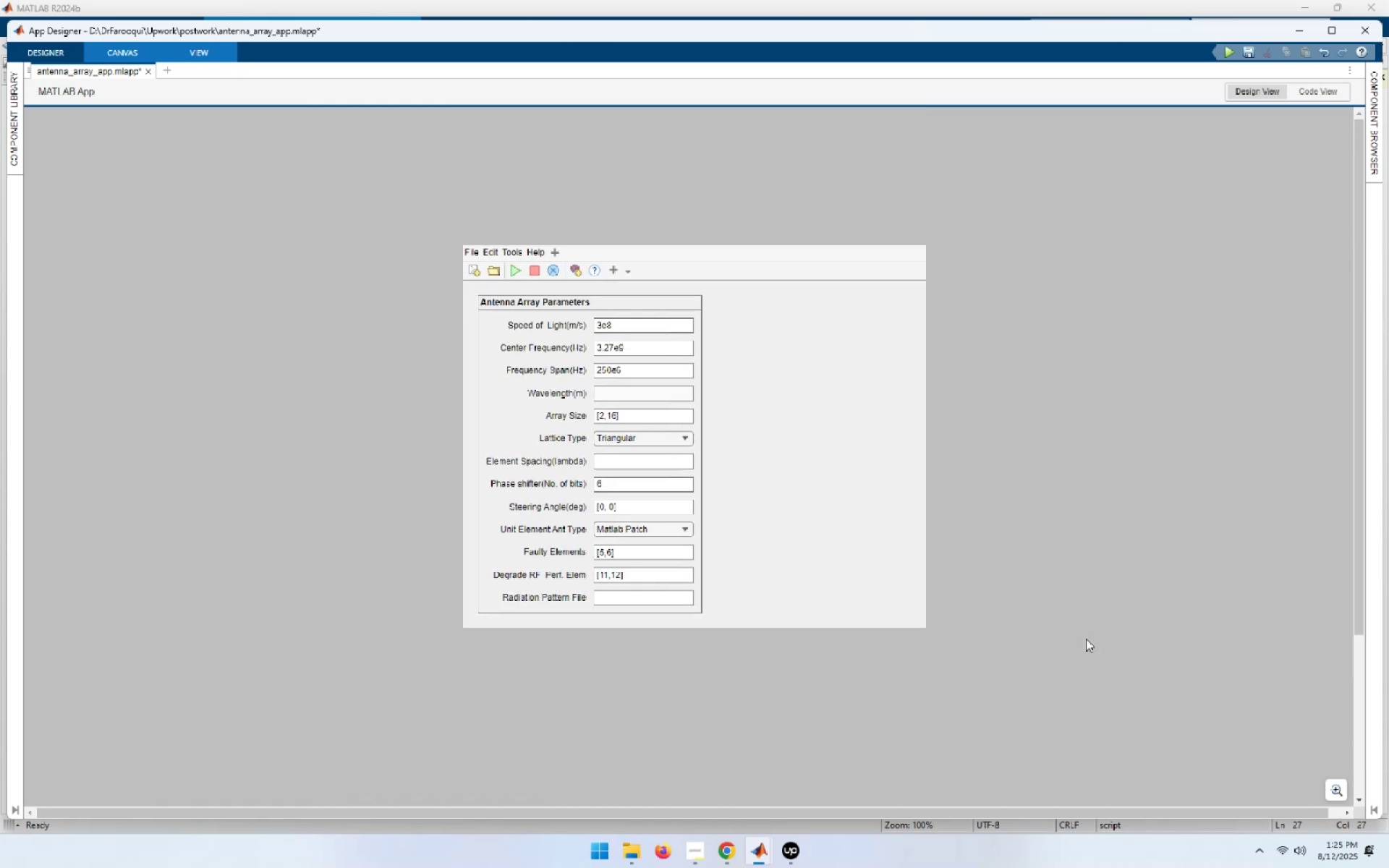 
hold_key(key=ControlLeft, duration=1.53)
scroll: coordinate [1086, 639], scroll_direction: down, amount: 4.0
 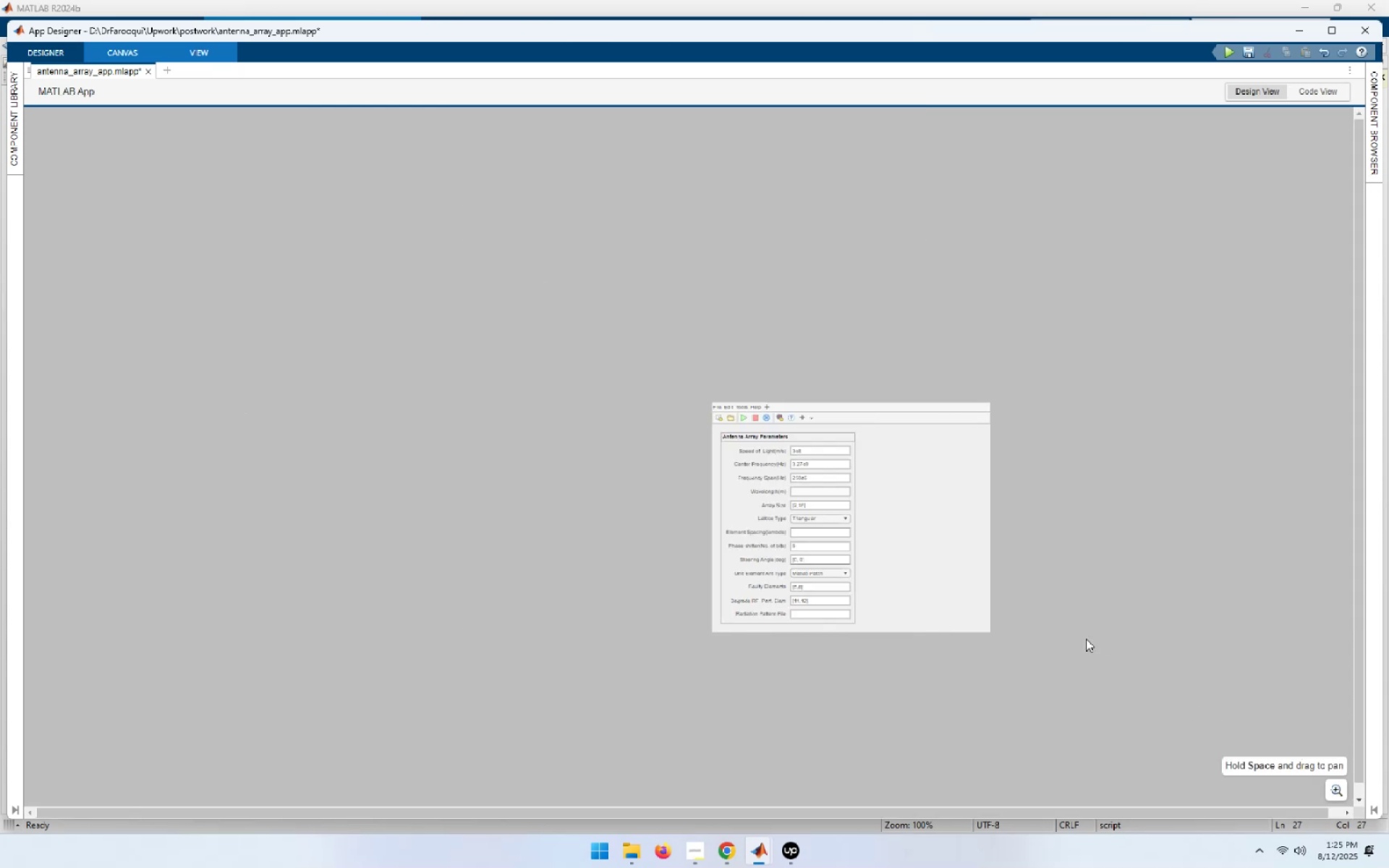 
scroll: coordinate [1086, 639], scroll_direction: up, amount: 4.0
 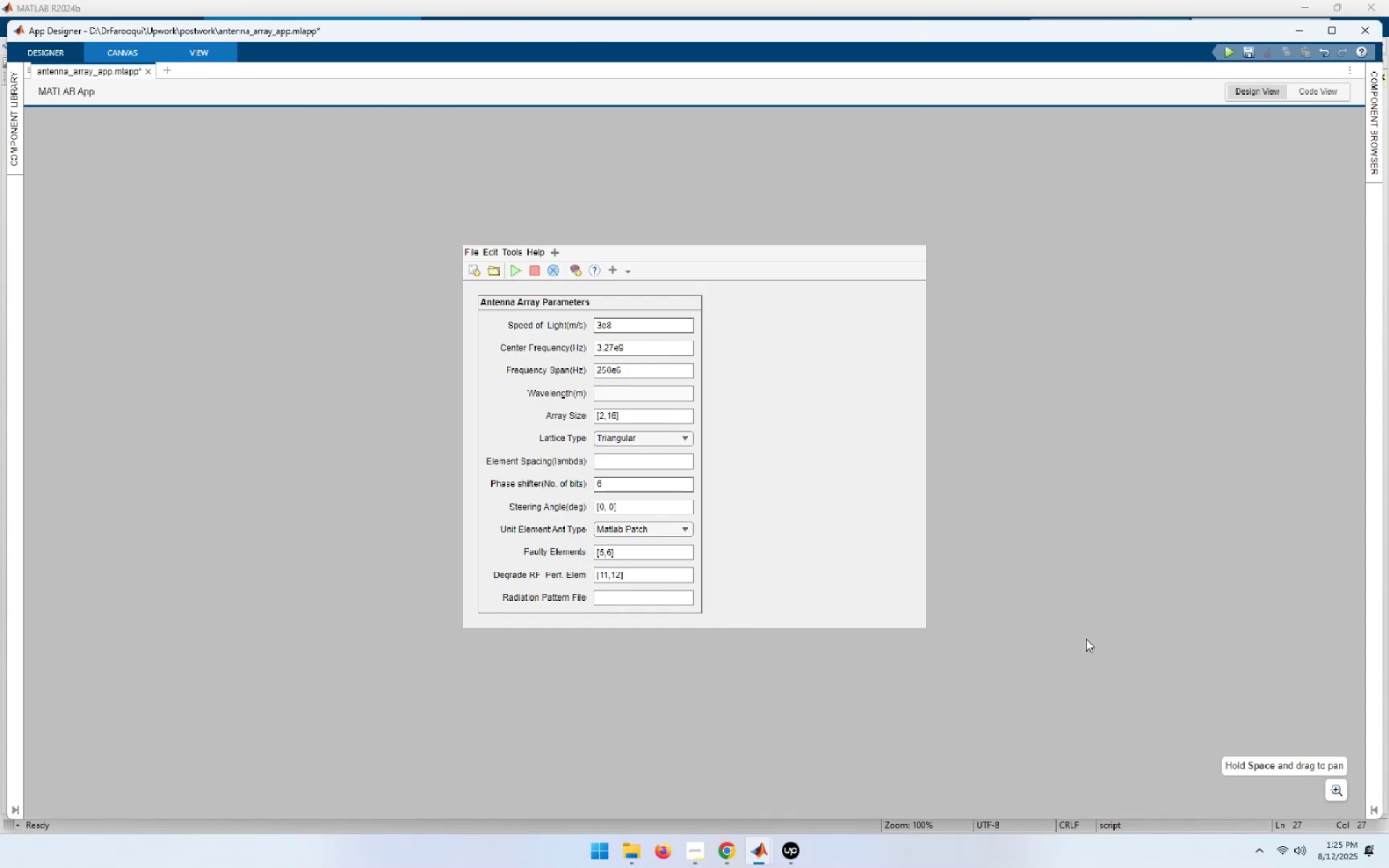 
hold_key(key=ControlLeft, duration=1.51)
 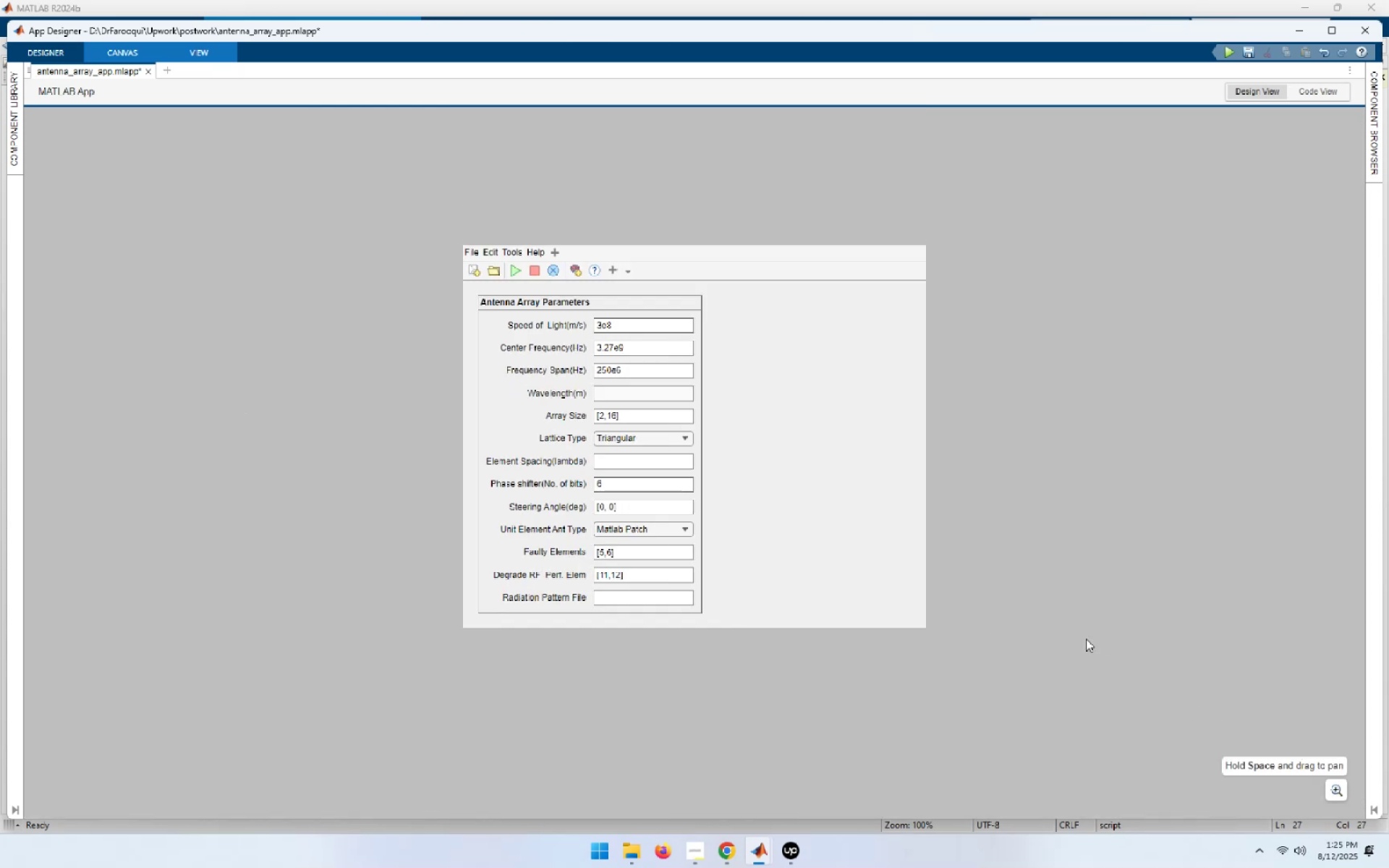 
key(Control+ControlLeft)
 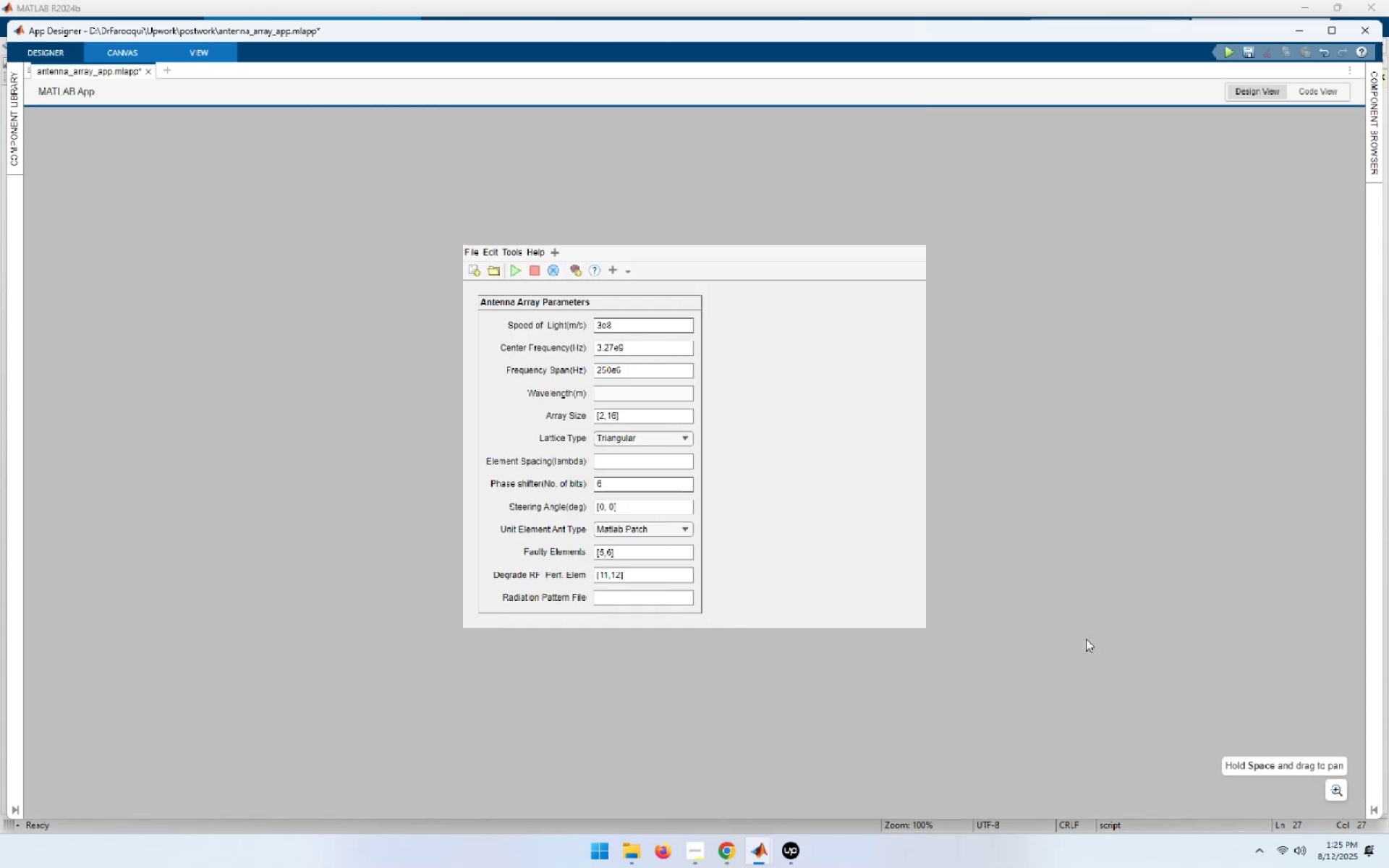 
key(Control+ControlLeft)
 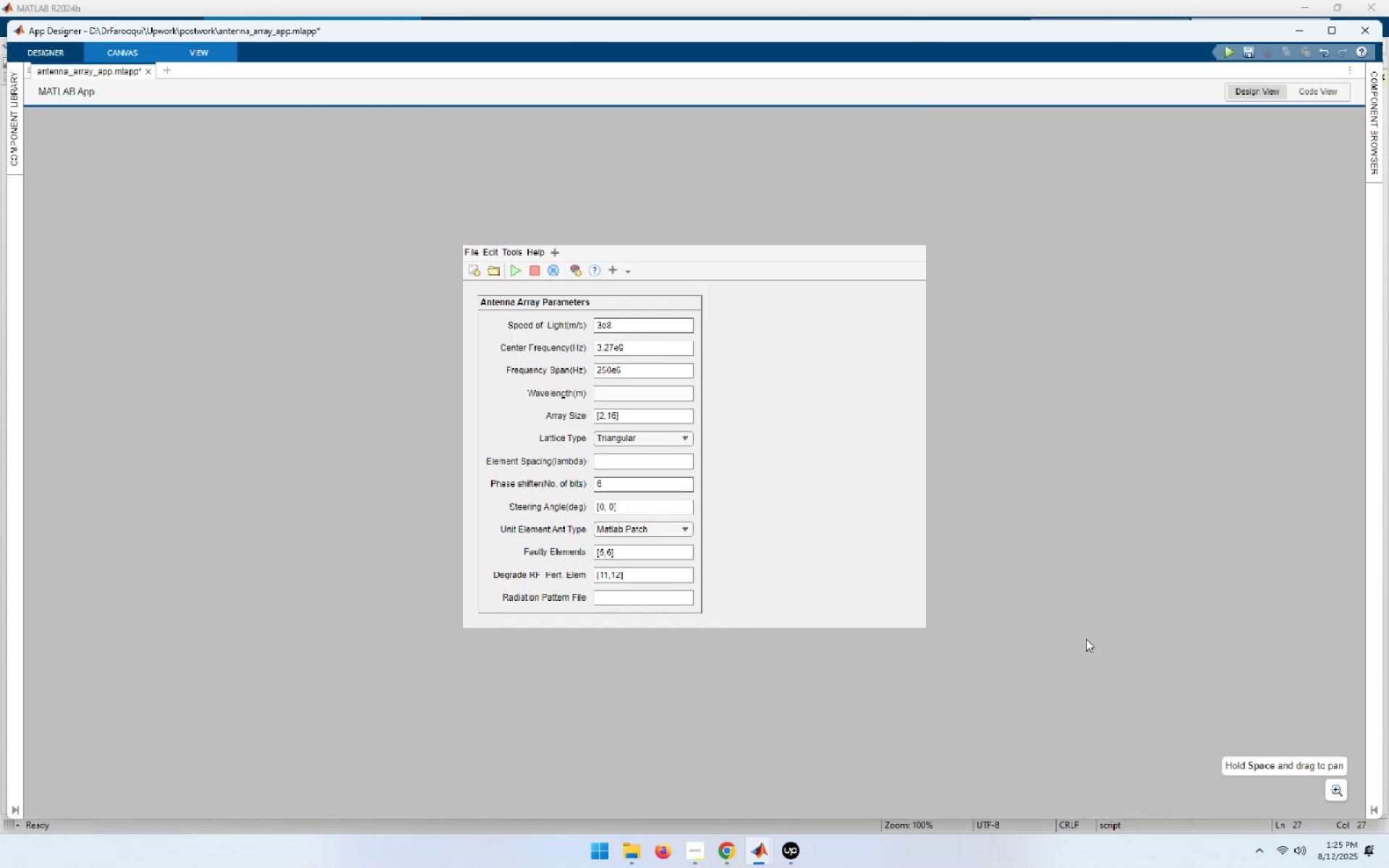 
key(Control+ControlLeft)
 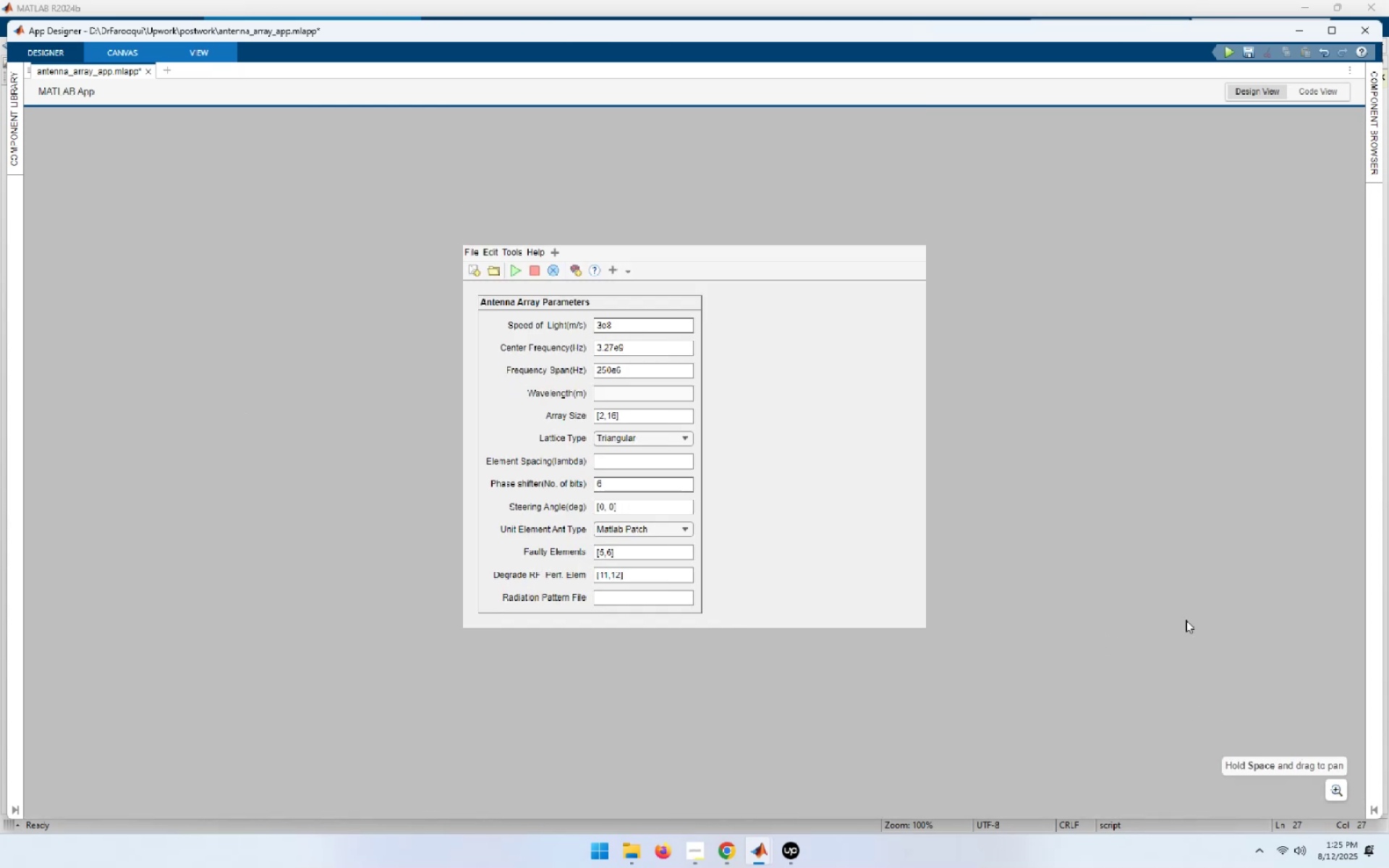 
left_click([1186, 620])
 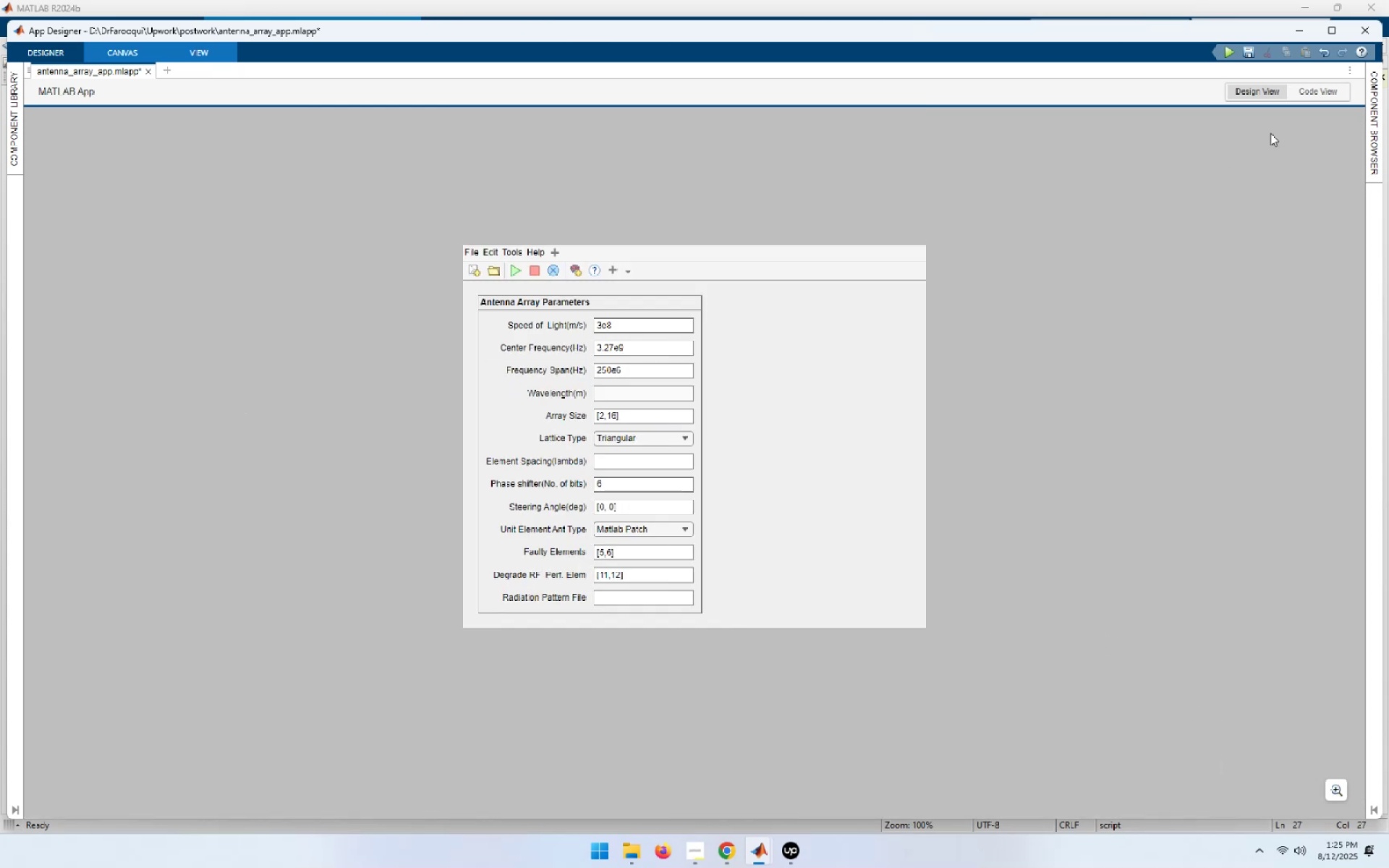 
left_click([1246, 51])
 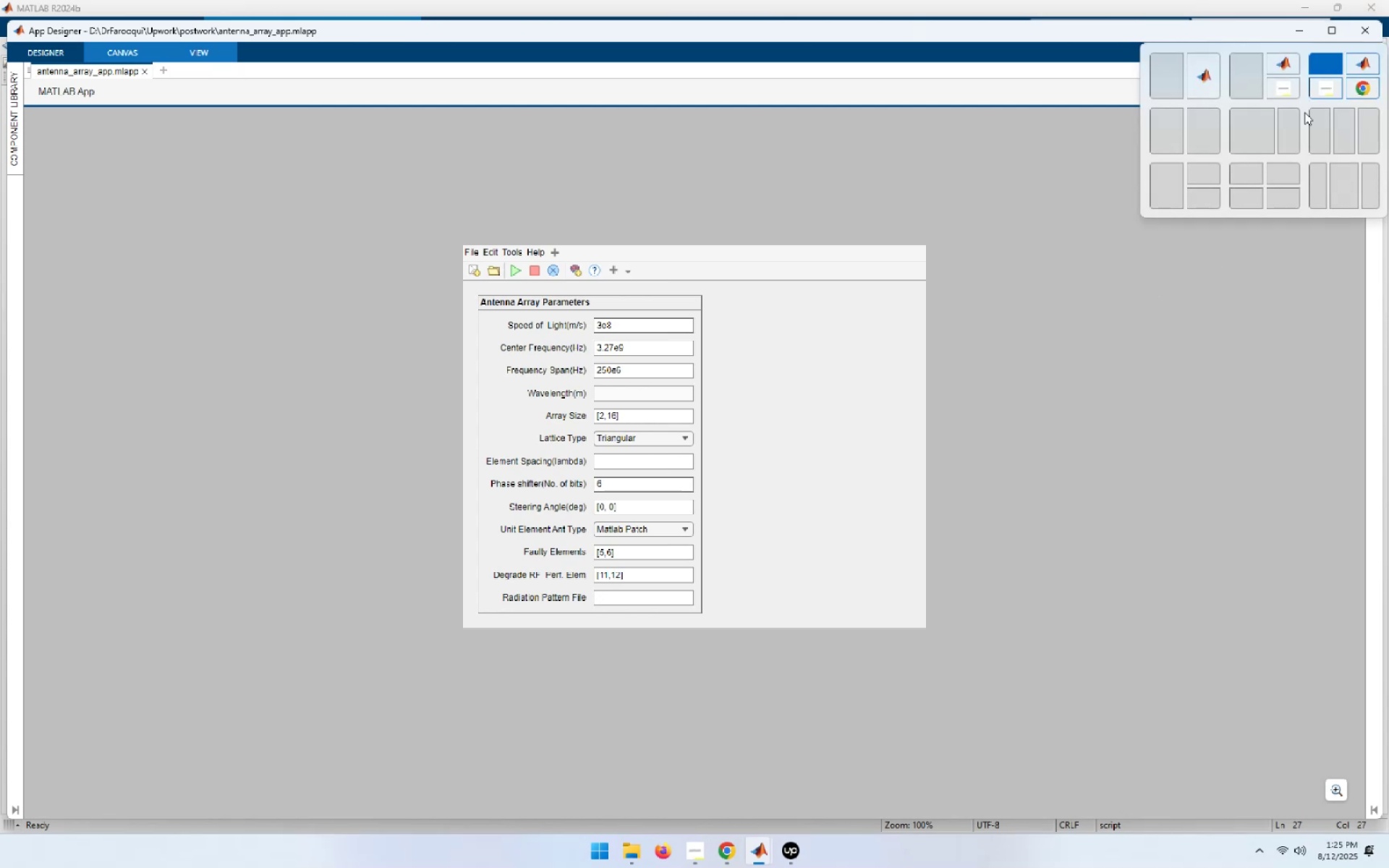 
left_click([1329, 791])
 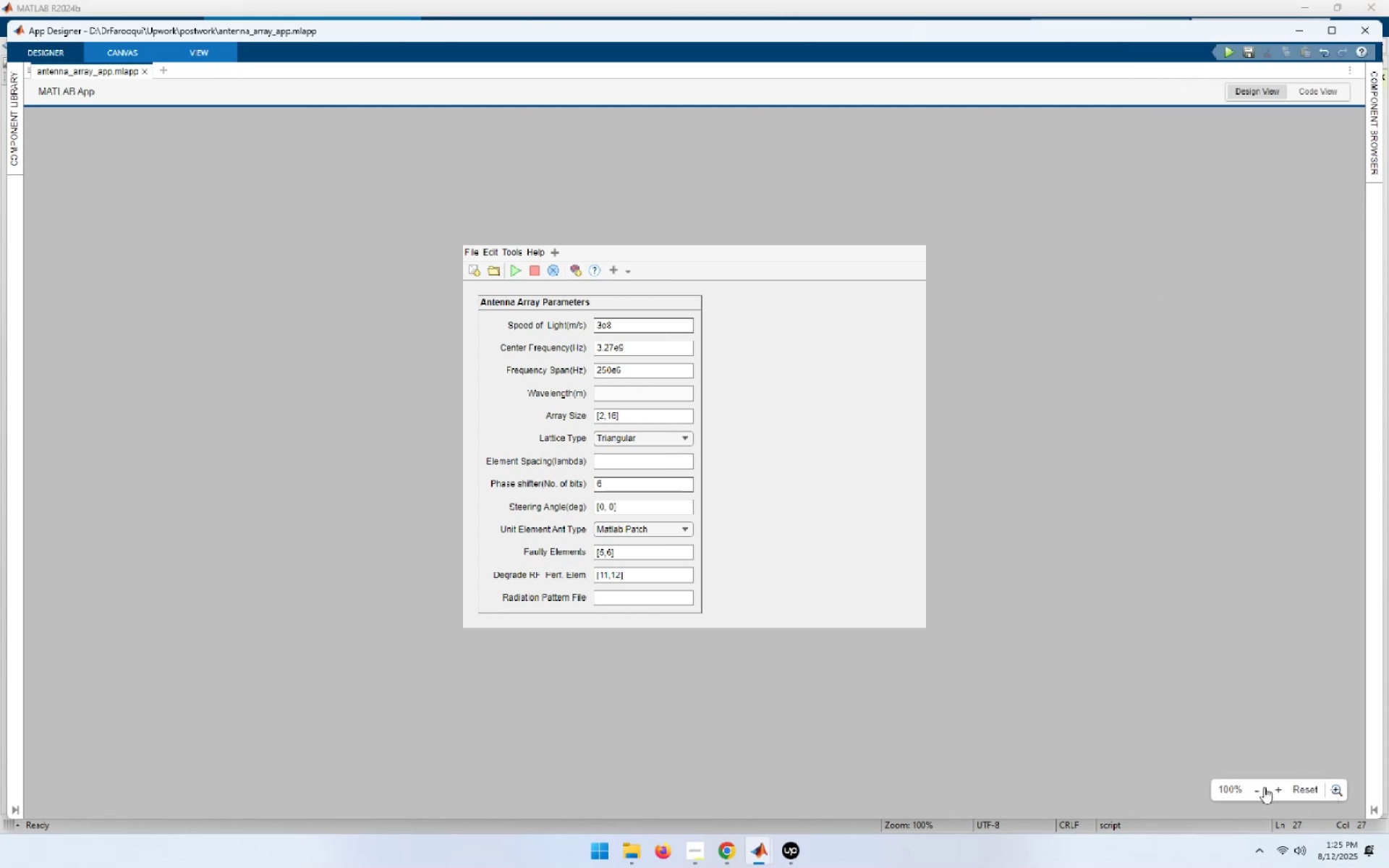 
left_click([1230, 683])
 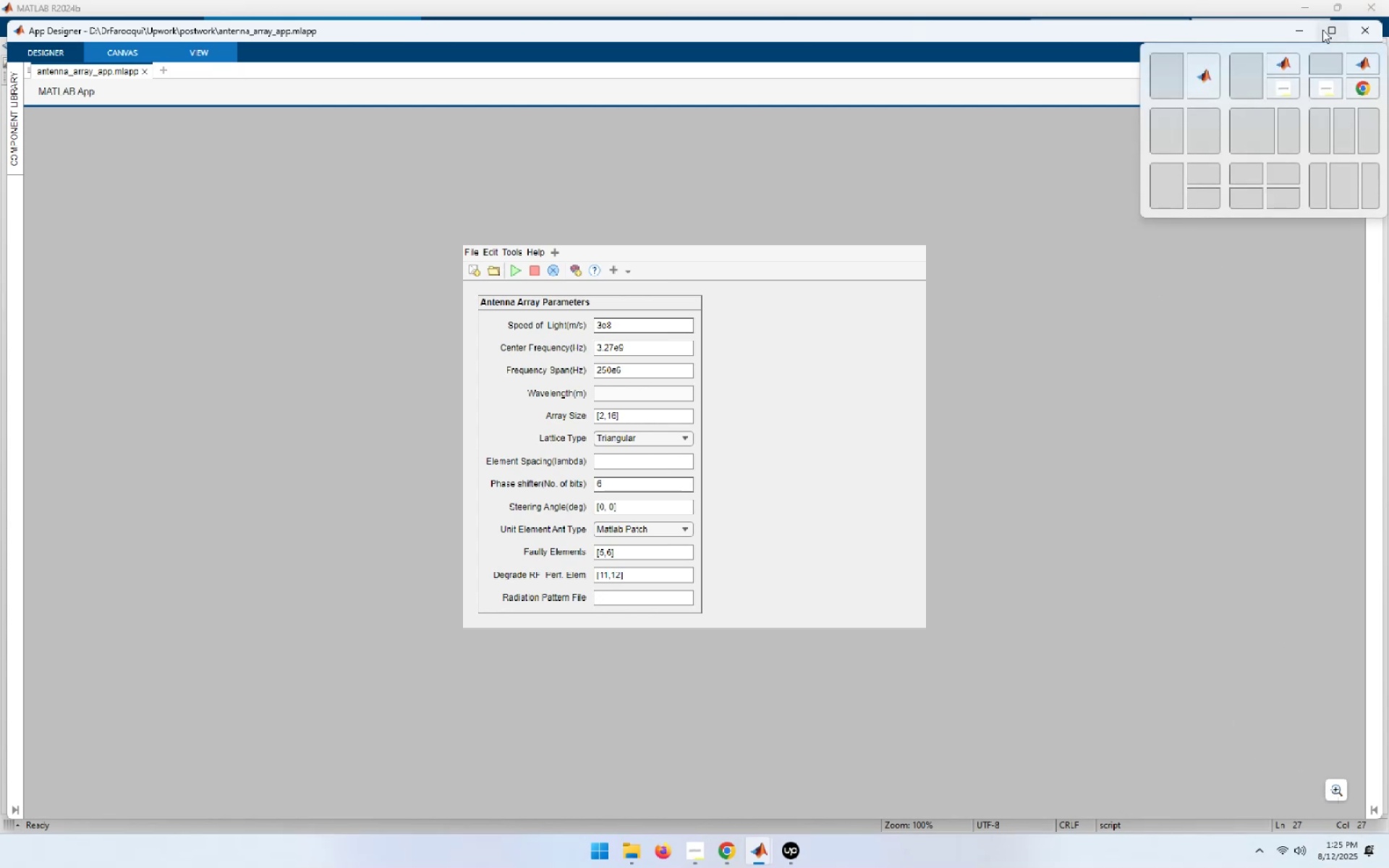 
left_click([1157, 135])
 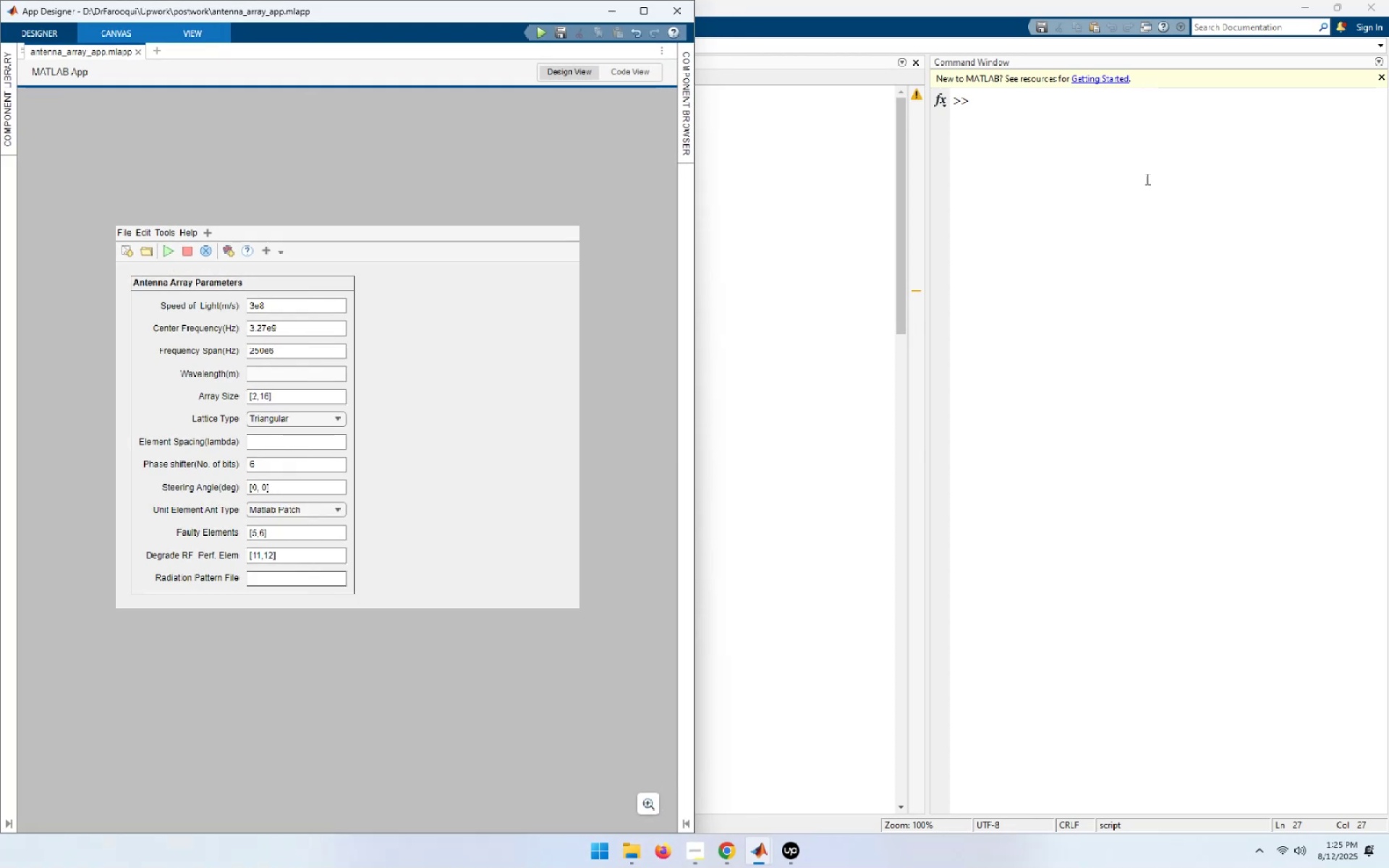 
left_click([1111, 301])
 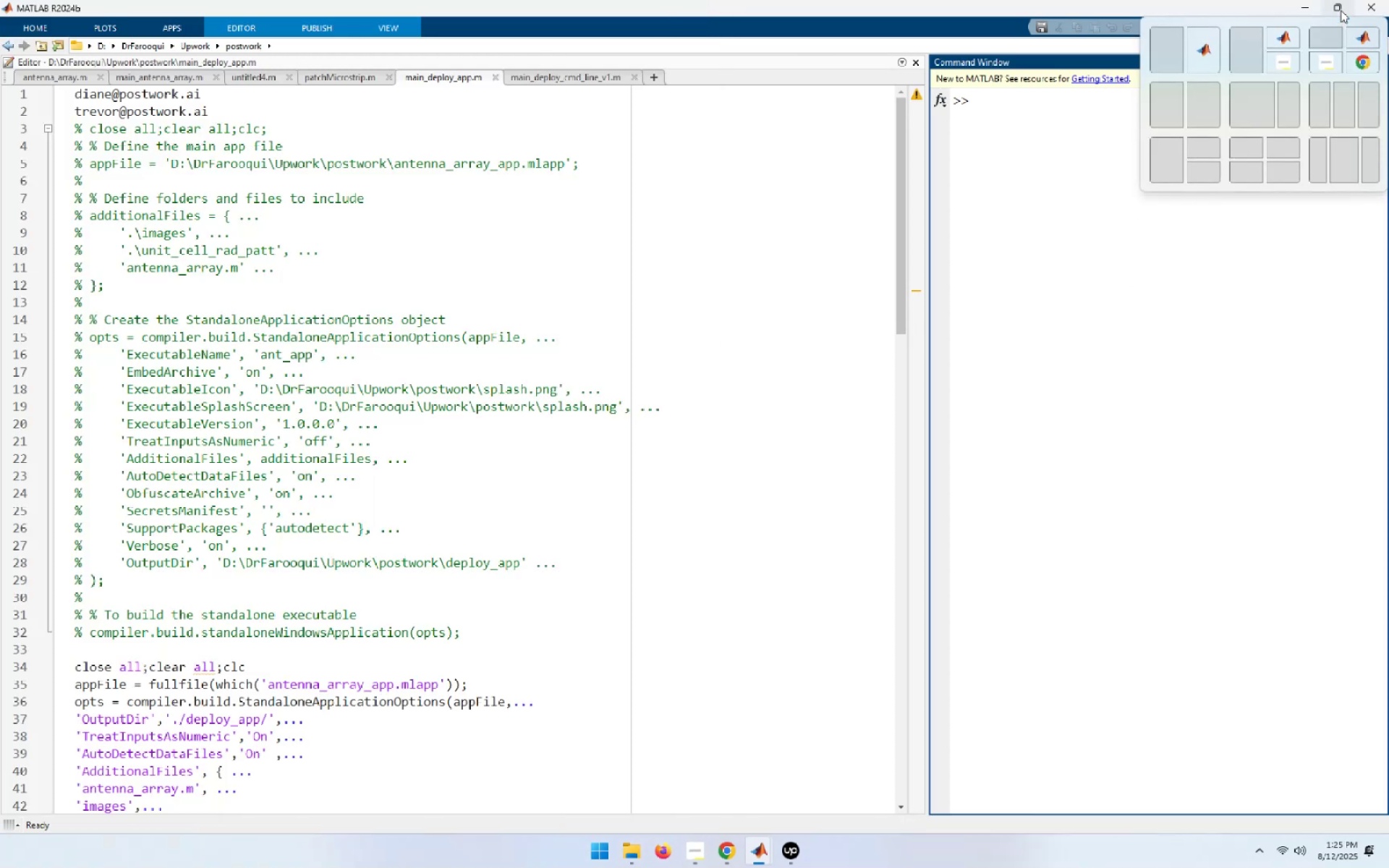 
left_click([1207, 109])
 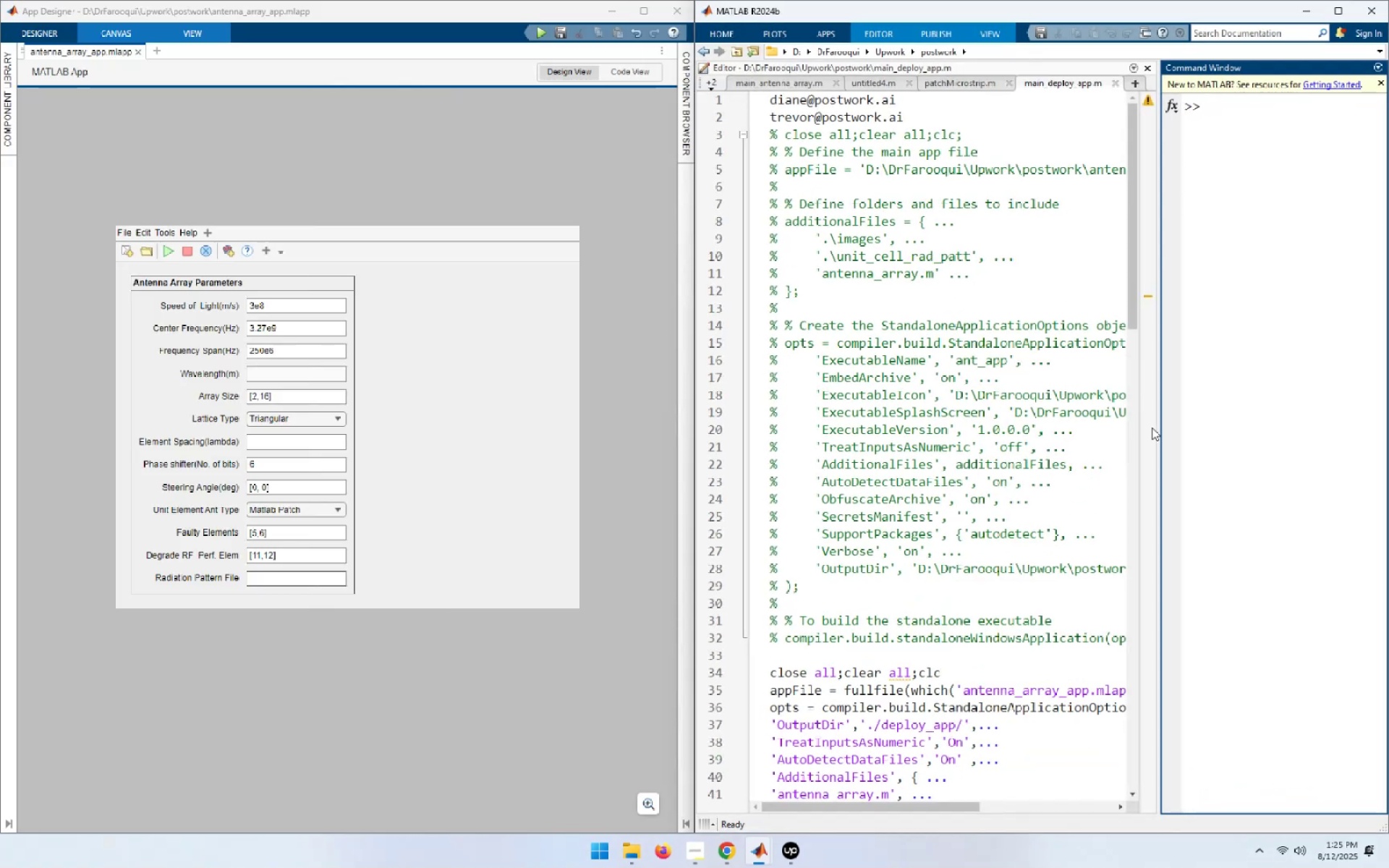 
left_click([1303, 244])
 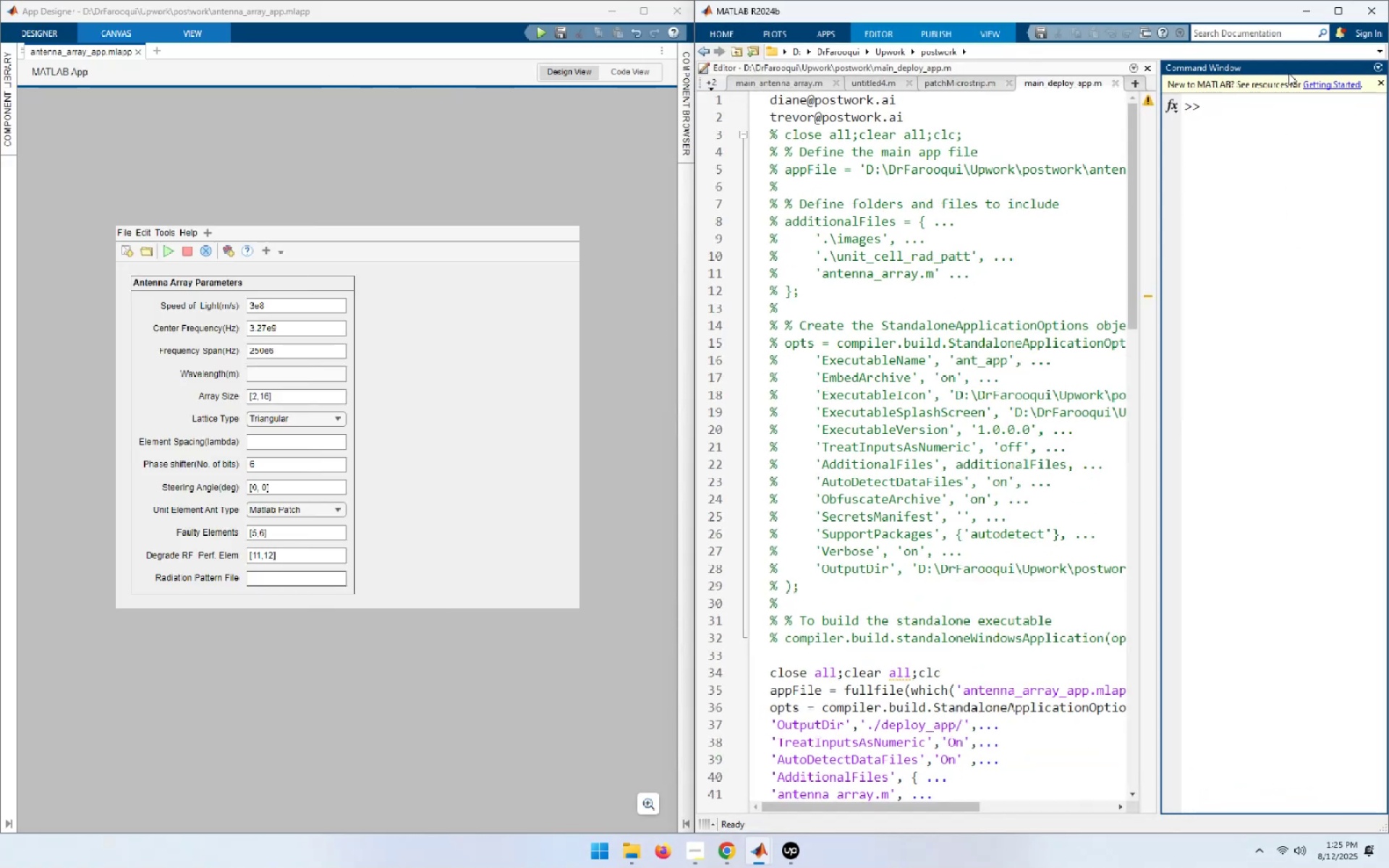 
left_click_drag(start_coordinate=[1288, 68], to_coordinate=[1101, 742])
 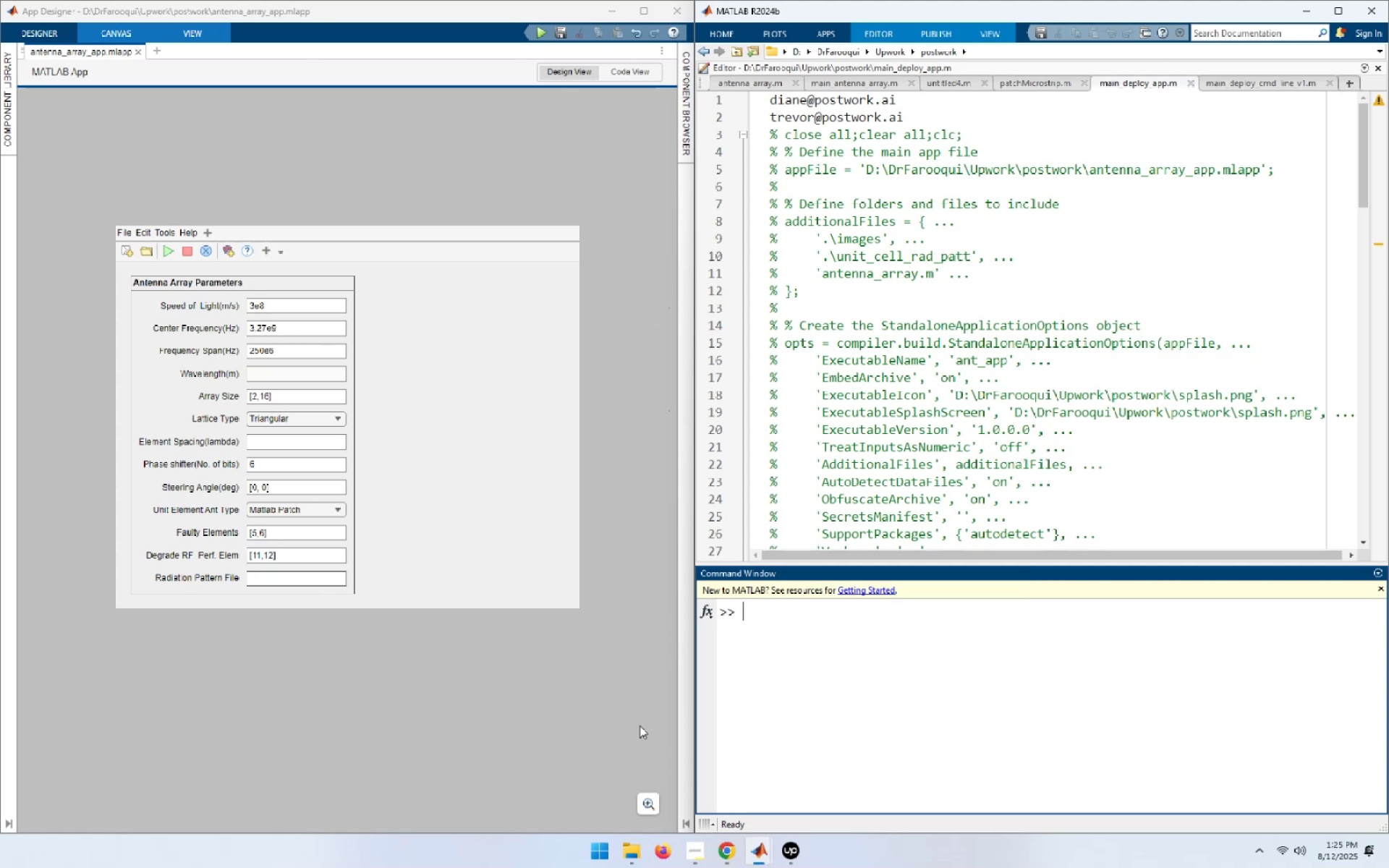 
wait(6.2)
 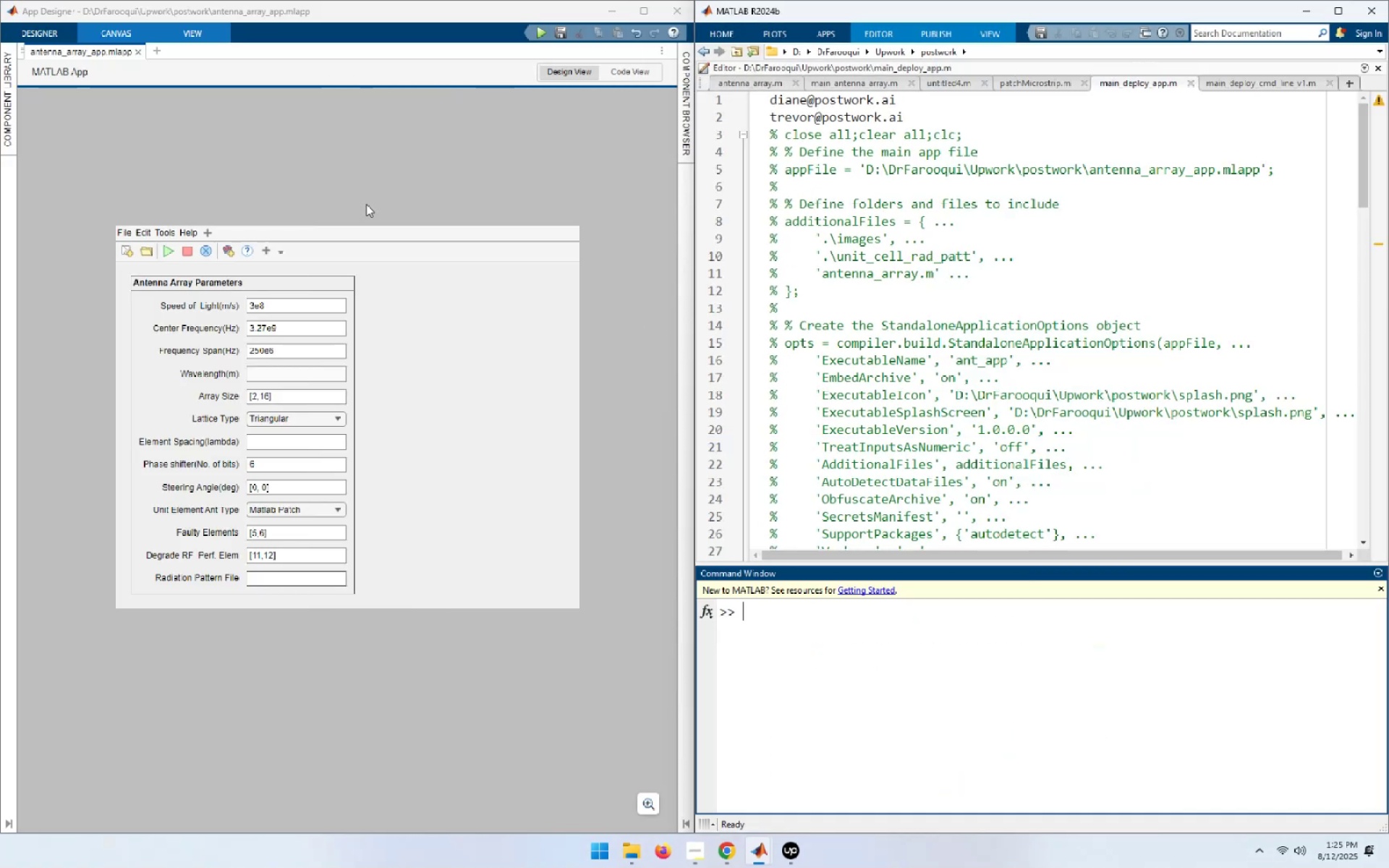 
left_click([638, 75])
 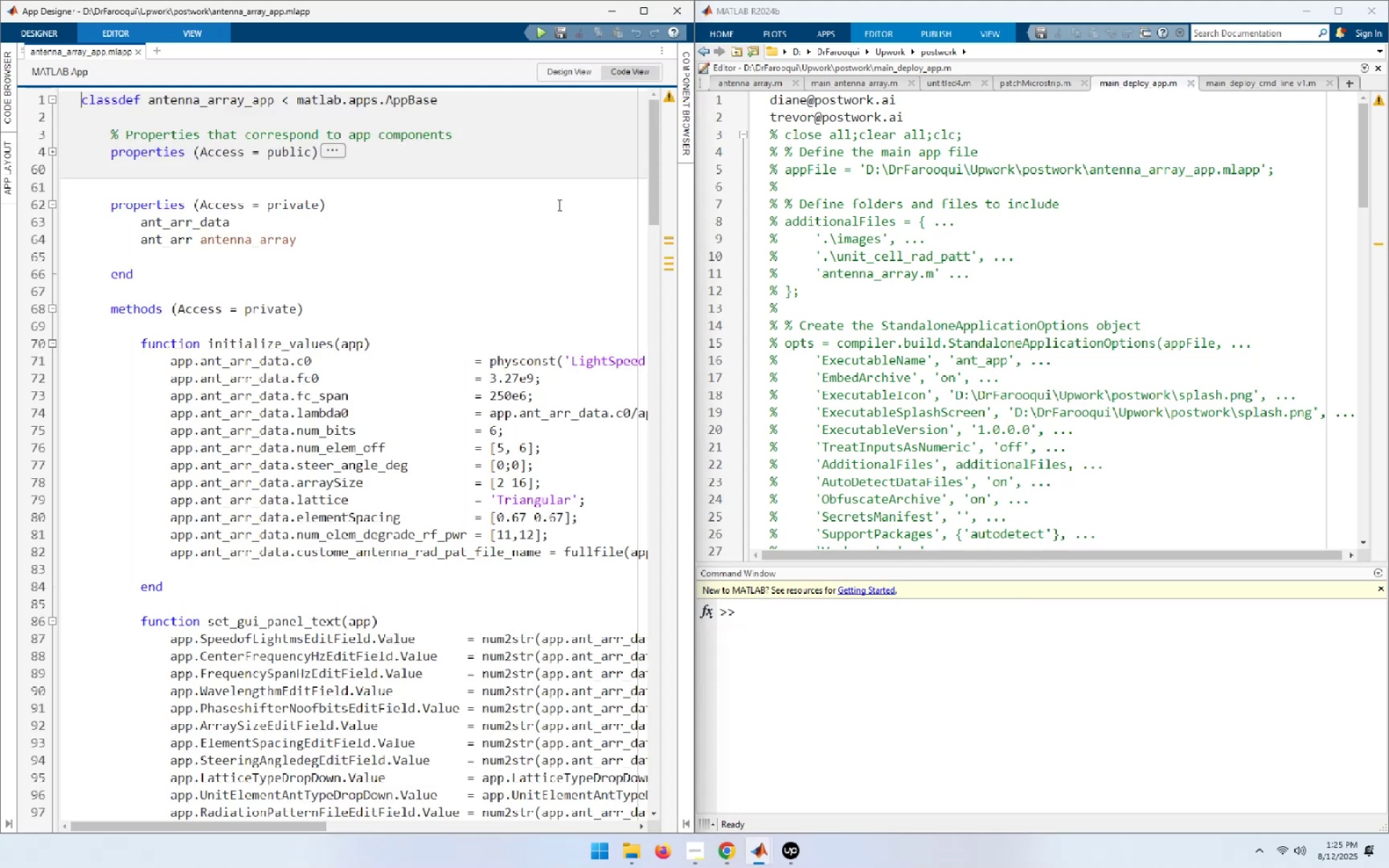 
scroll: coordinate [408, 472], scroll_direction: down, amount: 6.0
 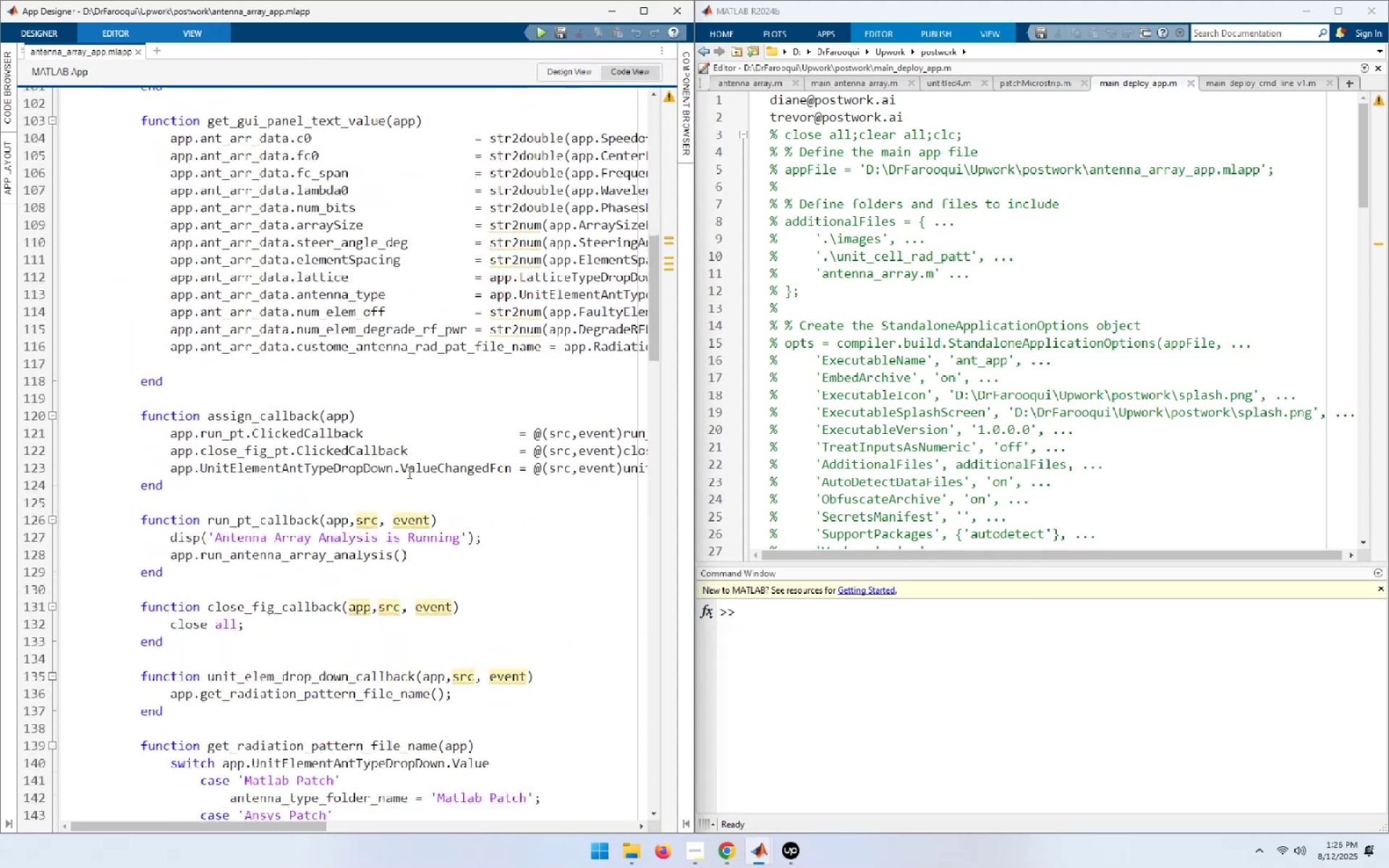 
scroll: coordinate [408, 472], scroll_direction: up, amount: 18.0
 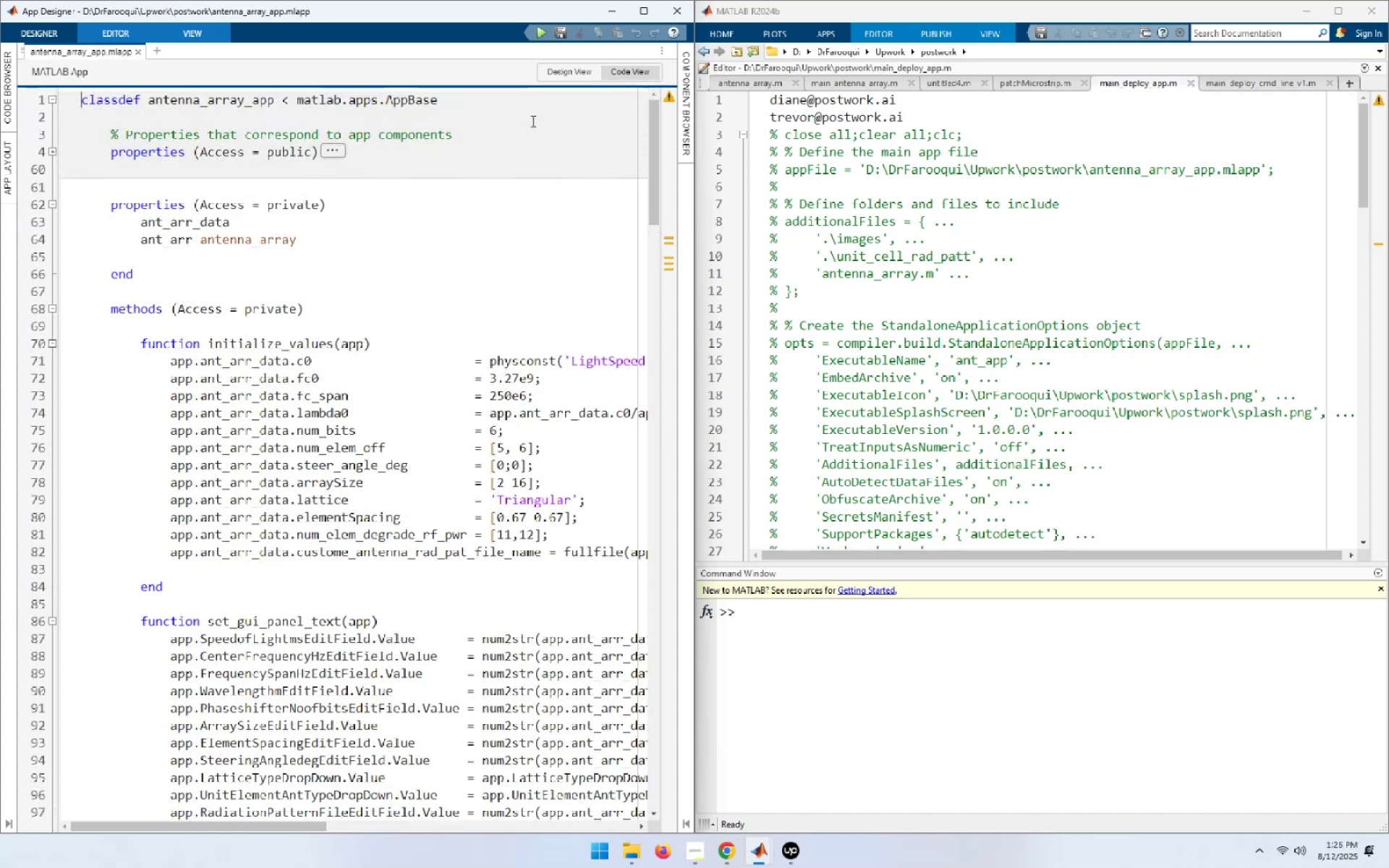 
left_click([577, 72])
 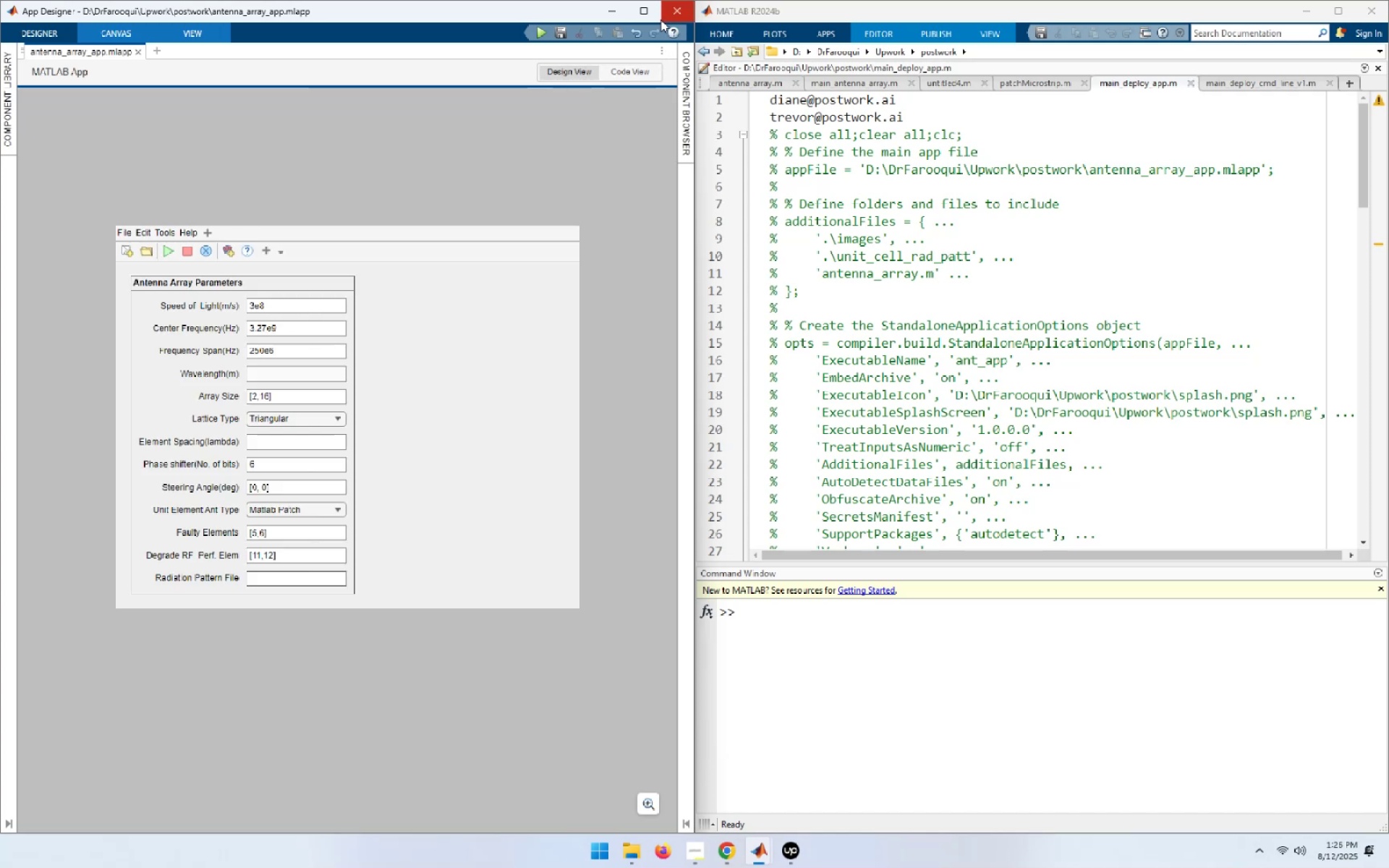 
left_click([643, 14])
 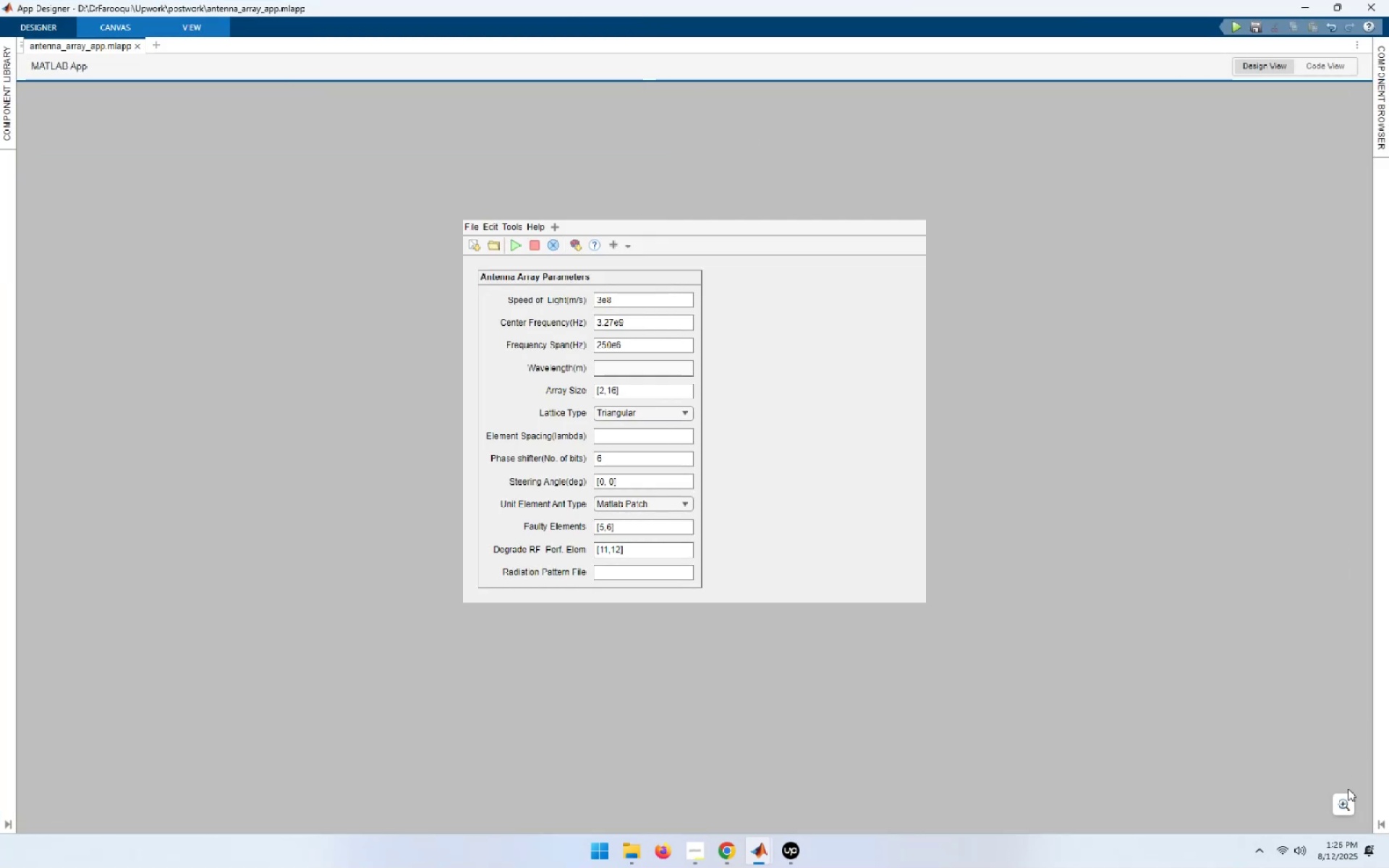 
left_click([1385, 830])
 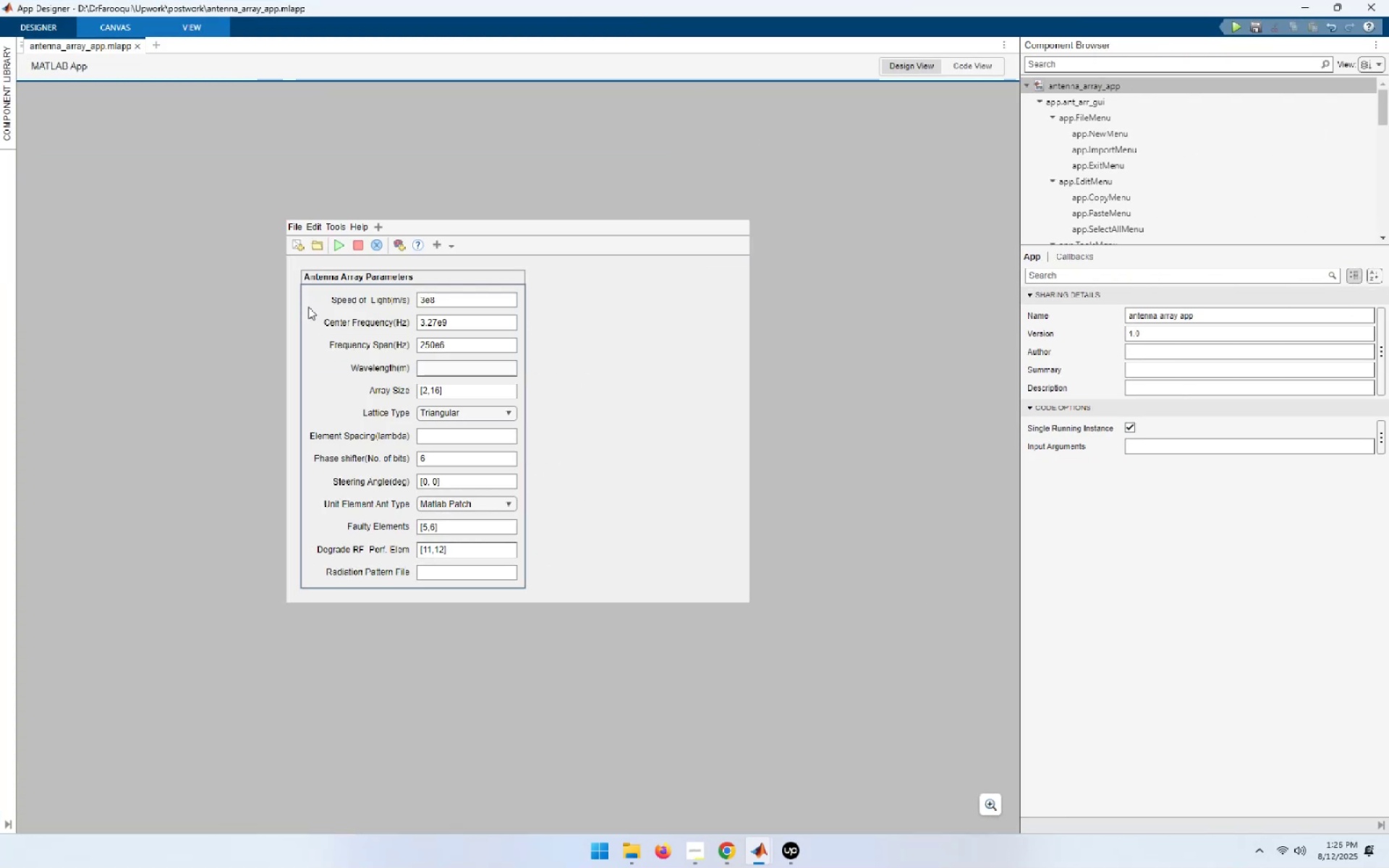 
left_click([297, 243])
 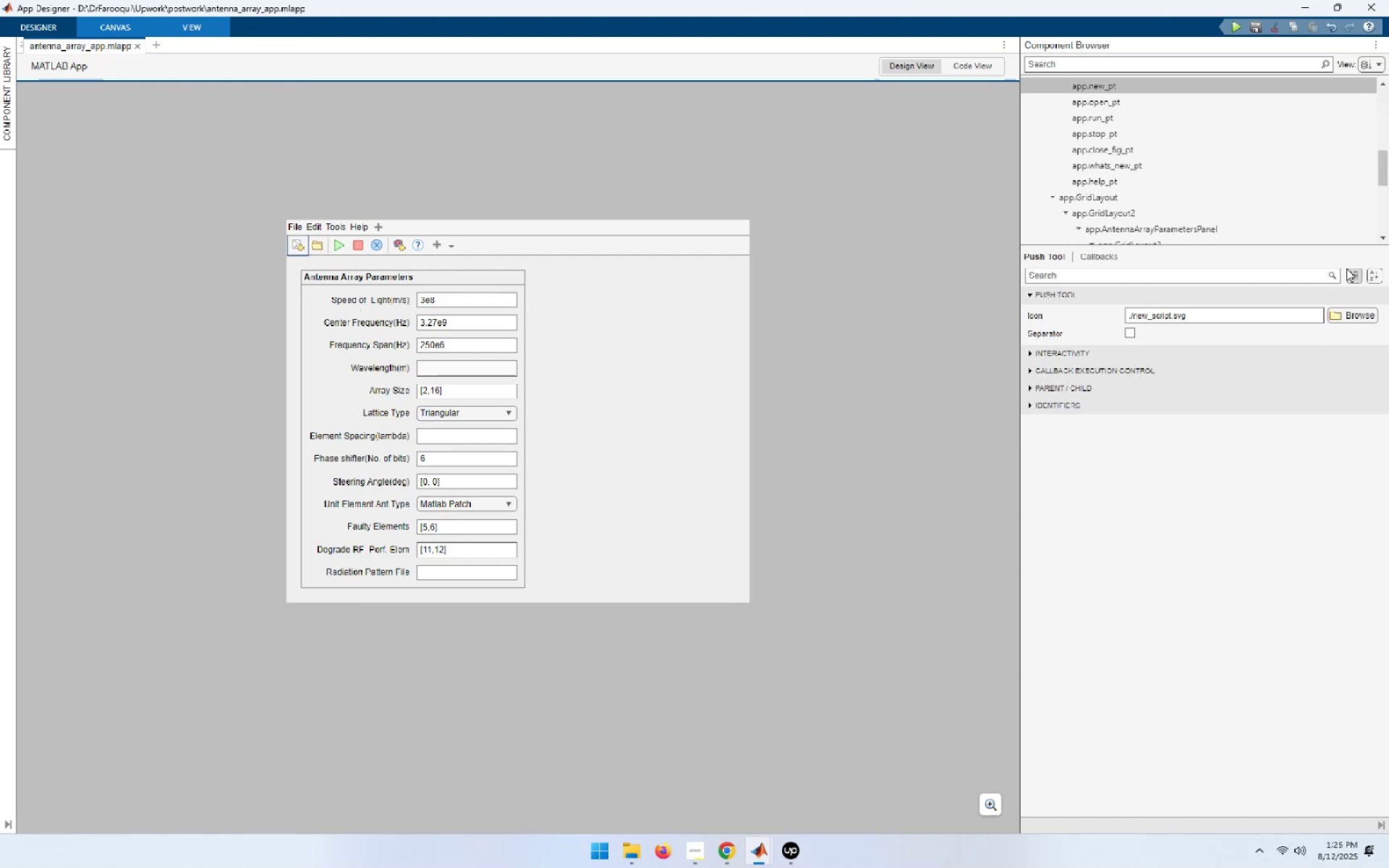 
left_click([1374, 278])
 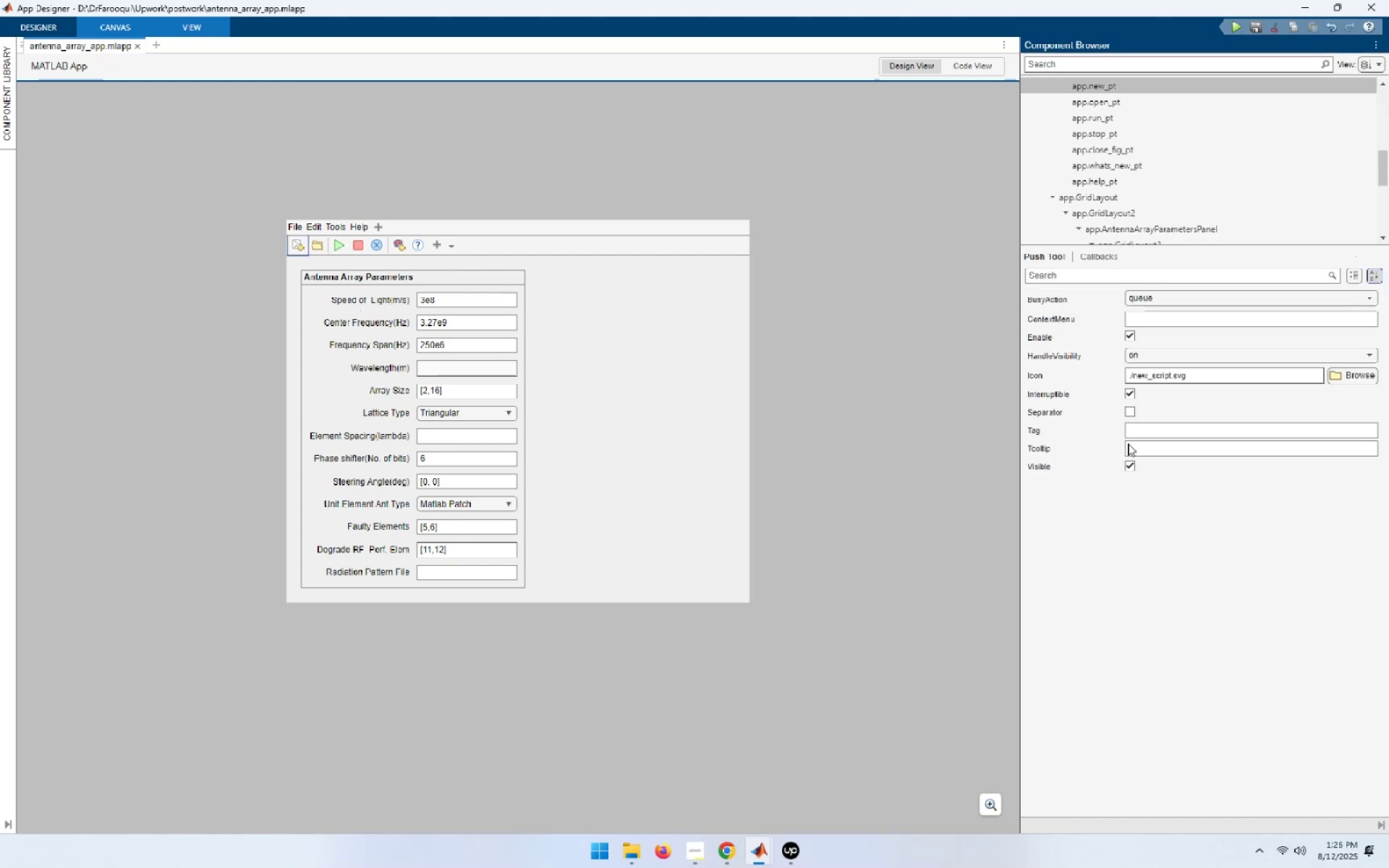 
left_click([1129, 450])
 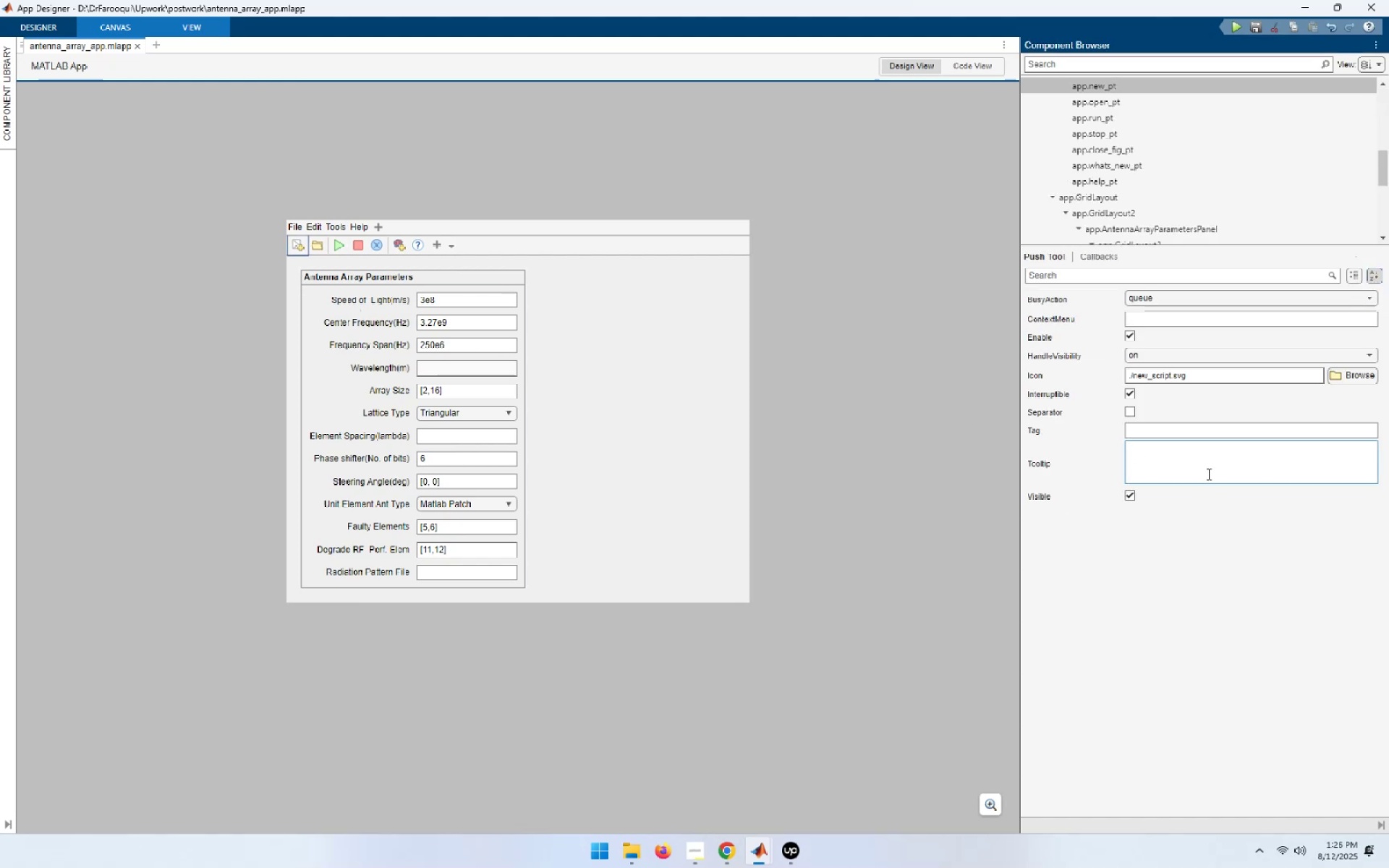 
type(Open Projec)
key(Backspace)
key(Backspace)
key(Backspace)
key(Backspace)
key(Backspace)
key(Backspace)
key(Backspace)
 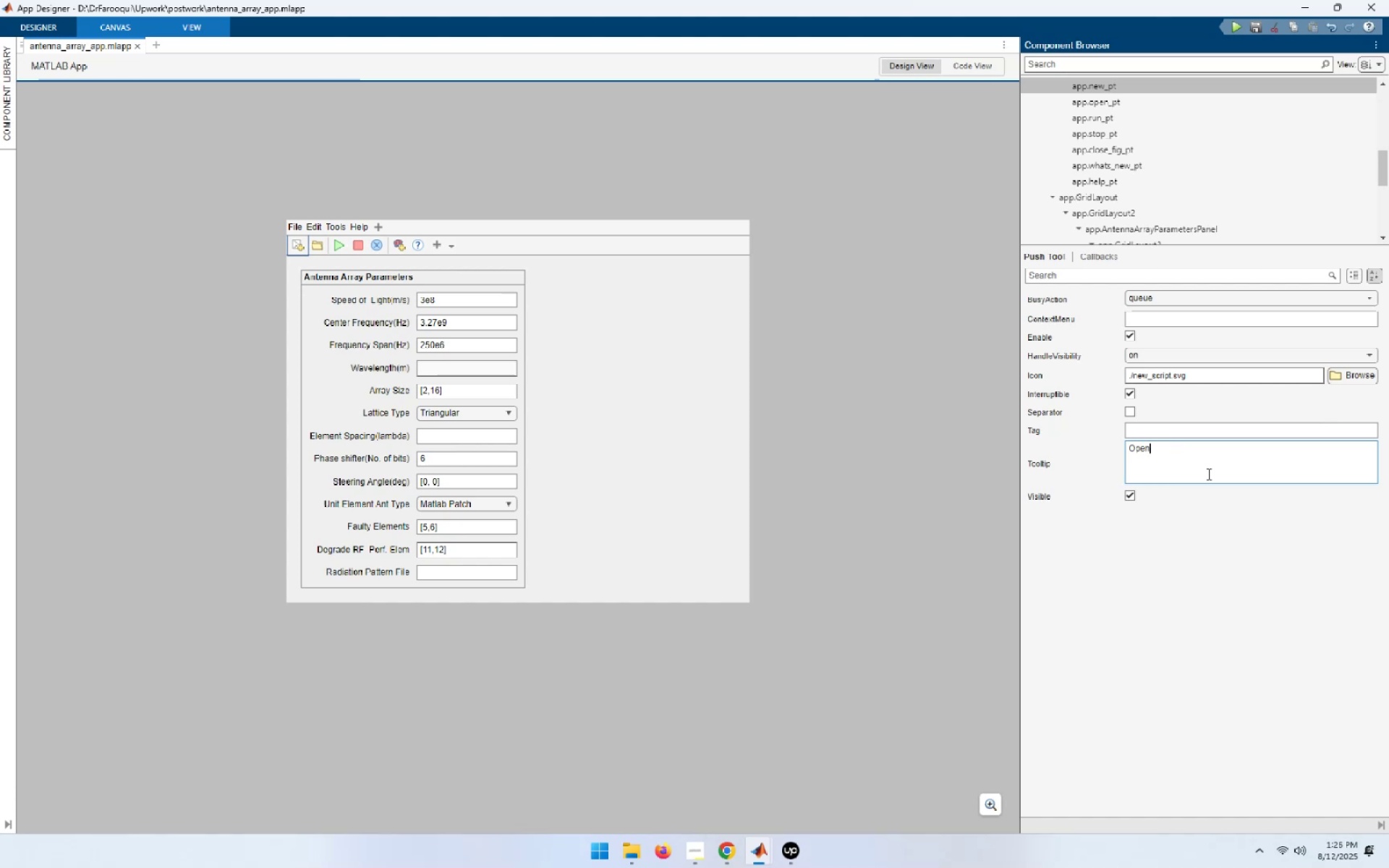 
key(Backspace)
key(Backspace)
key(Backspace)
key(Backspace)
key(Backspace)
type(New)
 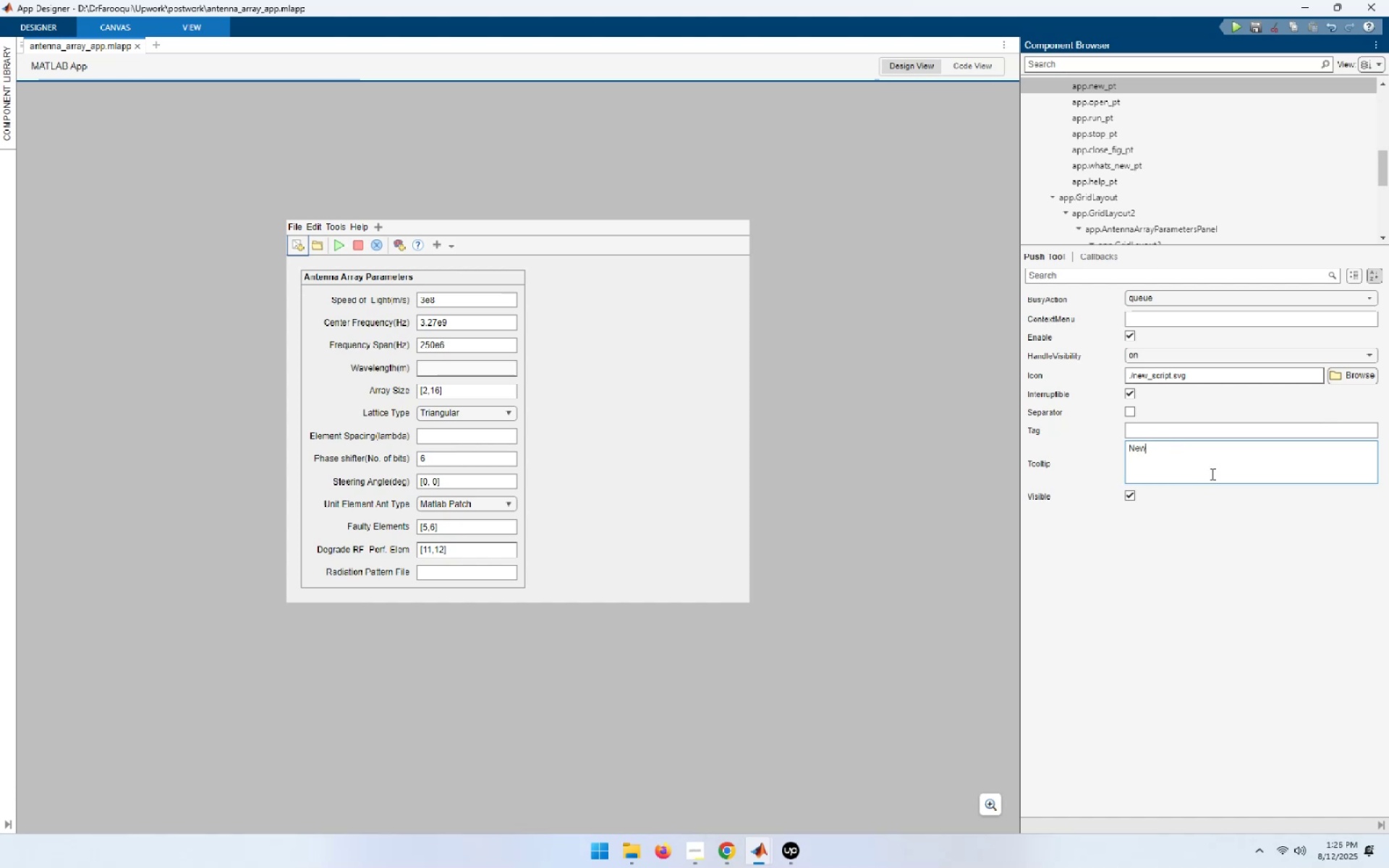 
left_click([313, 246])
 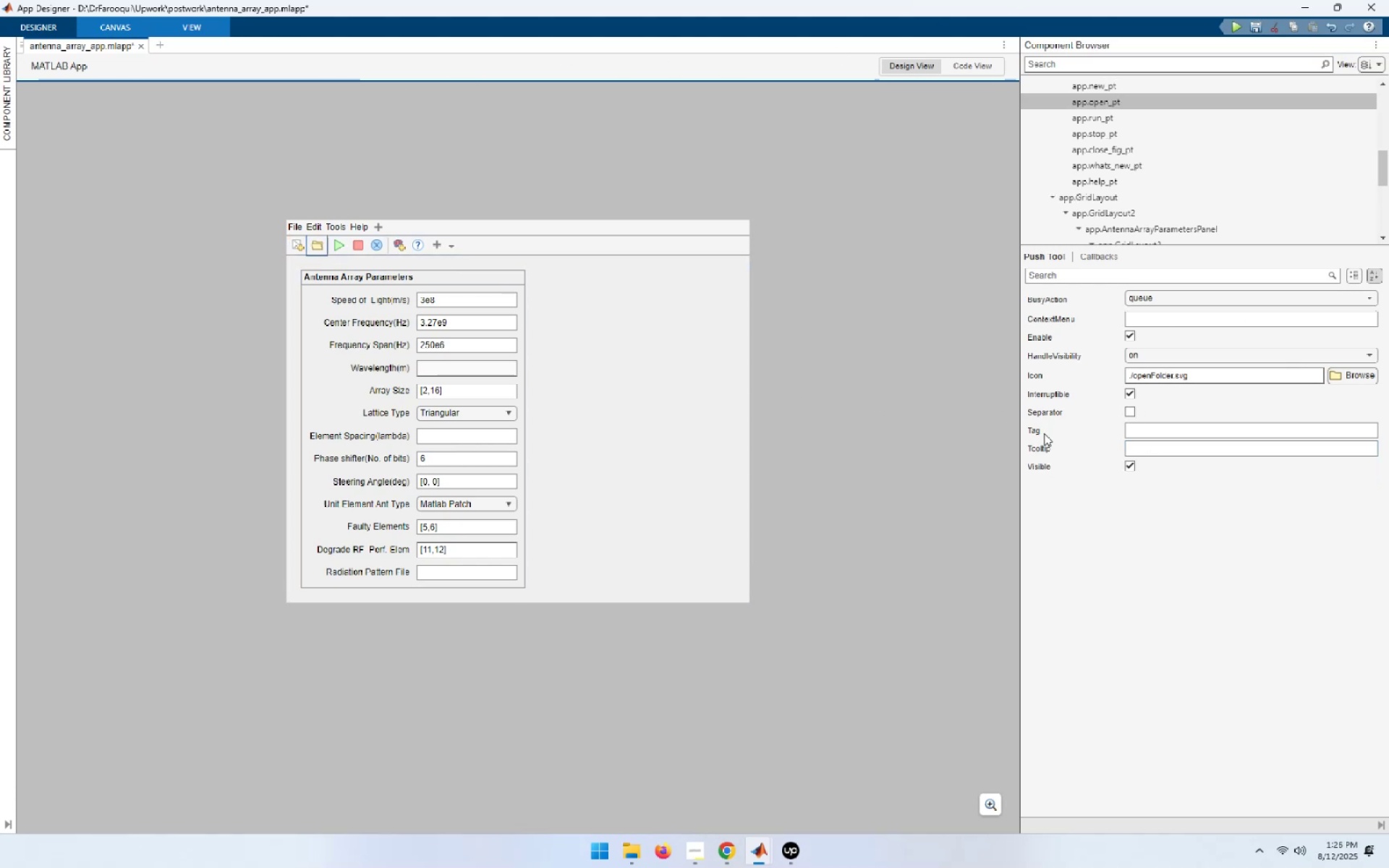 
left_click([1141, 450])
 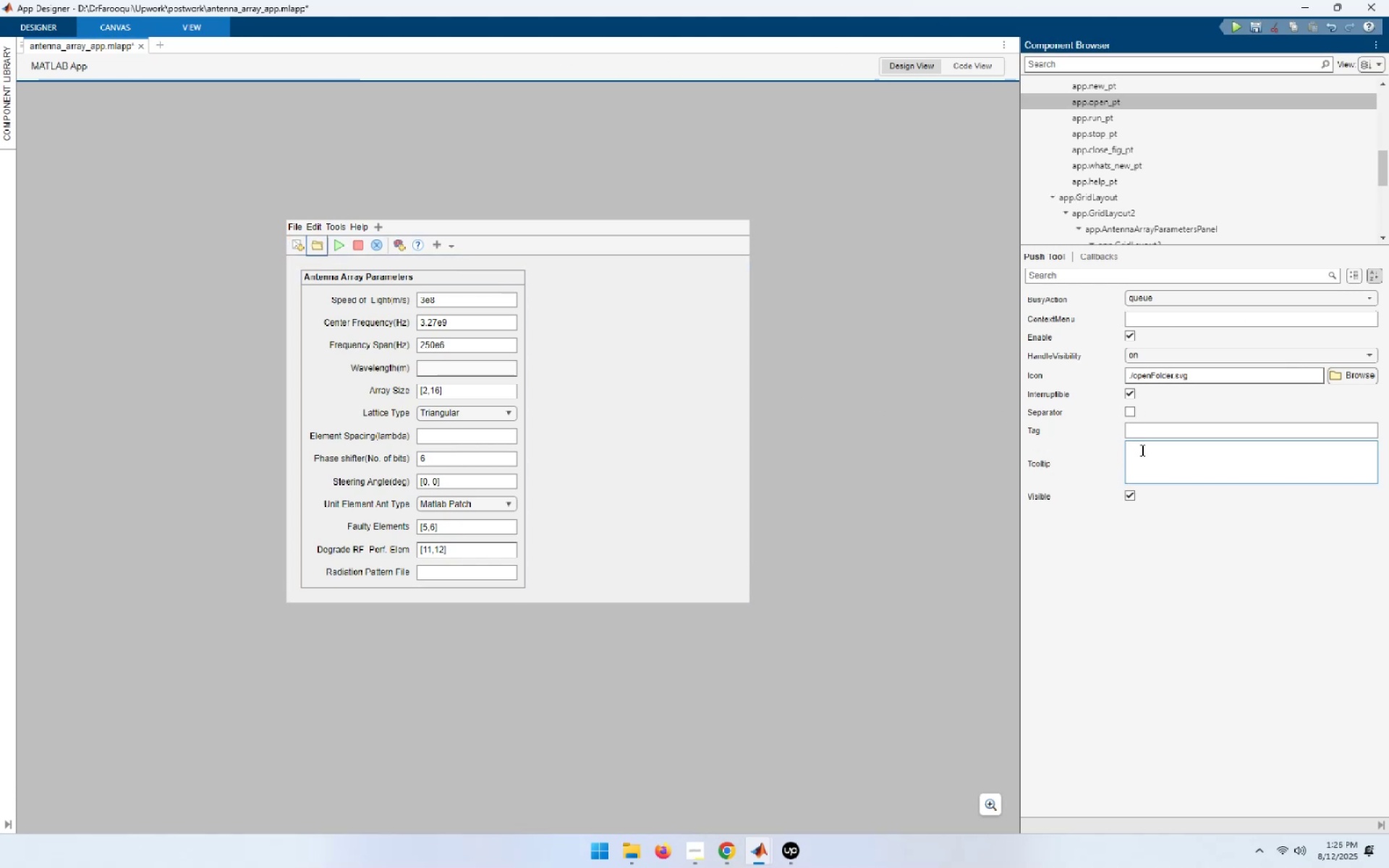 
type(Open)
 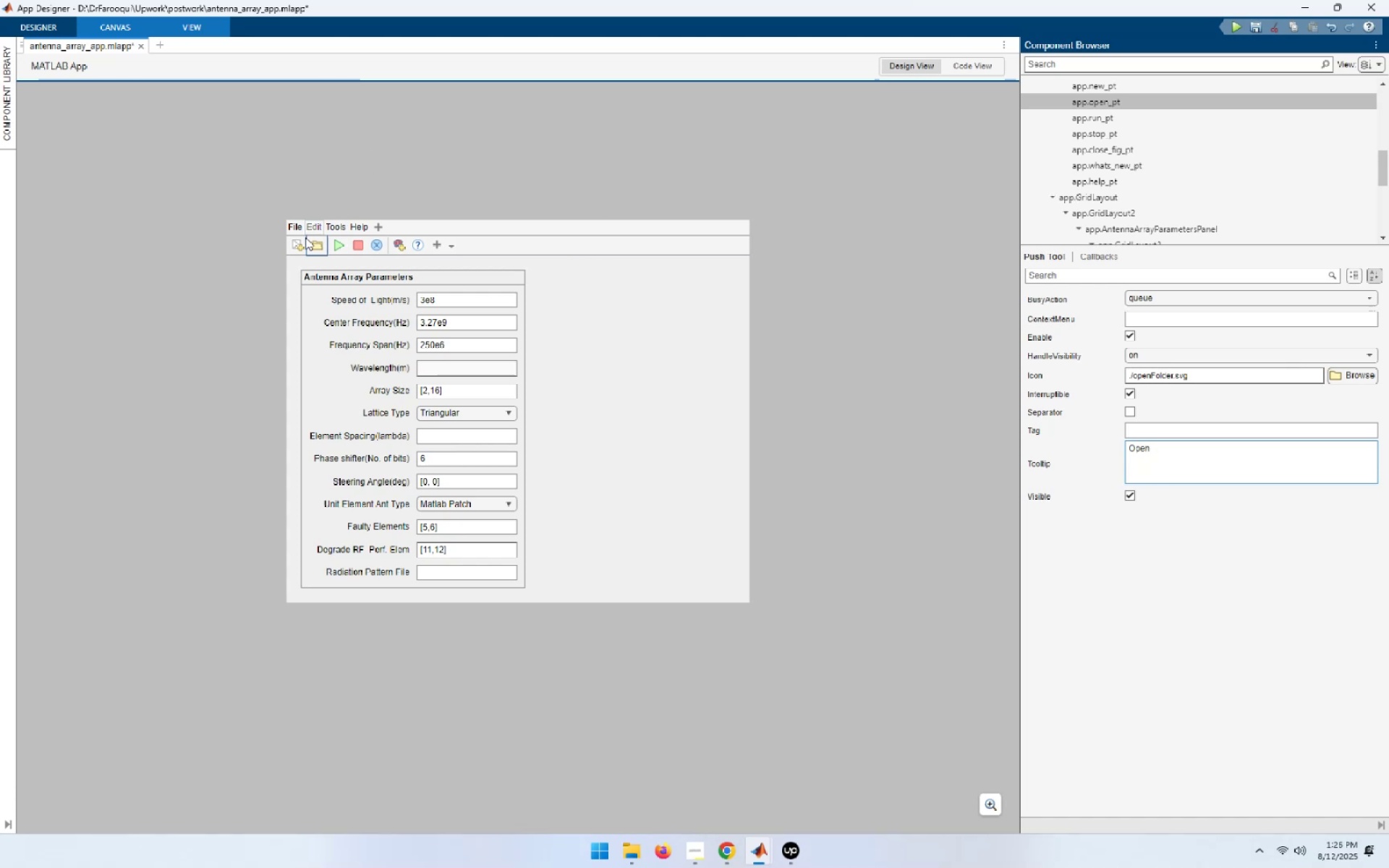 
left_click([343, 248])
 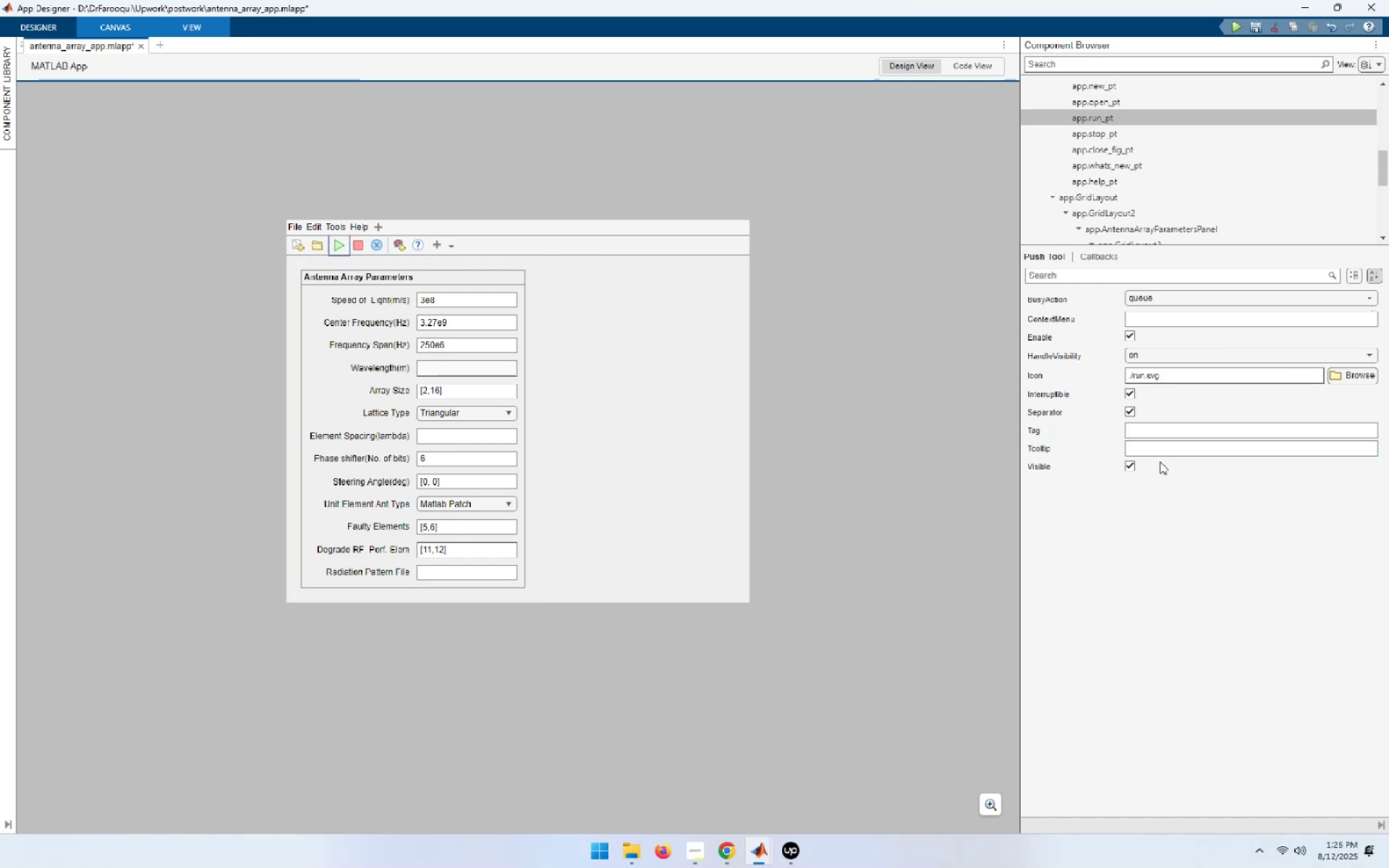 
left_click([1160, 452])
 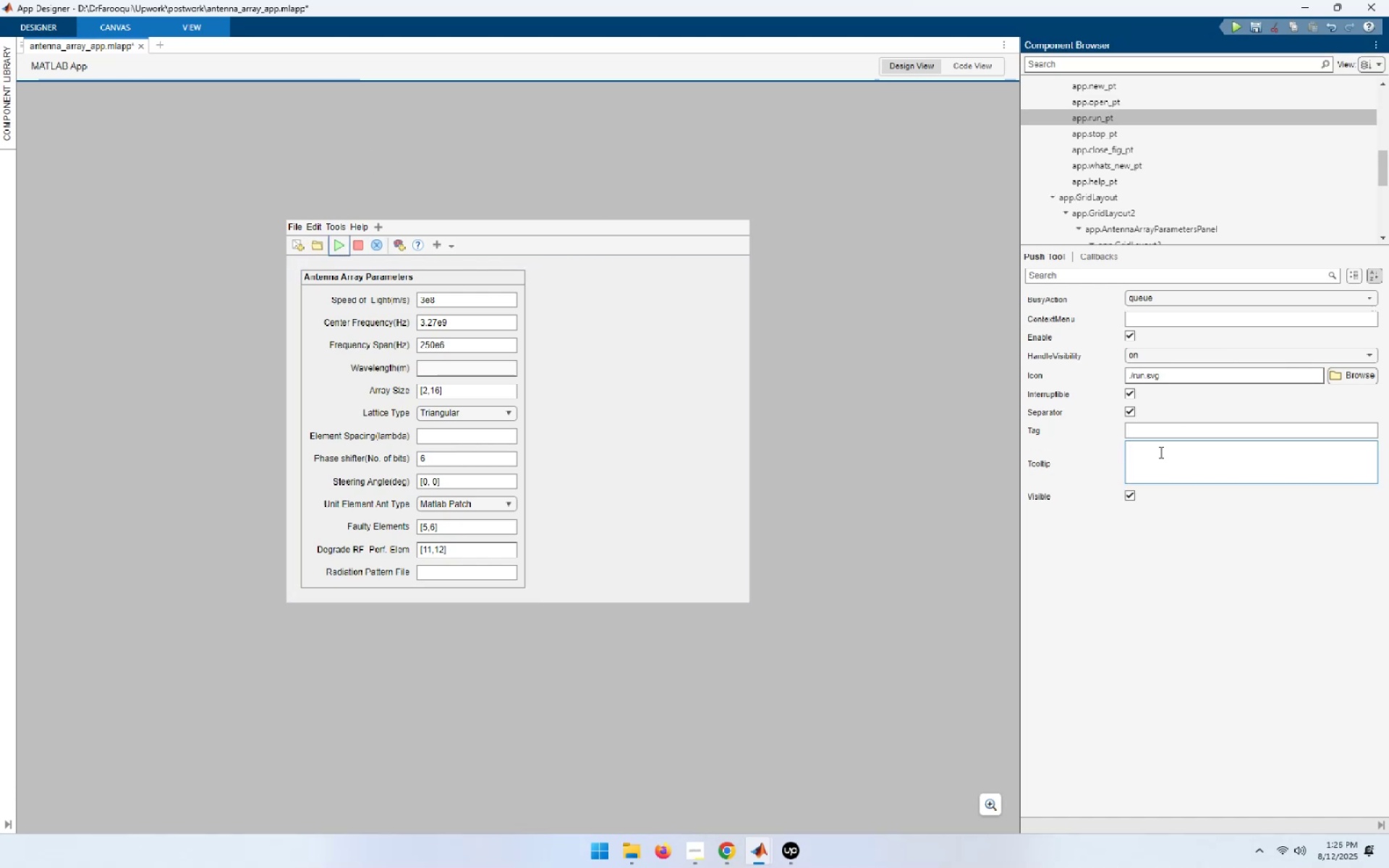 
type(Run)
 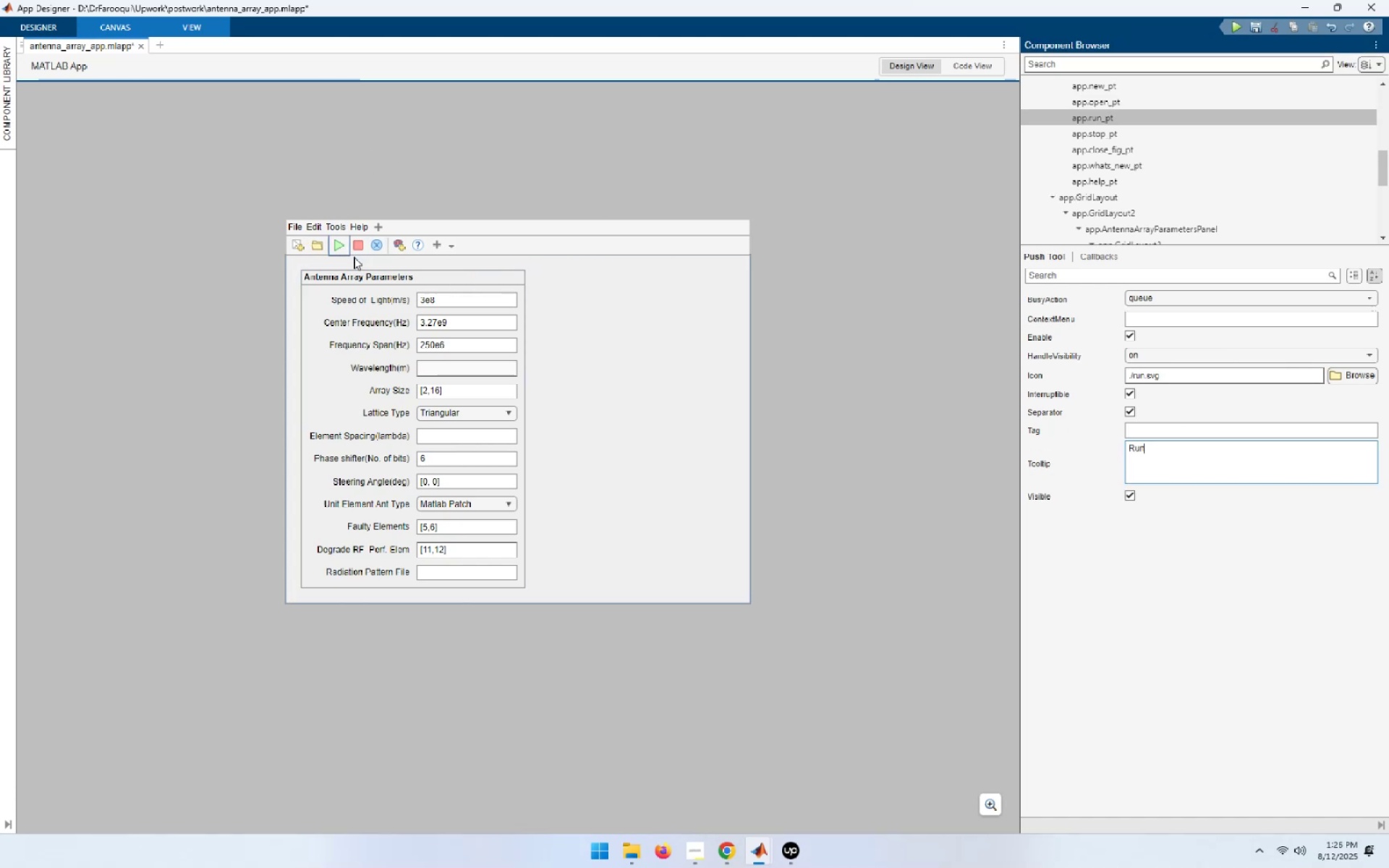 
left_click([357, 245])
 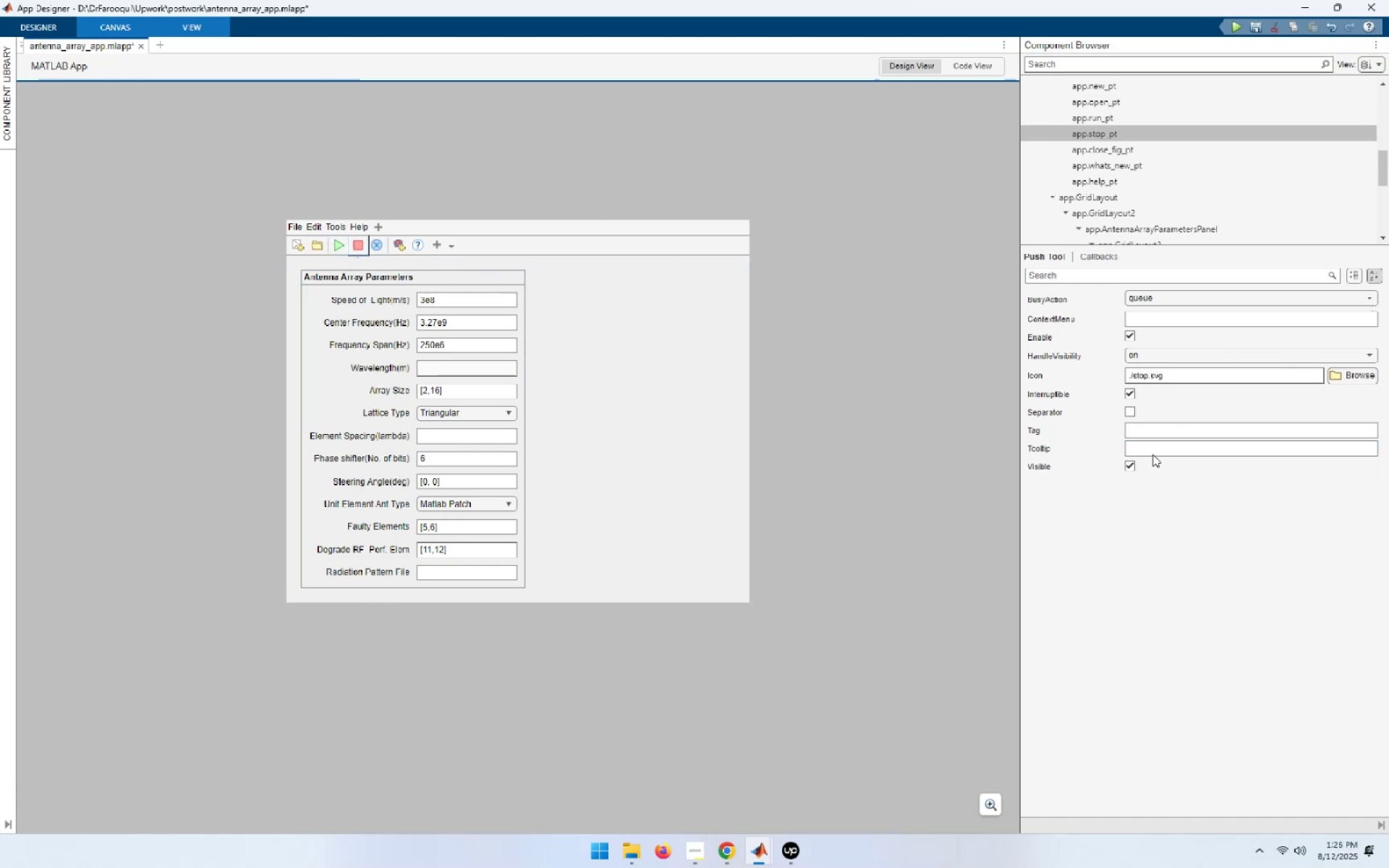 
left_click([1137, 446])
 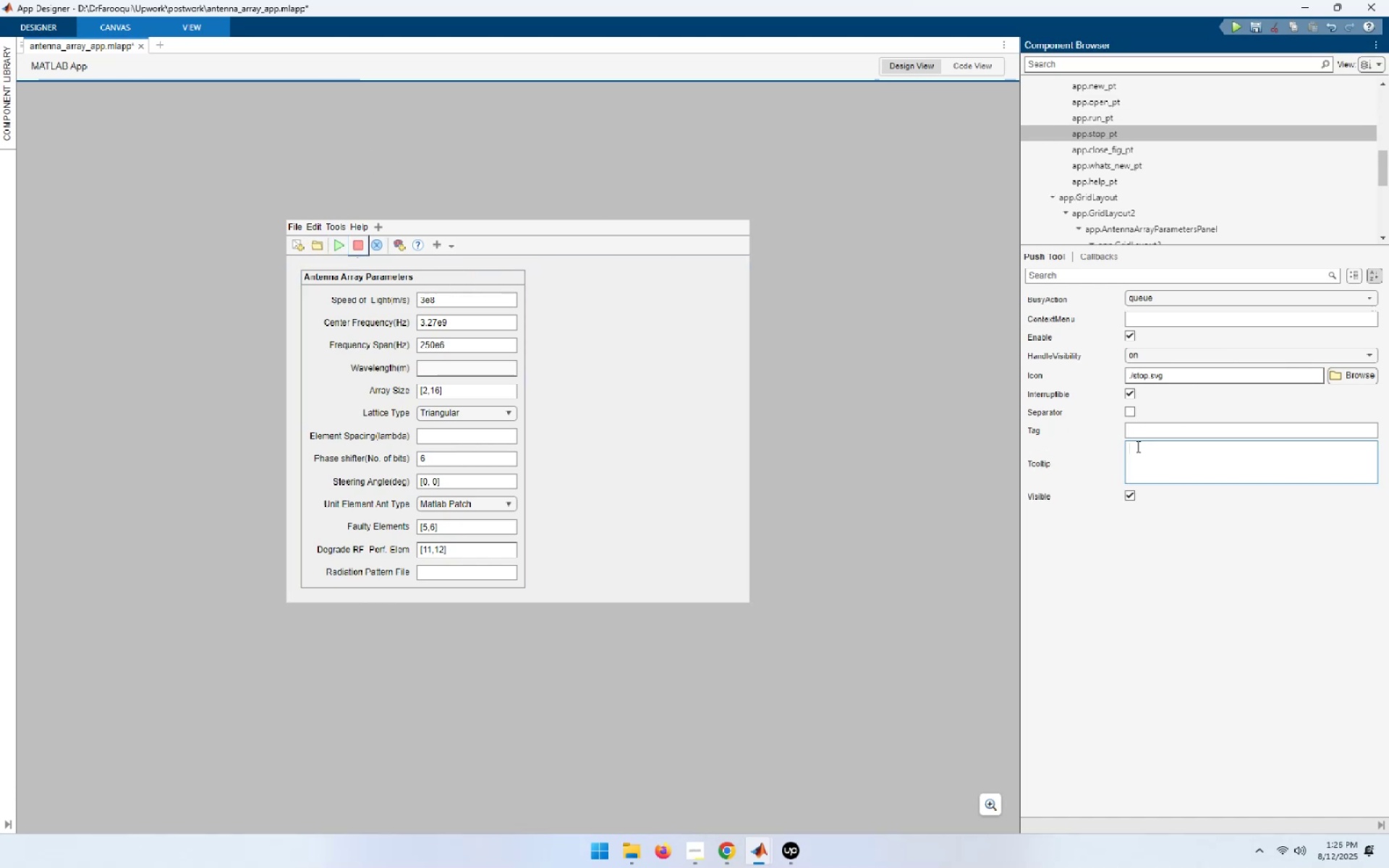 
type(s)
key(Backspace)
type(Stop)
 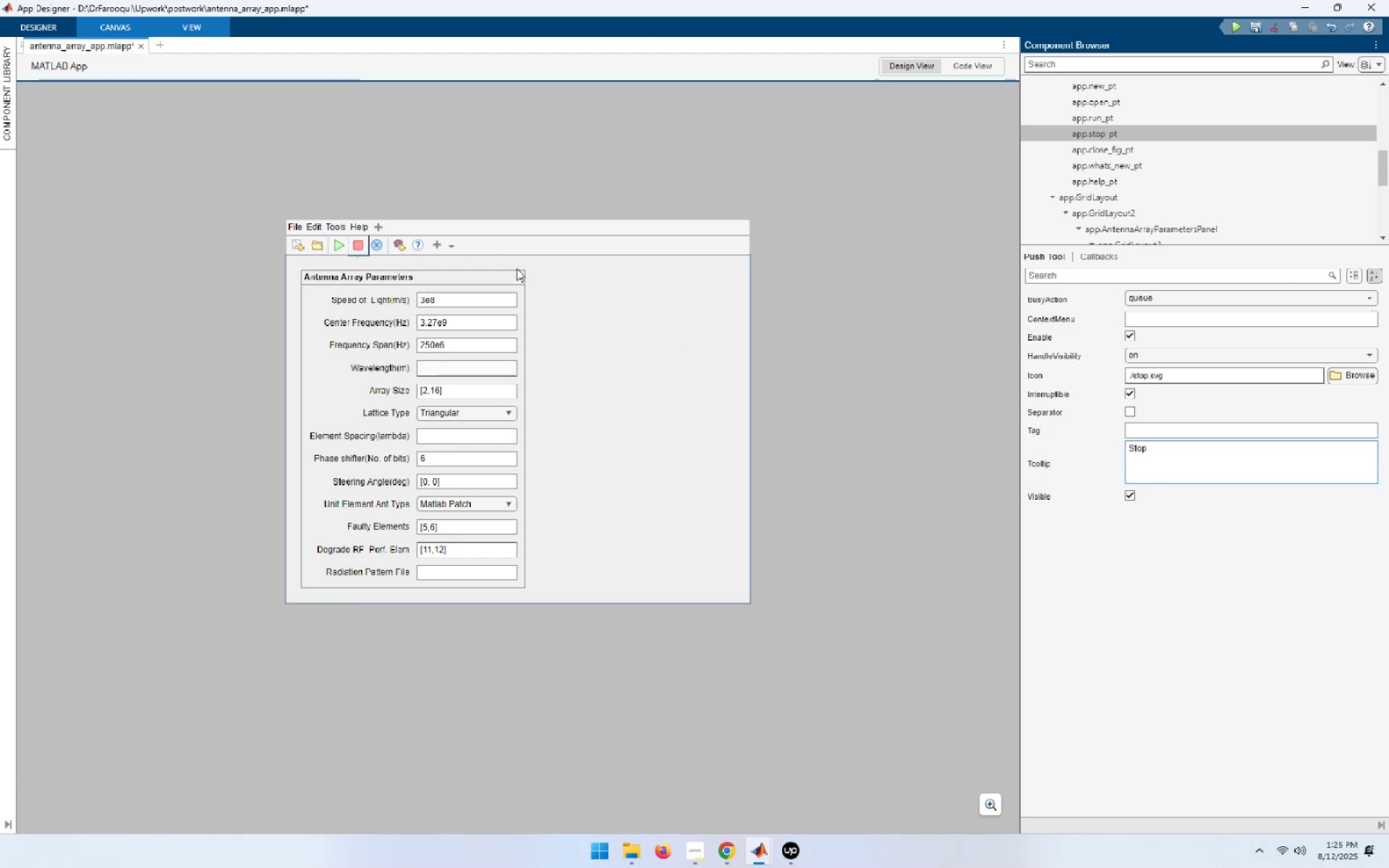 
left_click([378, 245])
 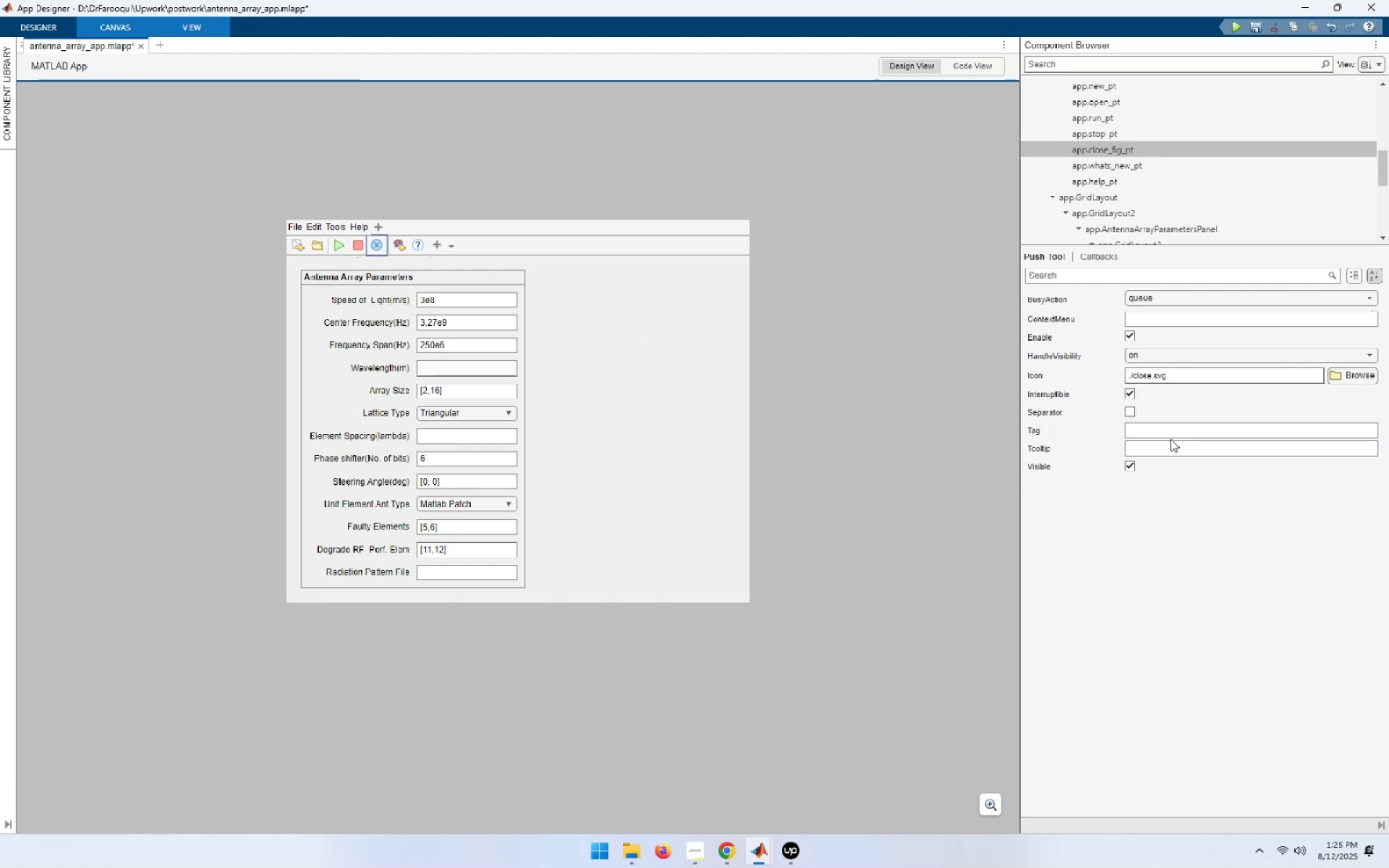 
left_click([1171, 450])
 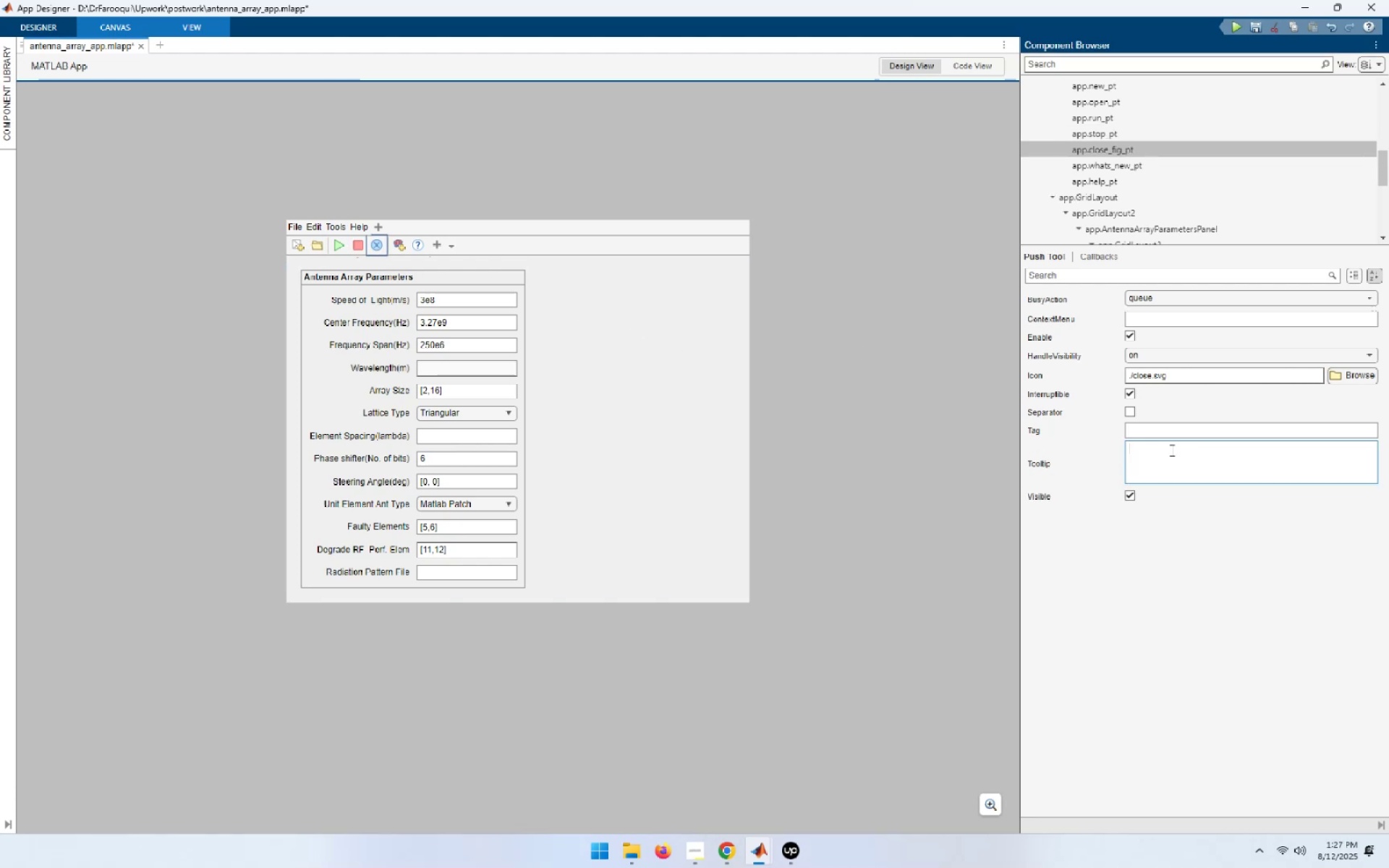 
type(c)
key(Backspace)
type(CL)
key(Backspace)
type(lose figures)
 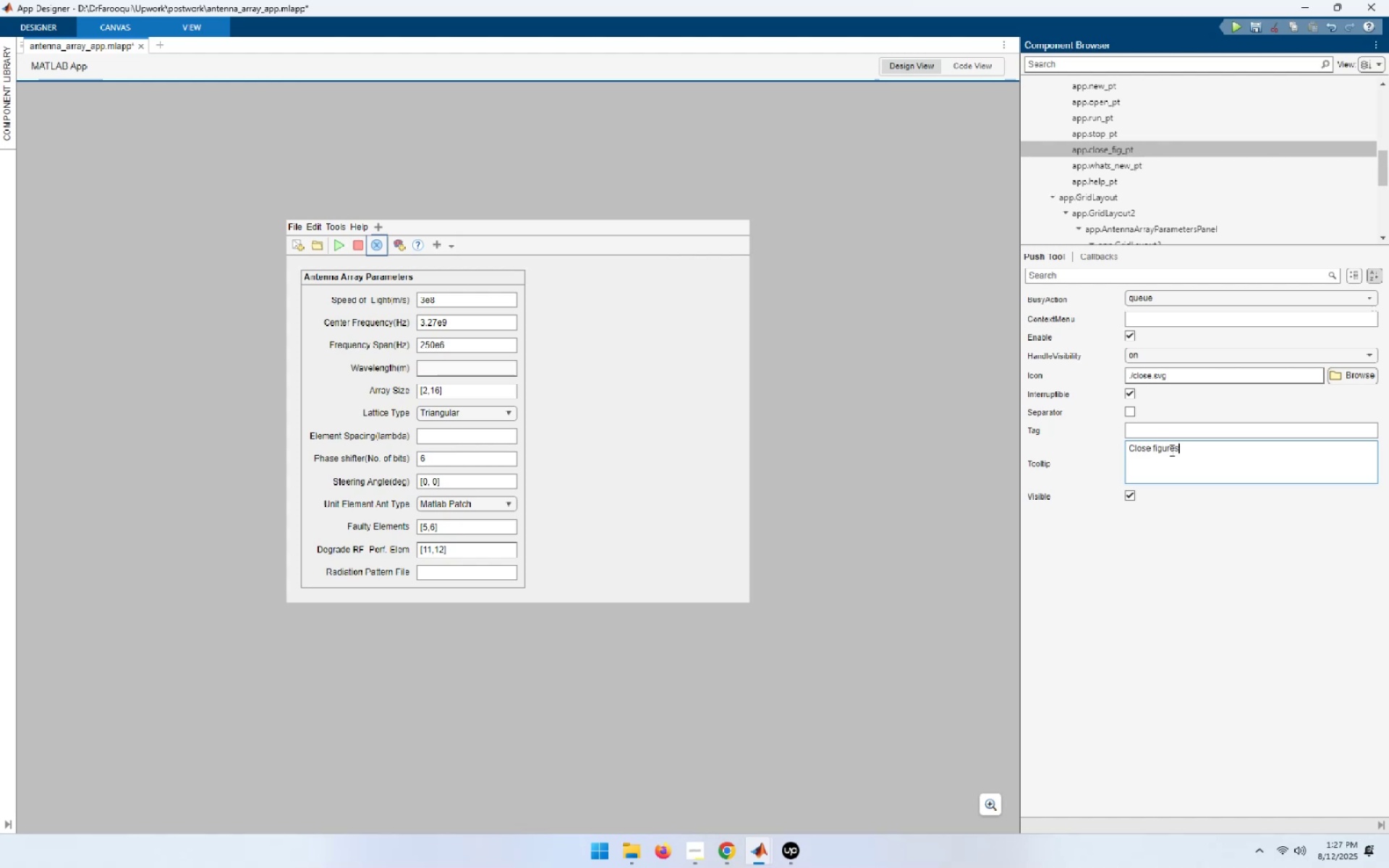 
left_click([401, 245])
 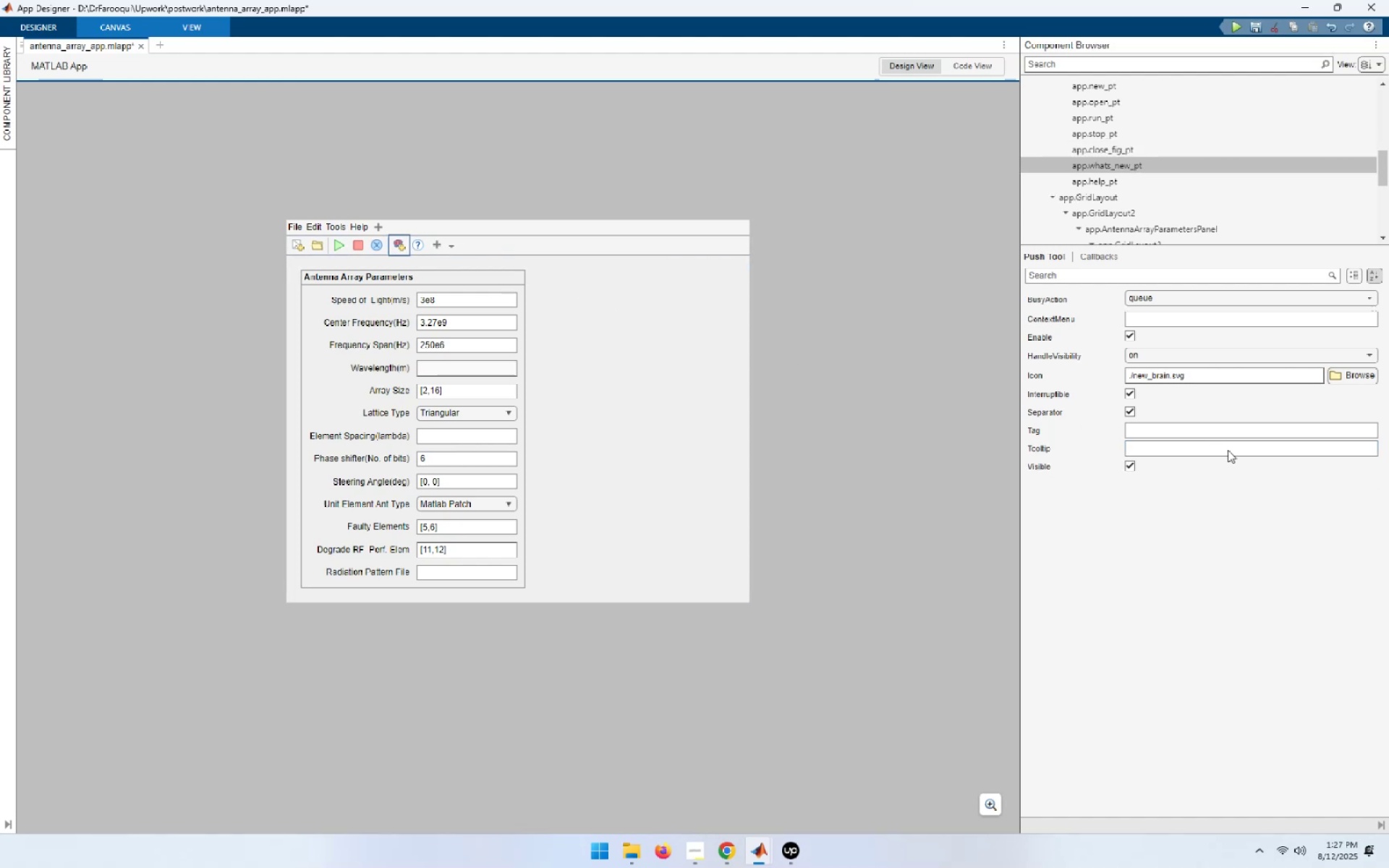 
left_click([1228, 450])
 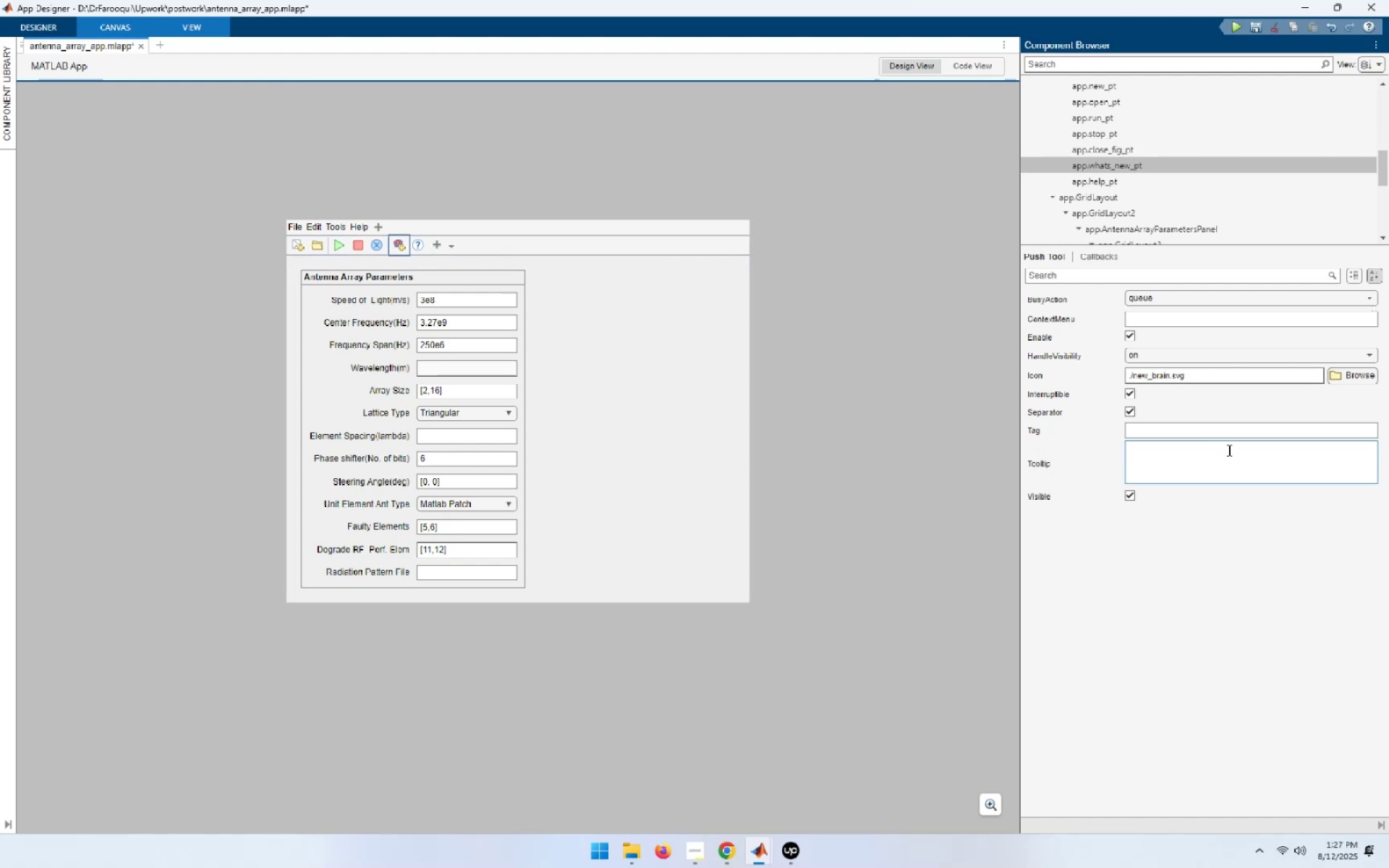 
type(Whats New)
 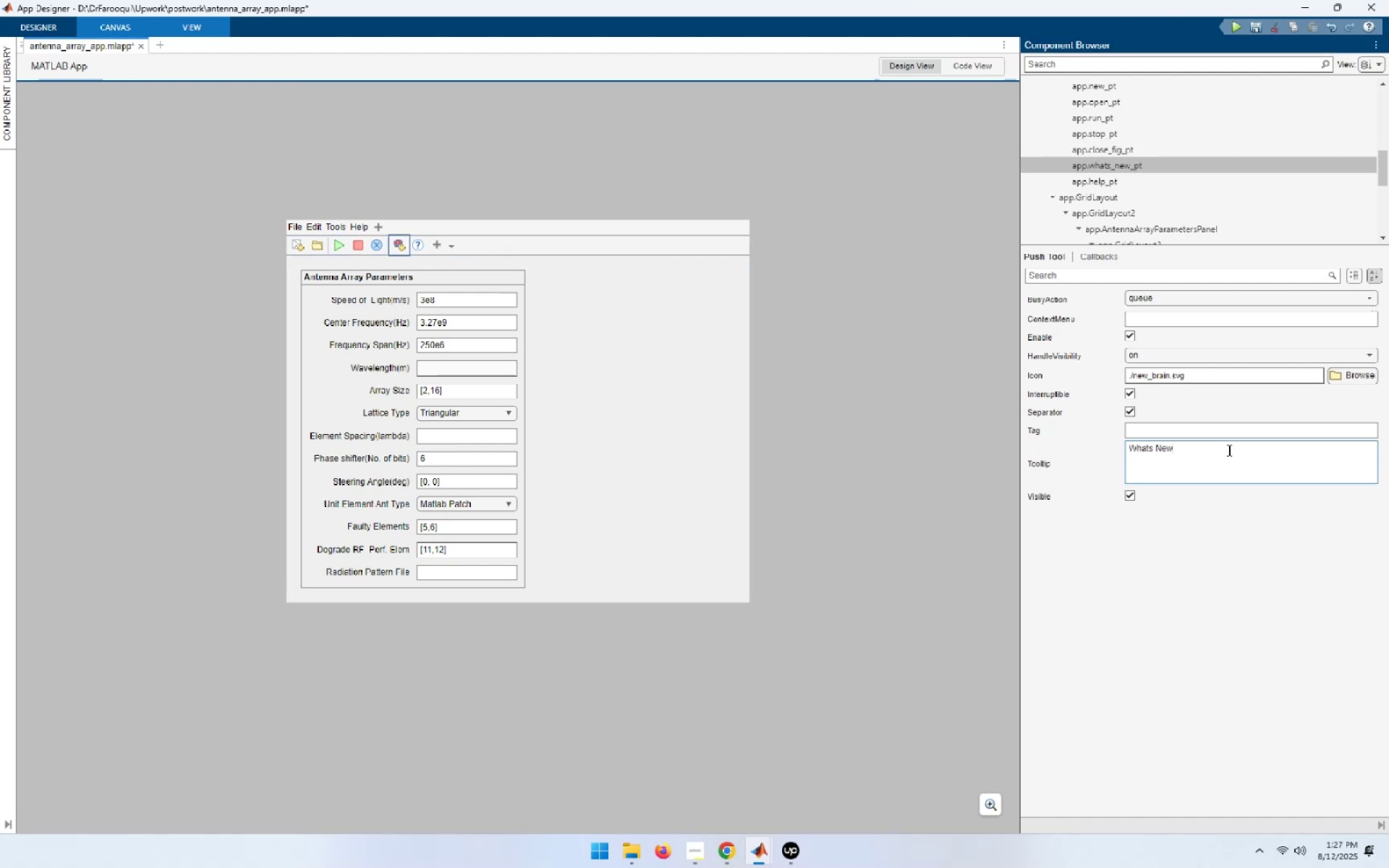 
left_click([418, 243])
 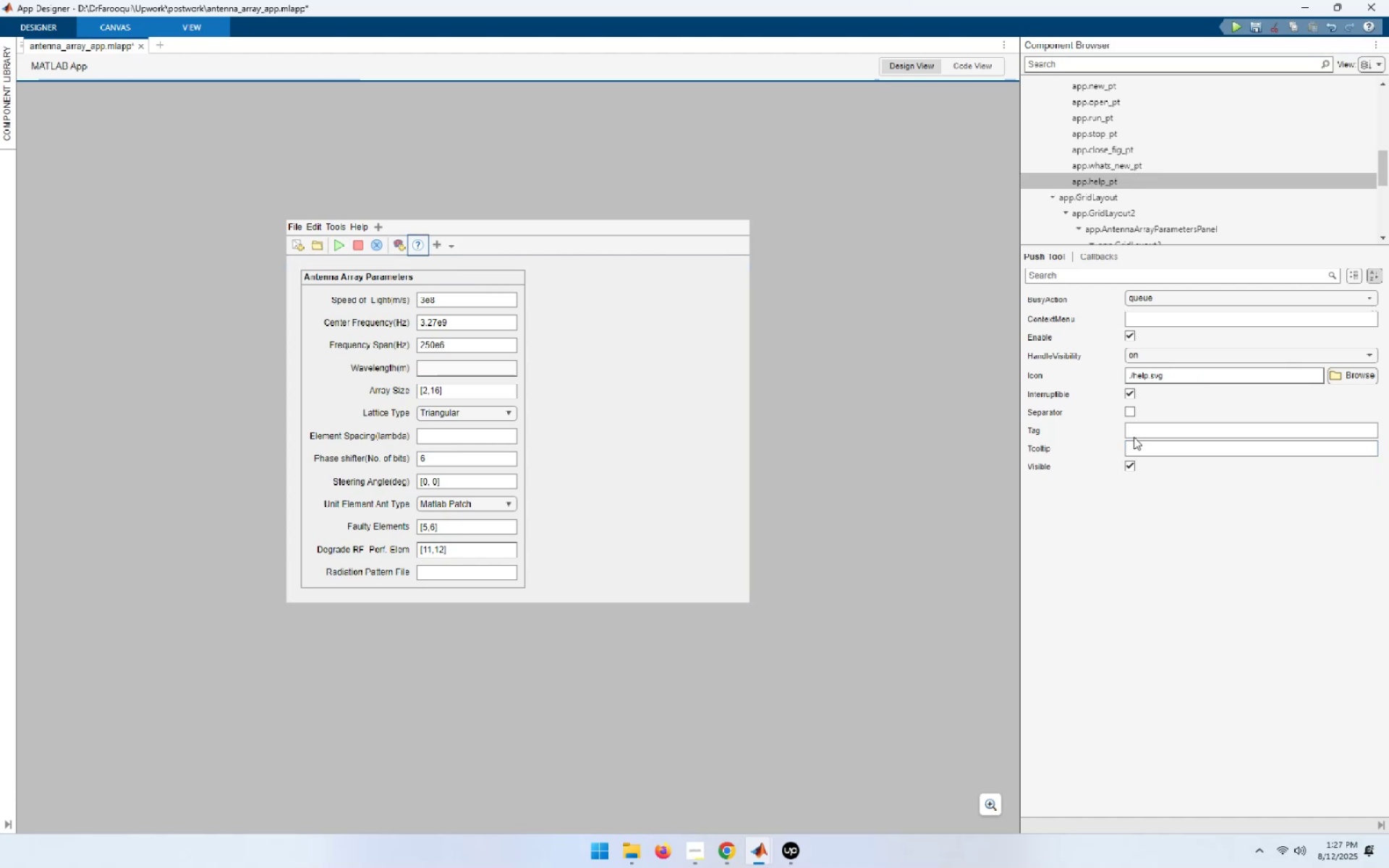 
left_click([1135, 446])
 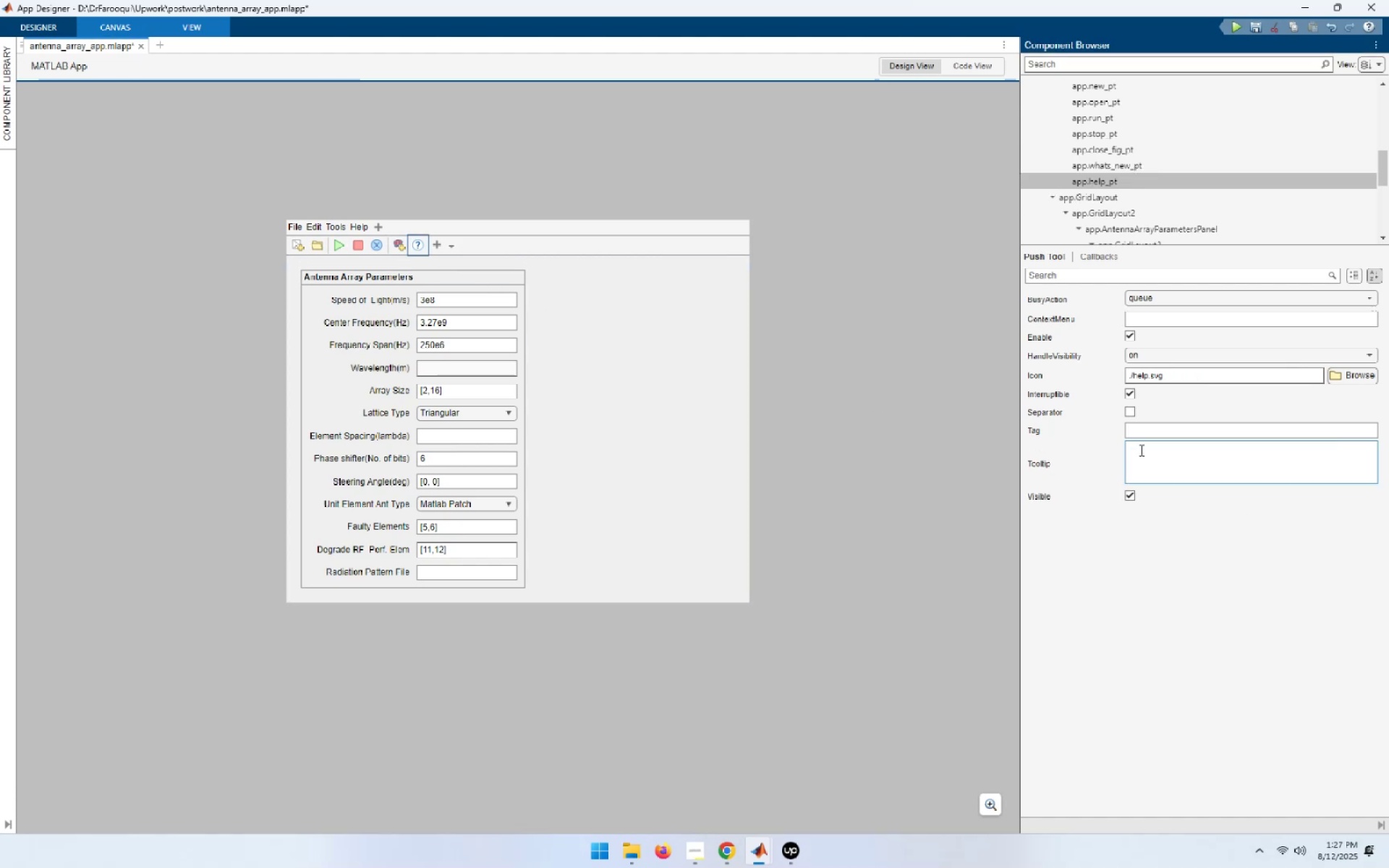 
type(Help)
 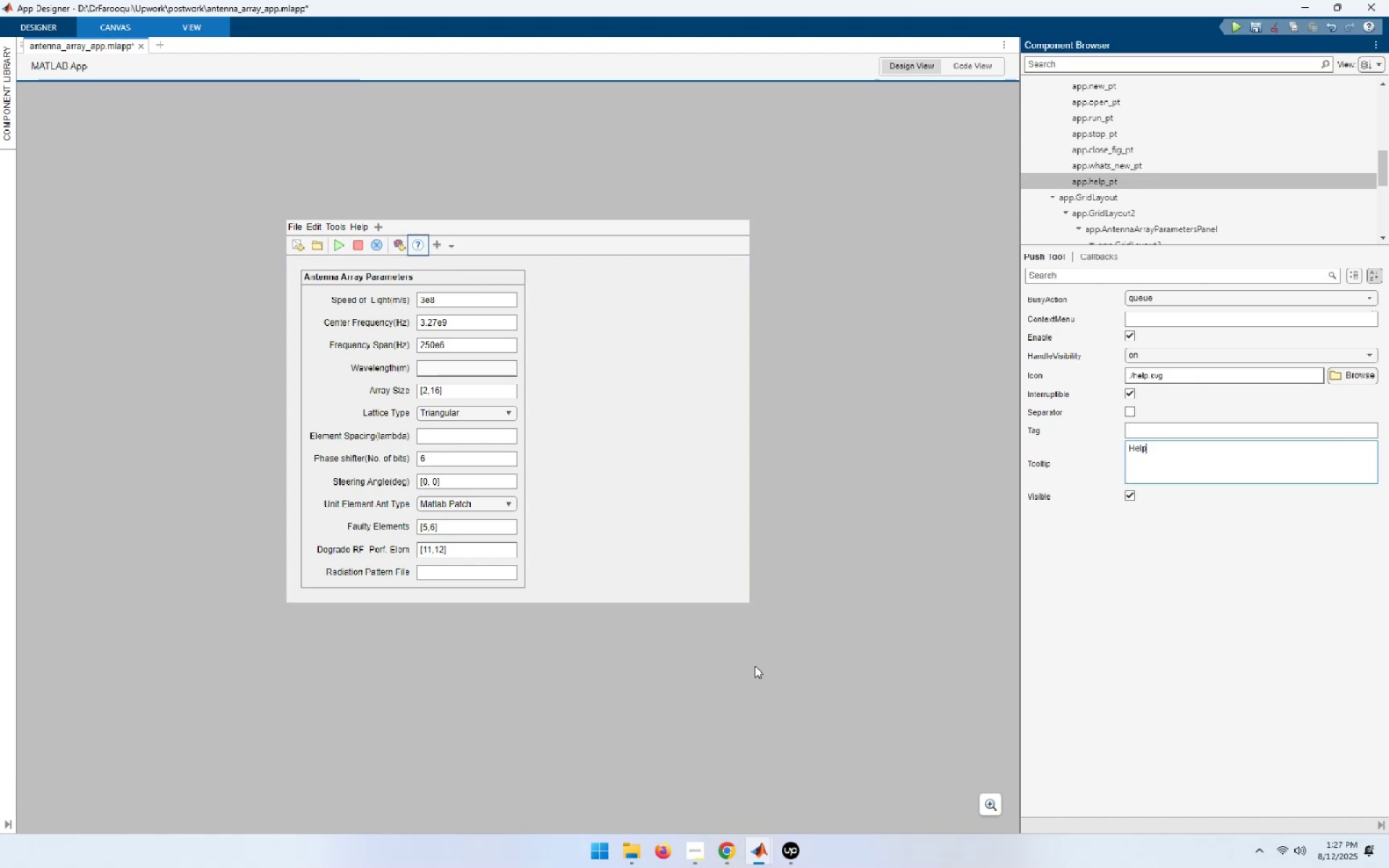 
left_click([982, 537])
 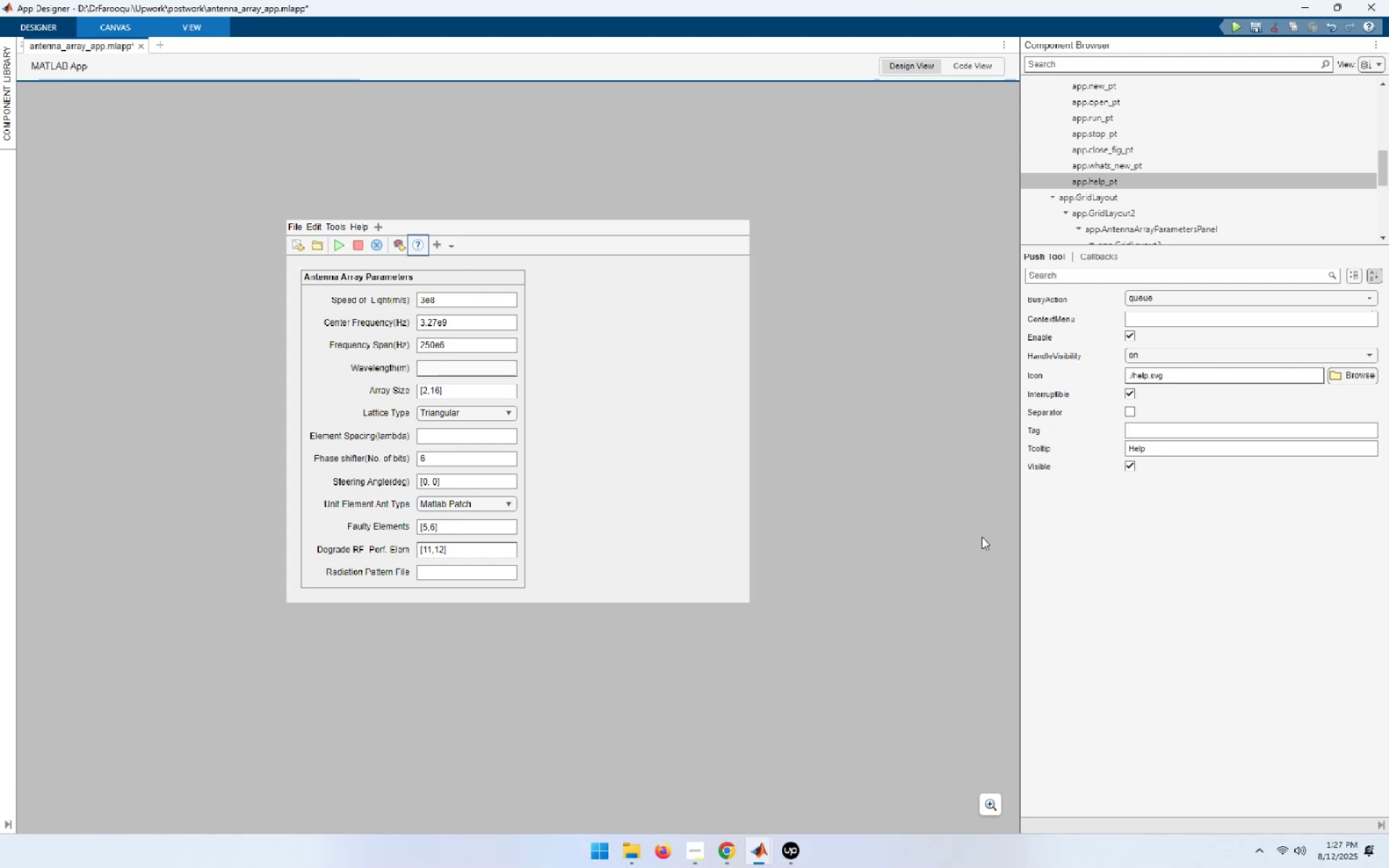 
wait(5.3)
 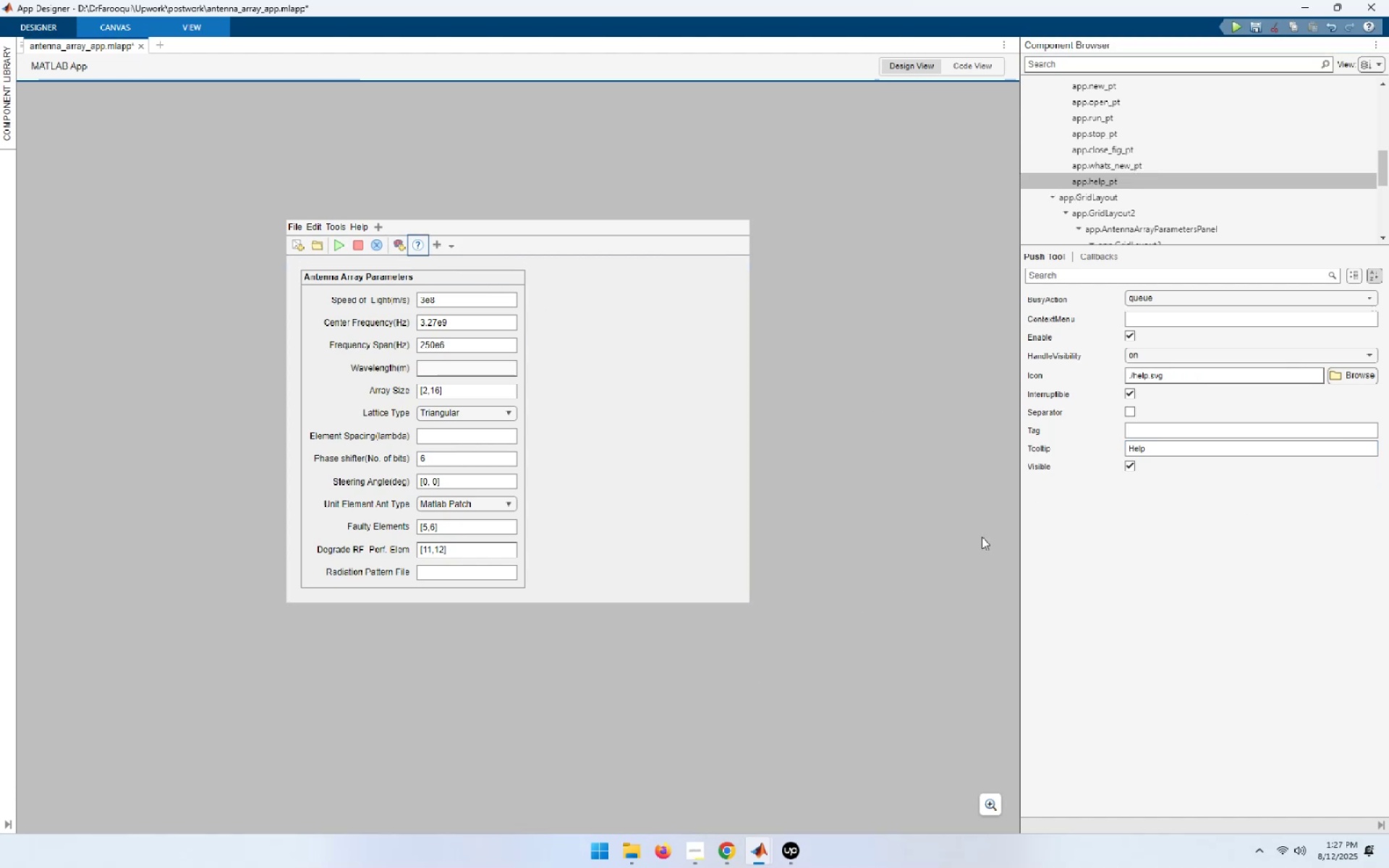 
left_click([1257, 25])
 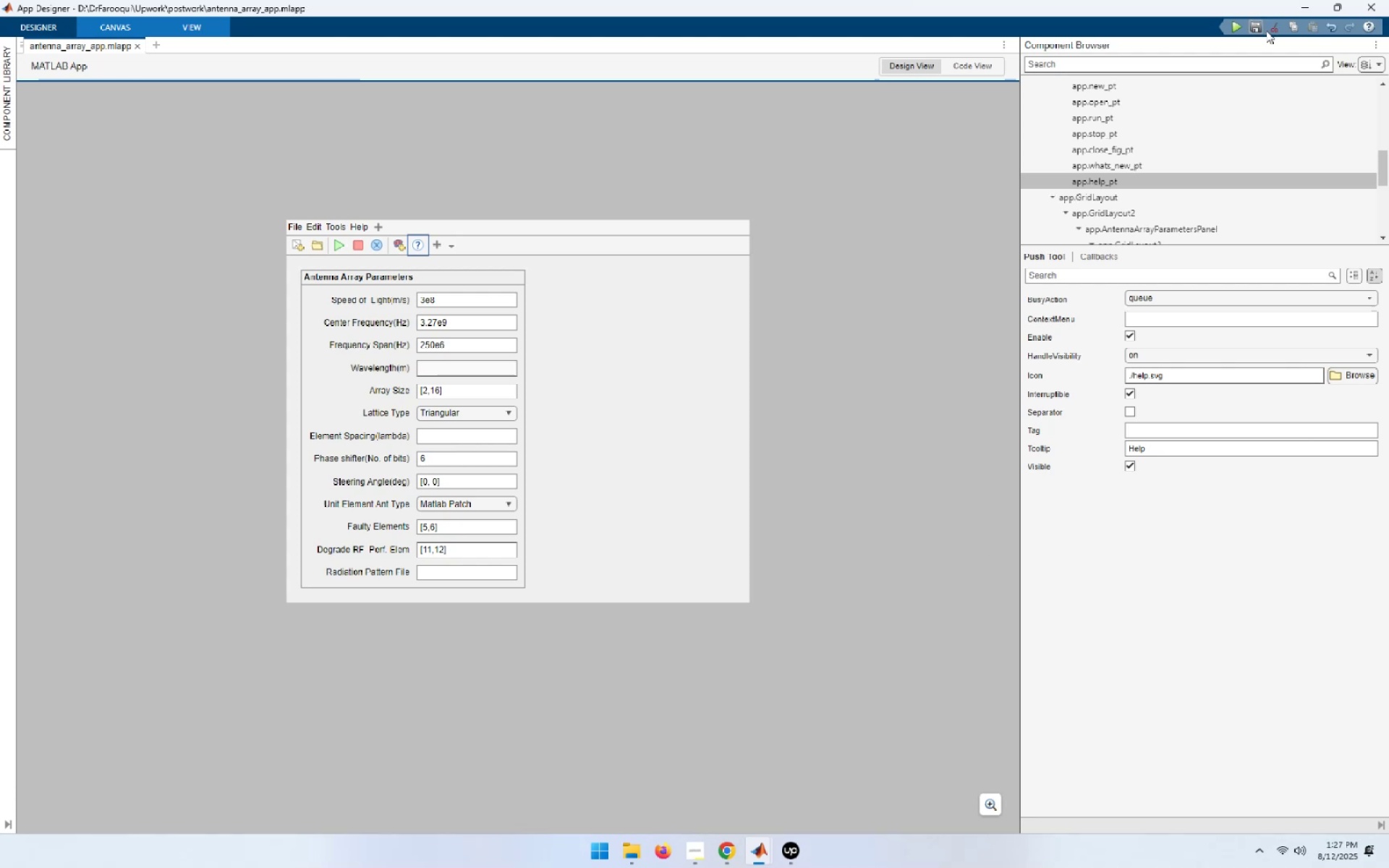 
left_click([1231, 27])
 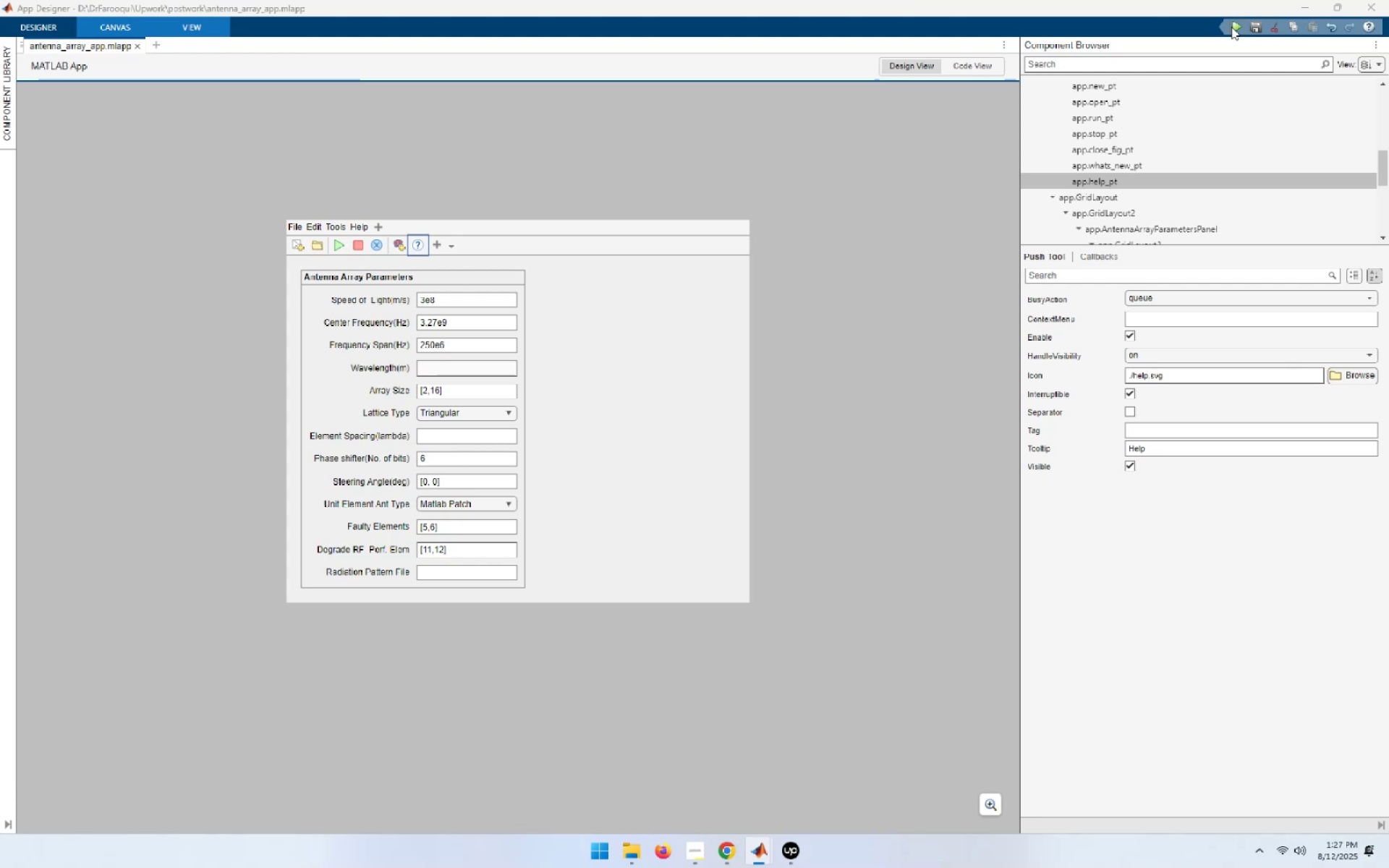 
wait(6.6)
 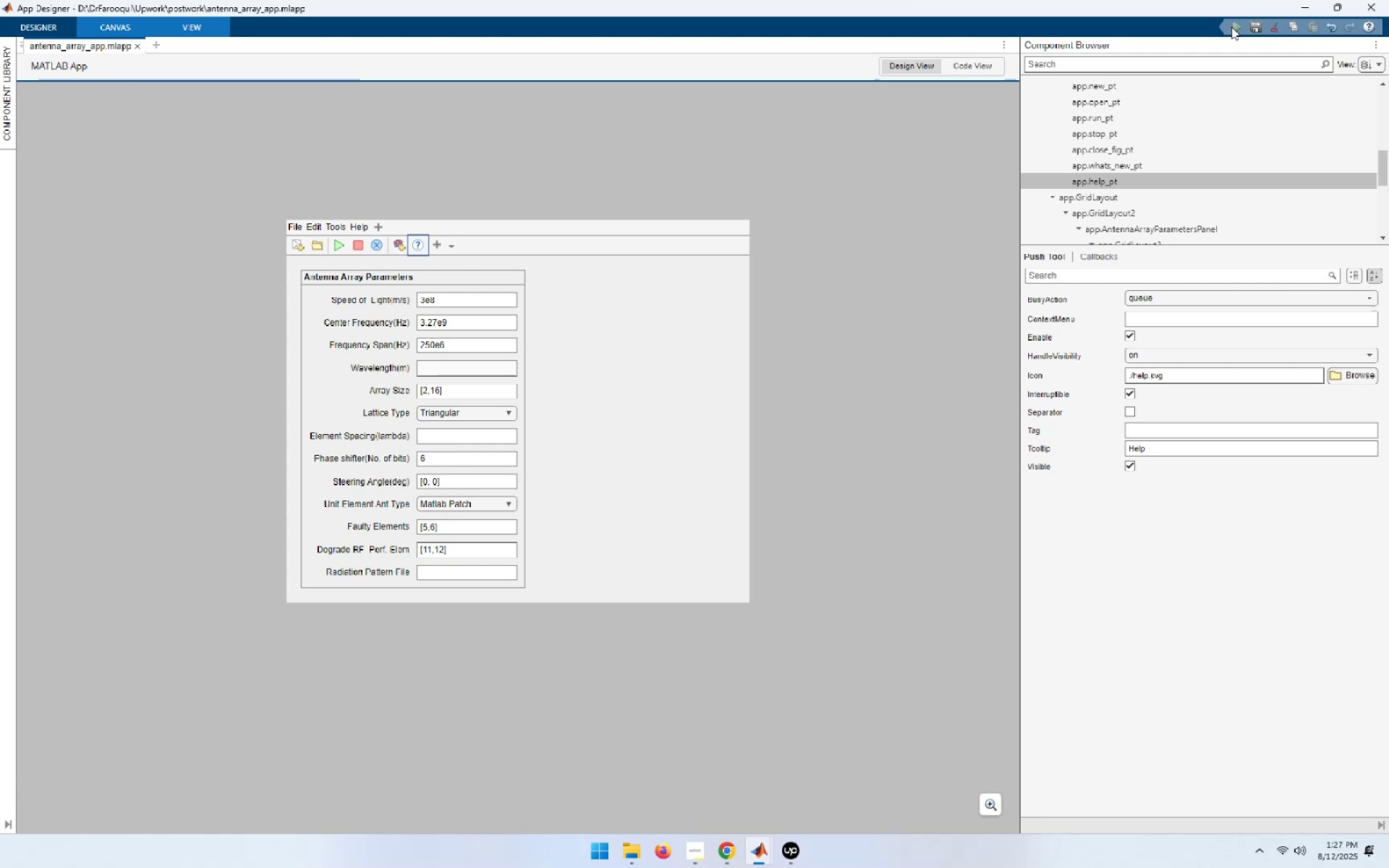 
mouse_move([94, 437])
 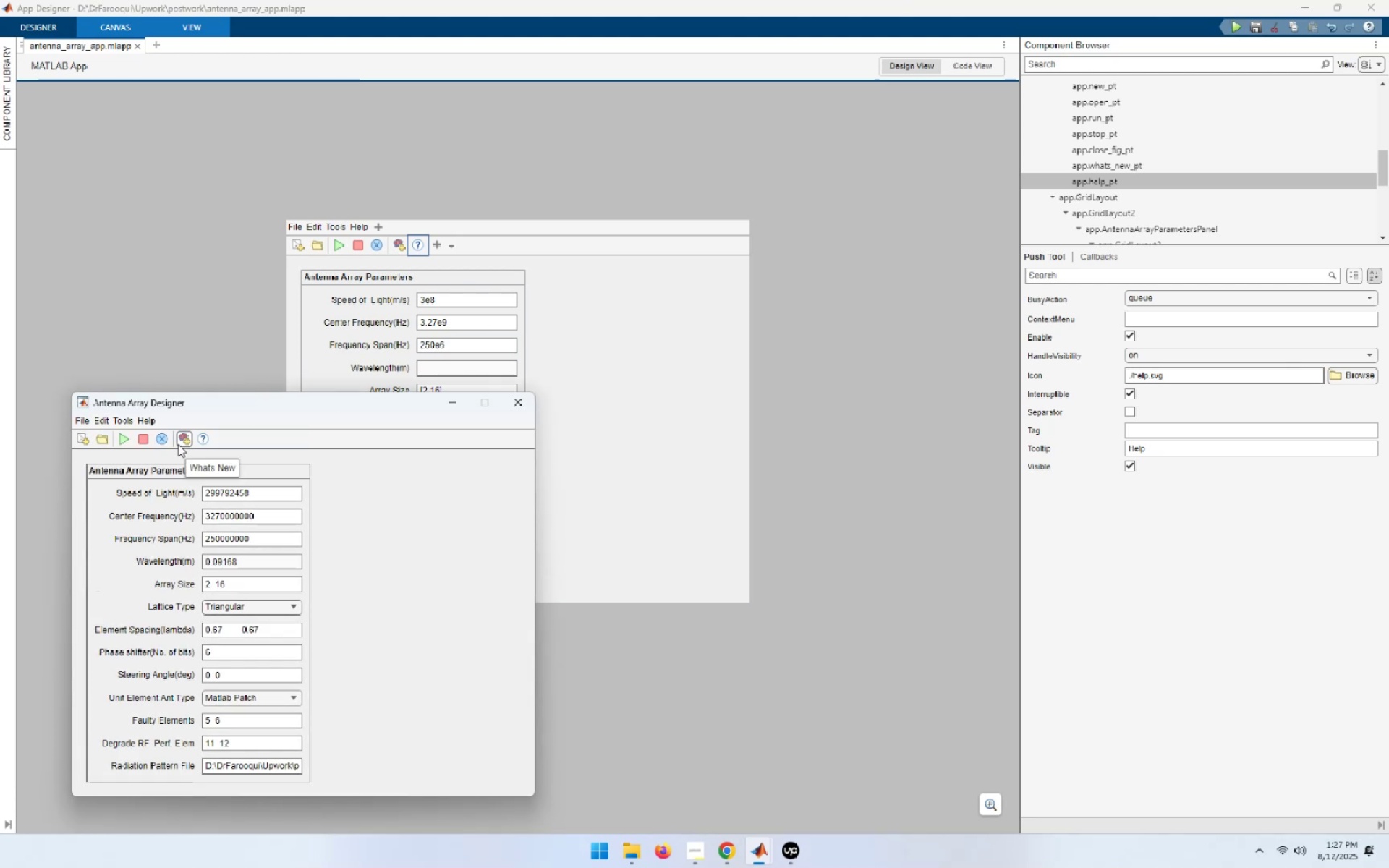 
wait(7.14)
 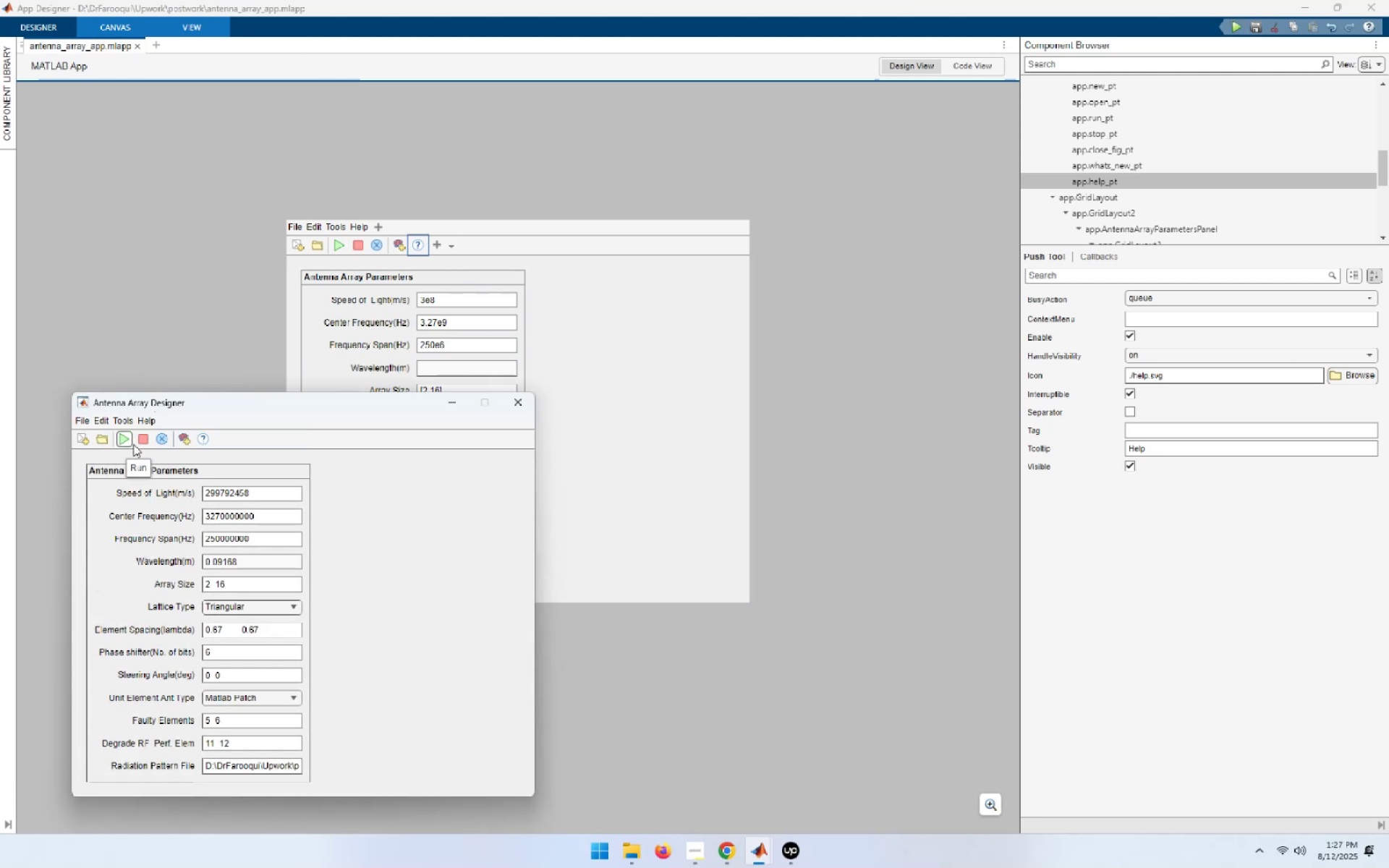 
left_click([519, 396])
 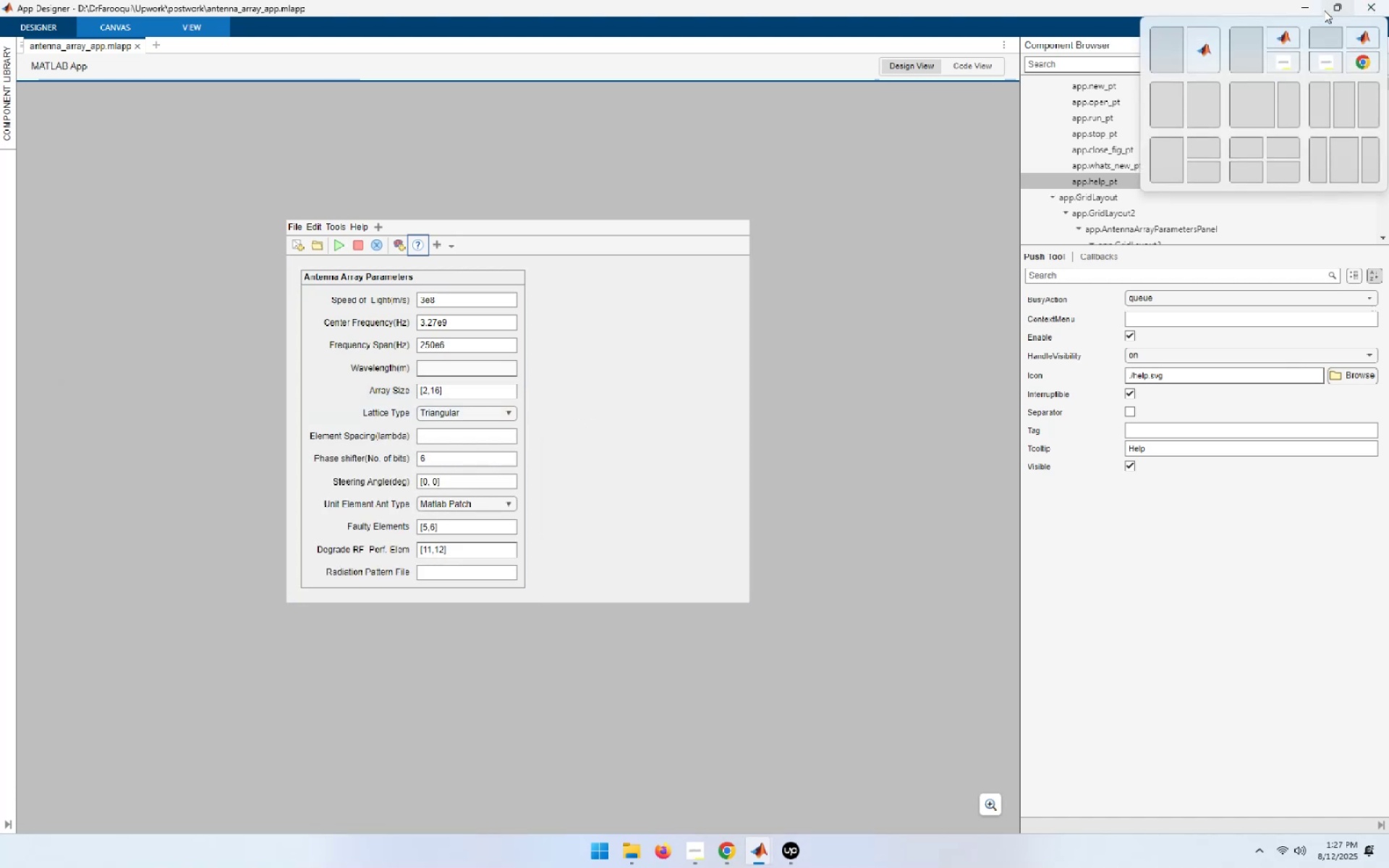 
left_click([1165, 110])
 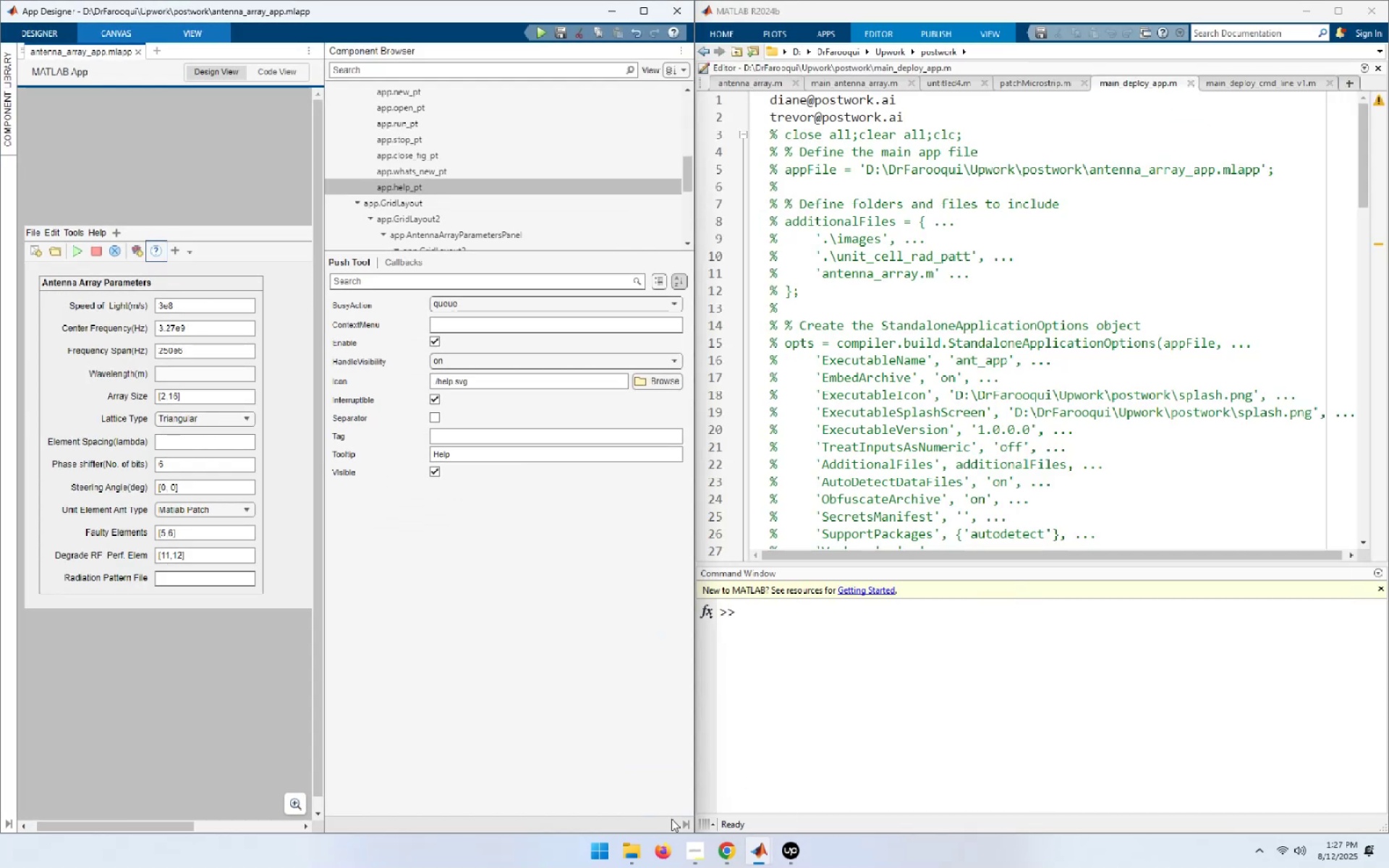 
left_click([684, 822])
 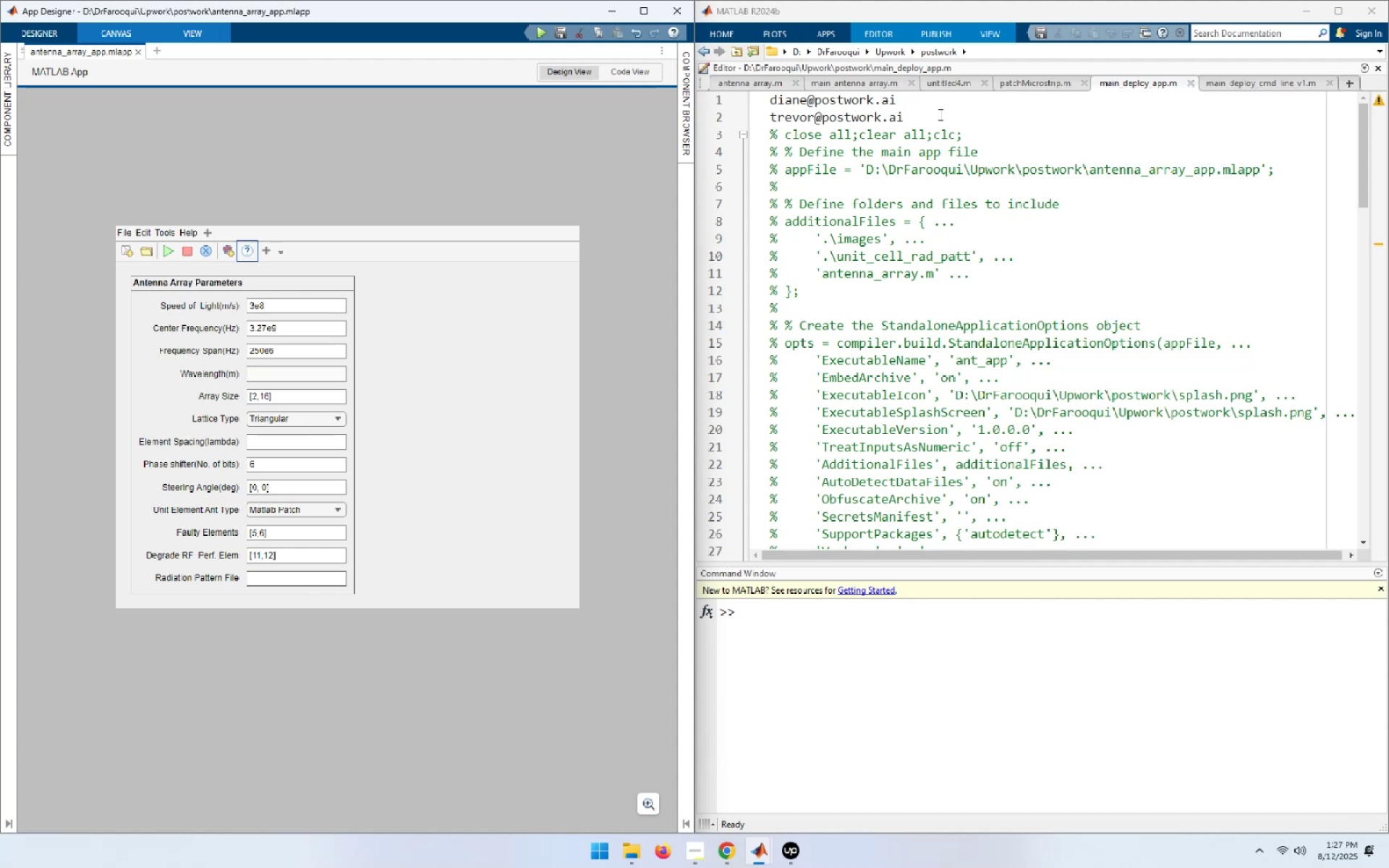 
left_click_drag(start_coordinate=[909, 116], to_coordinate=[745, 89])
 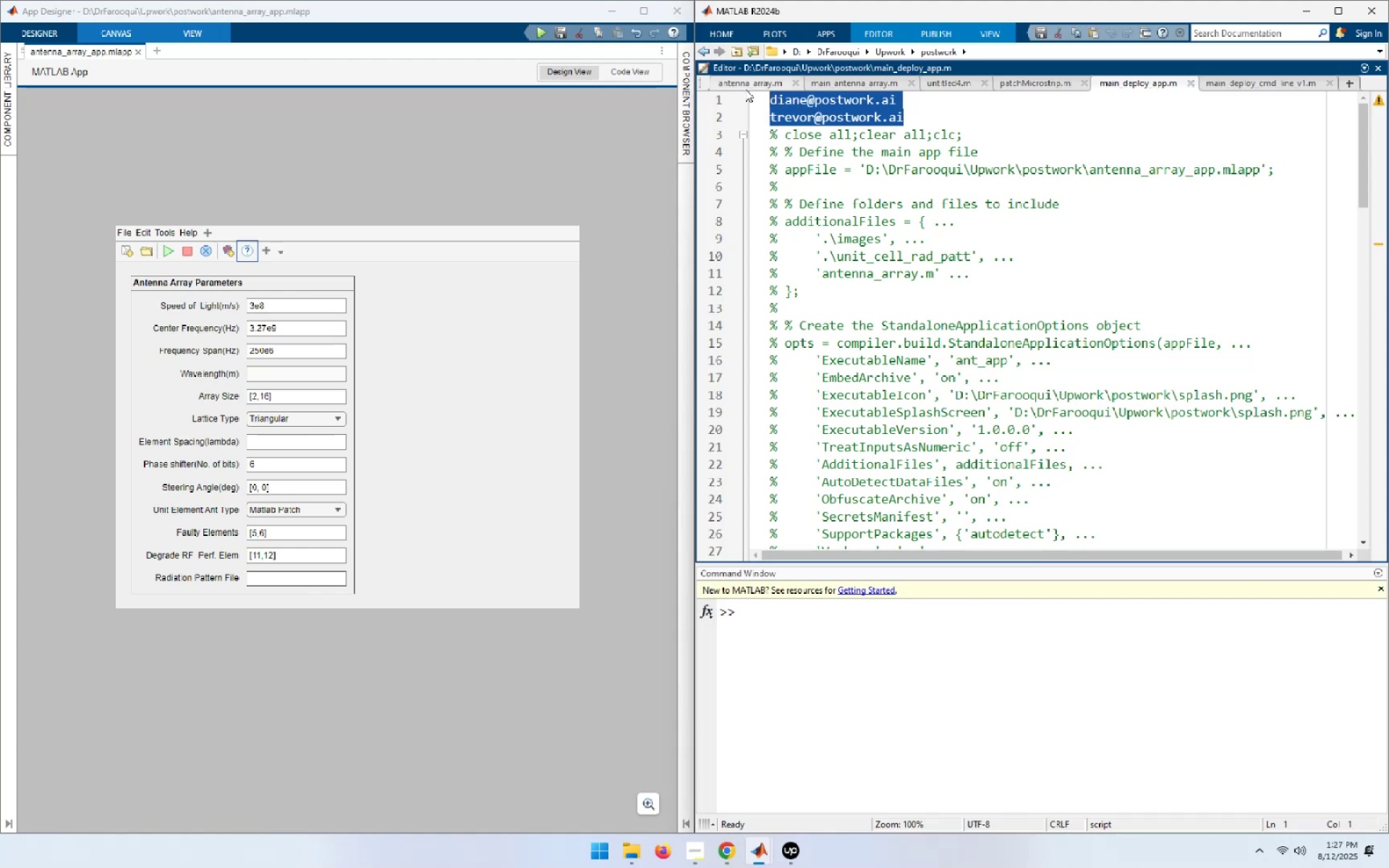 
key(Control+R)
 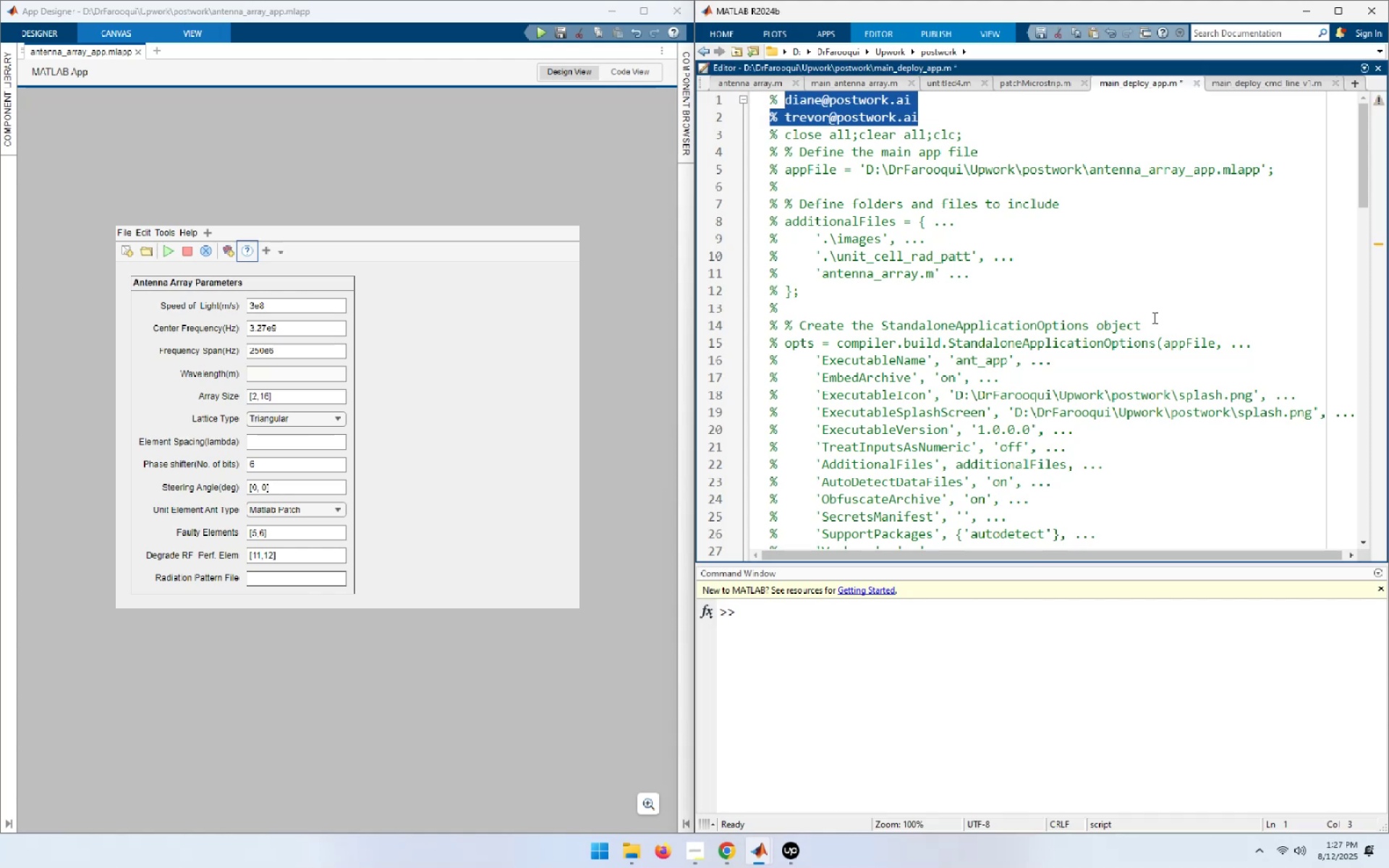 
scroll: coordinate [1153, 318], scroll_direction: down, amount: 2.0
 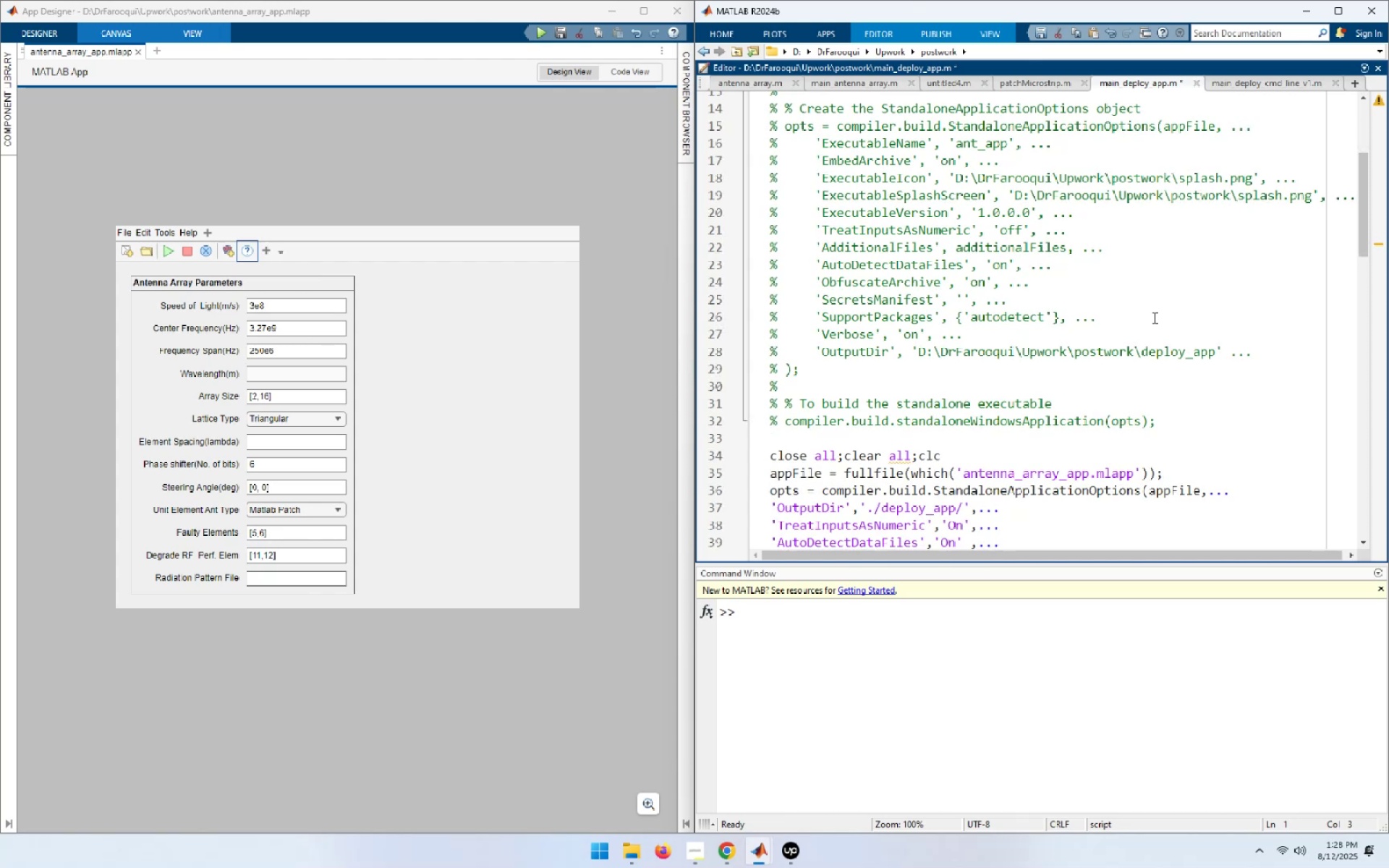 
wait(7.47)
 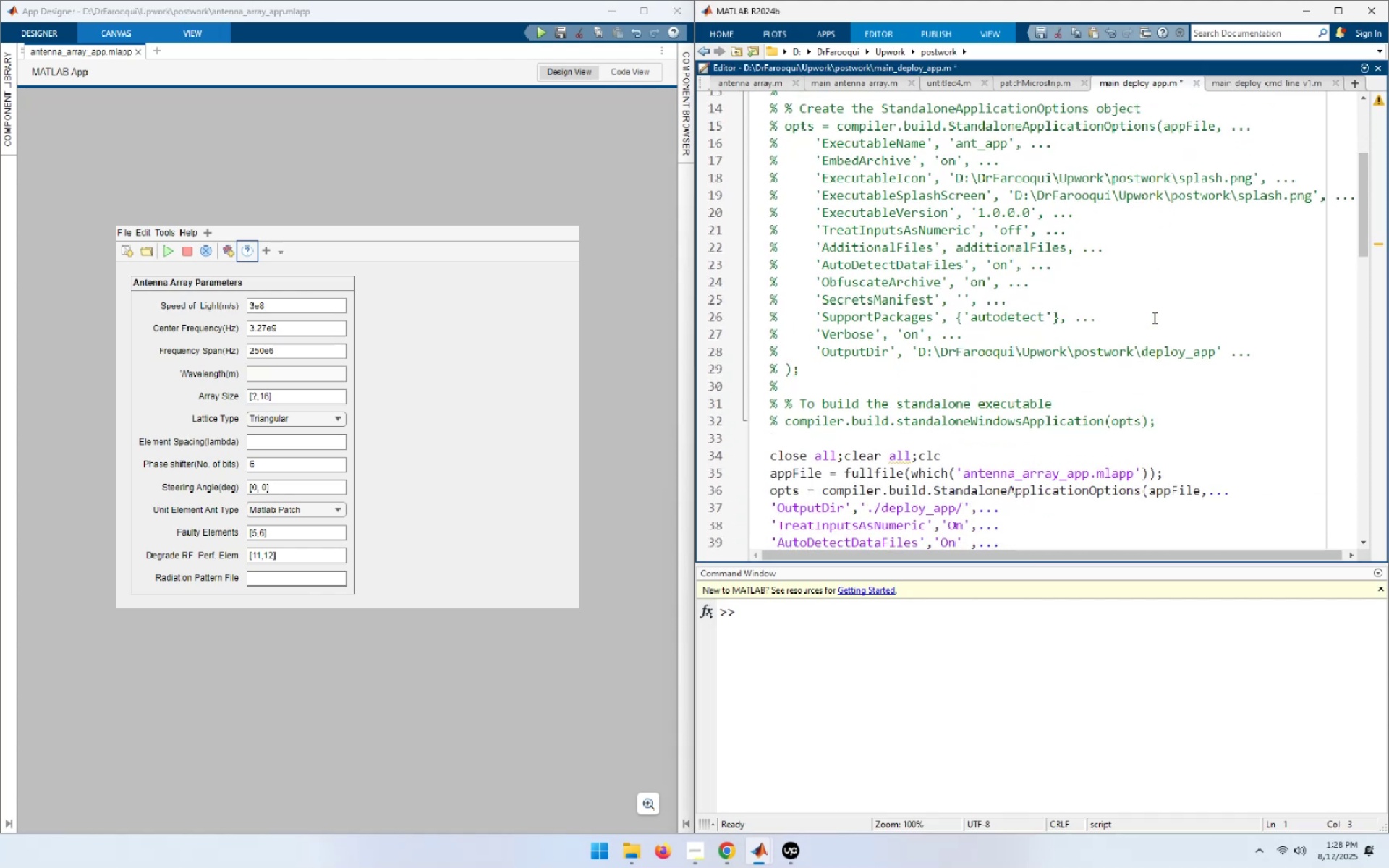 
scroll: coordinate [1153, 318], scroll_direction: up, amount: 5.0
 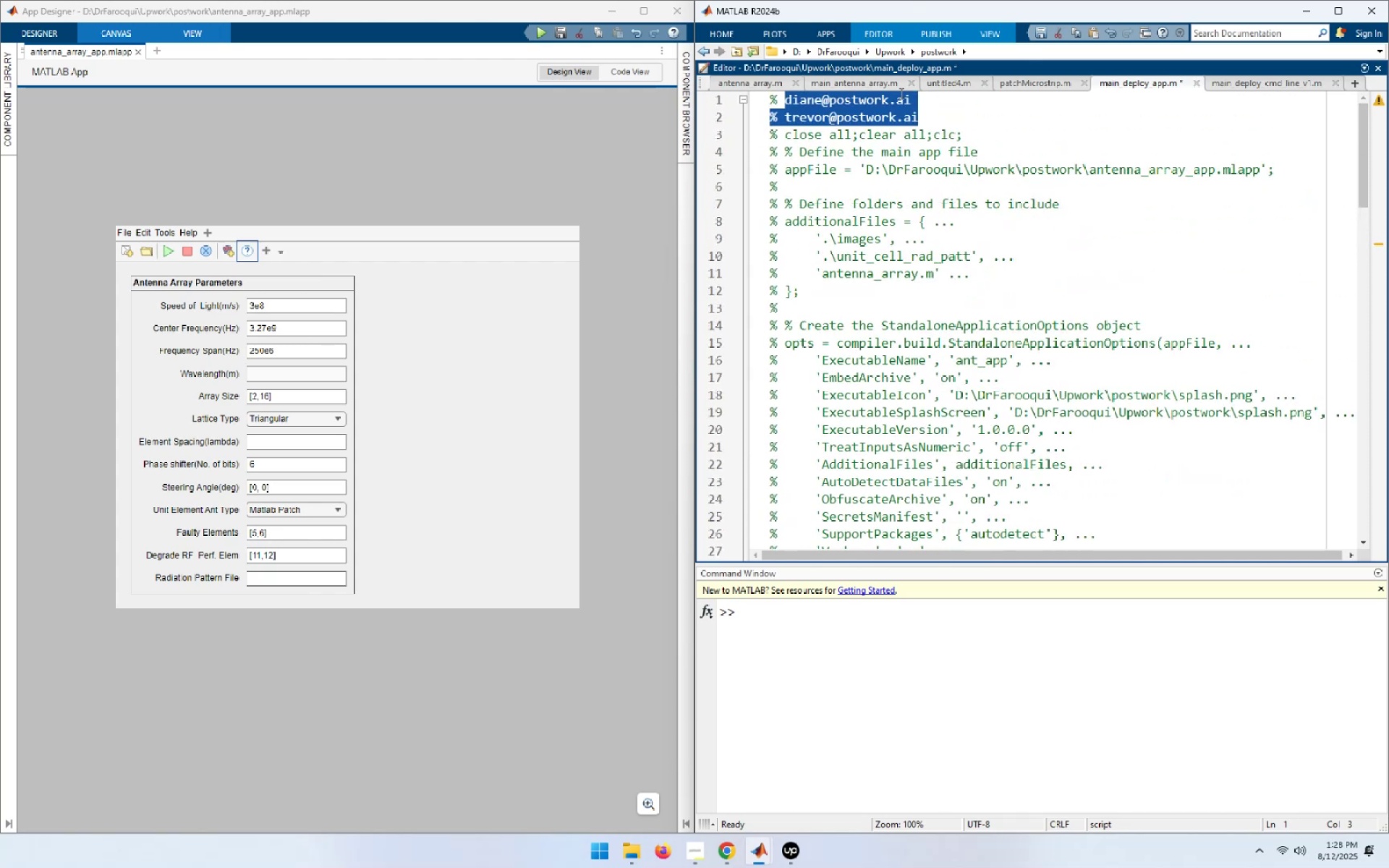 
left_click([962, 131])
 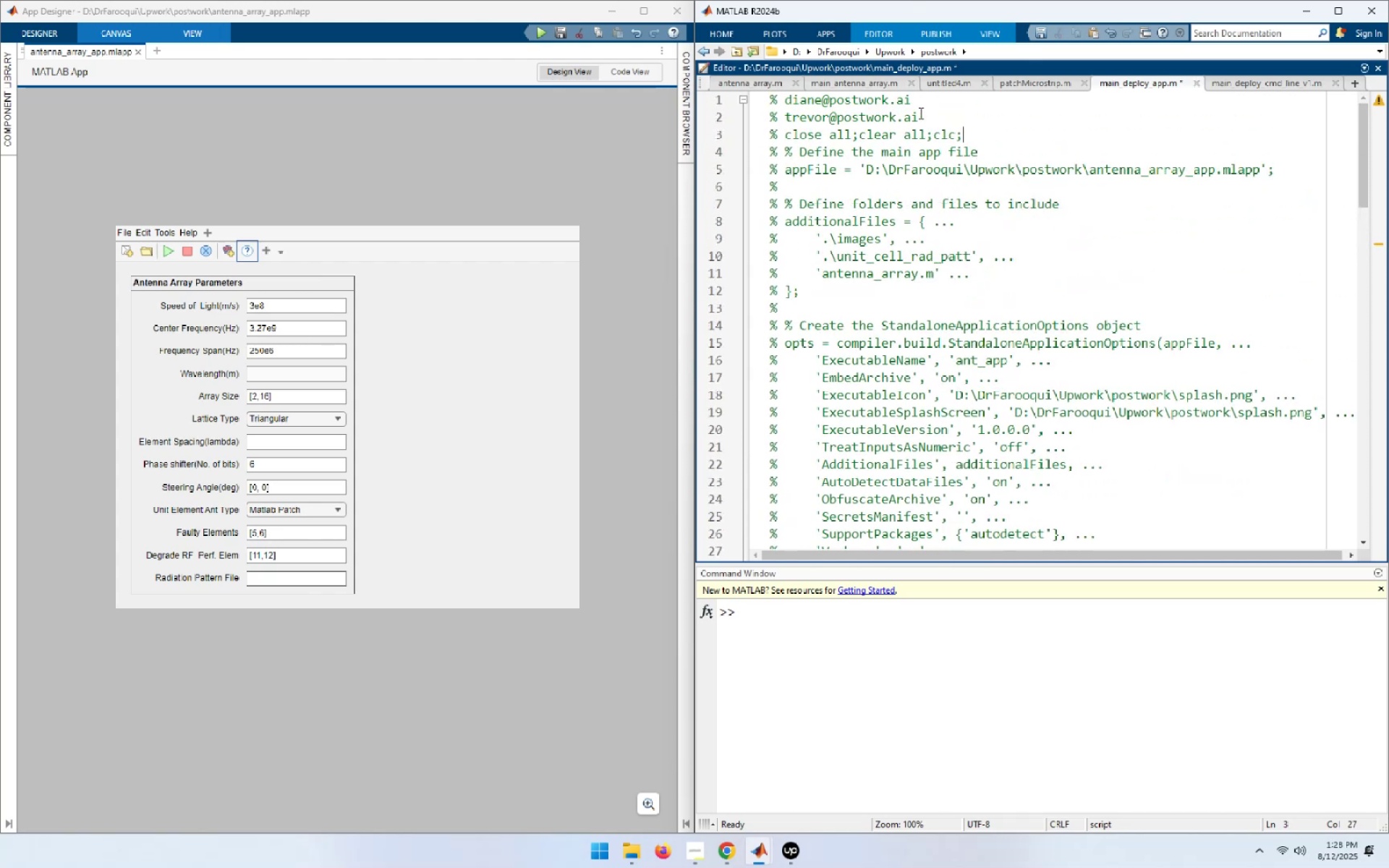 
left_click_drag(start_coordinate=[930, 116], to_coordinate=[740, 95])
 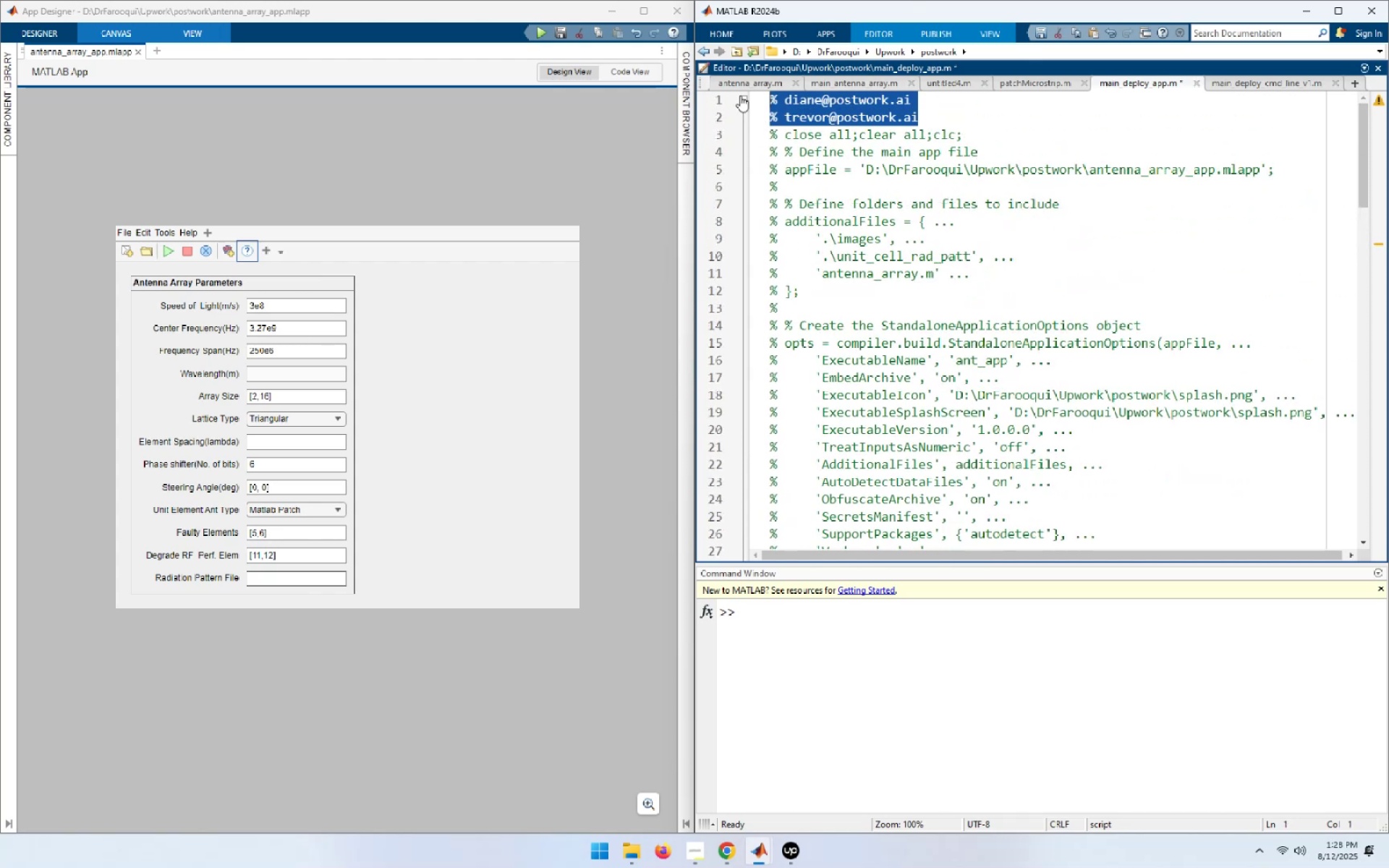 
key(Control+C)
 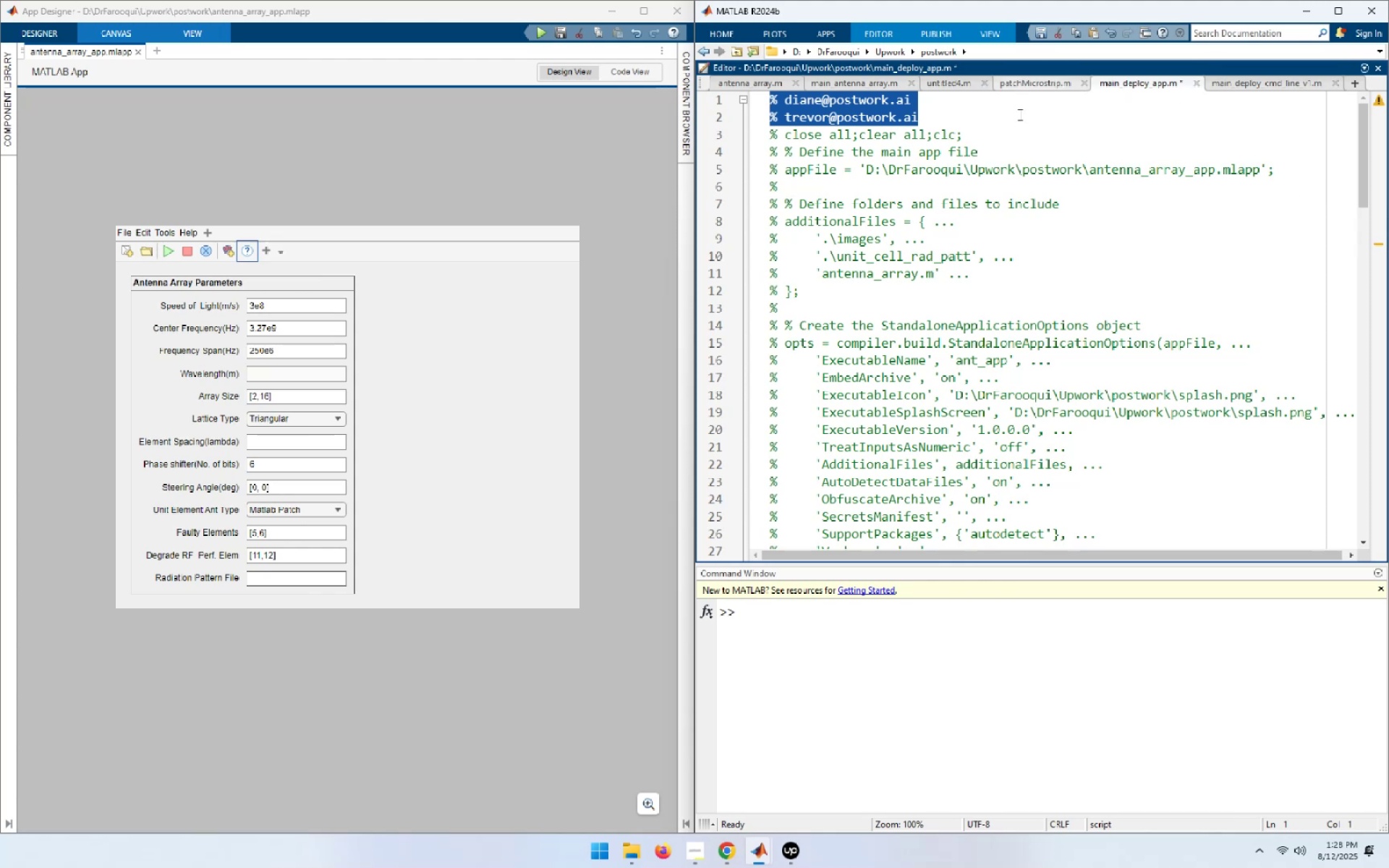 
left_click([1032, 80])
 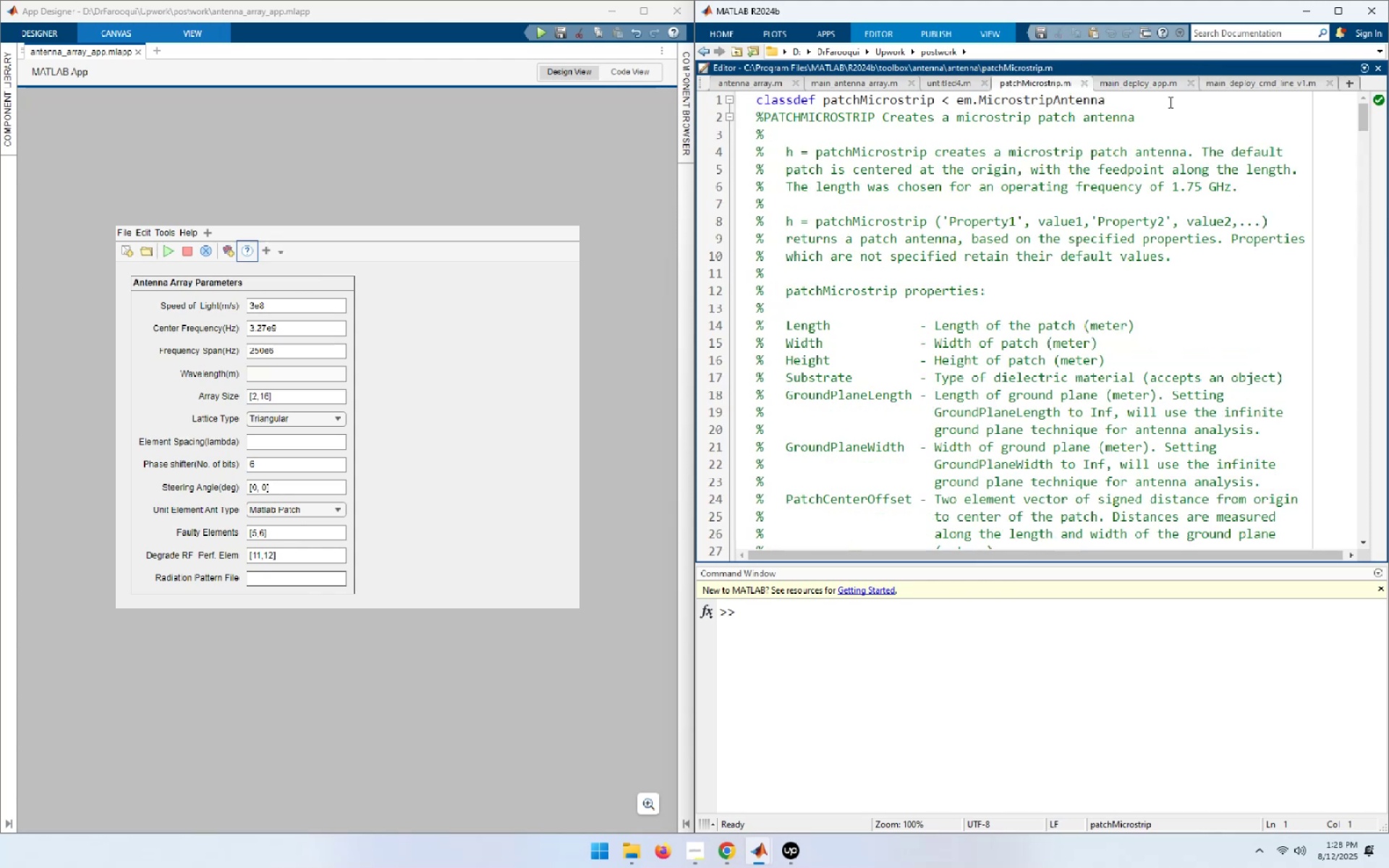 
left_click([1085, 82])
 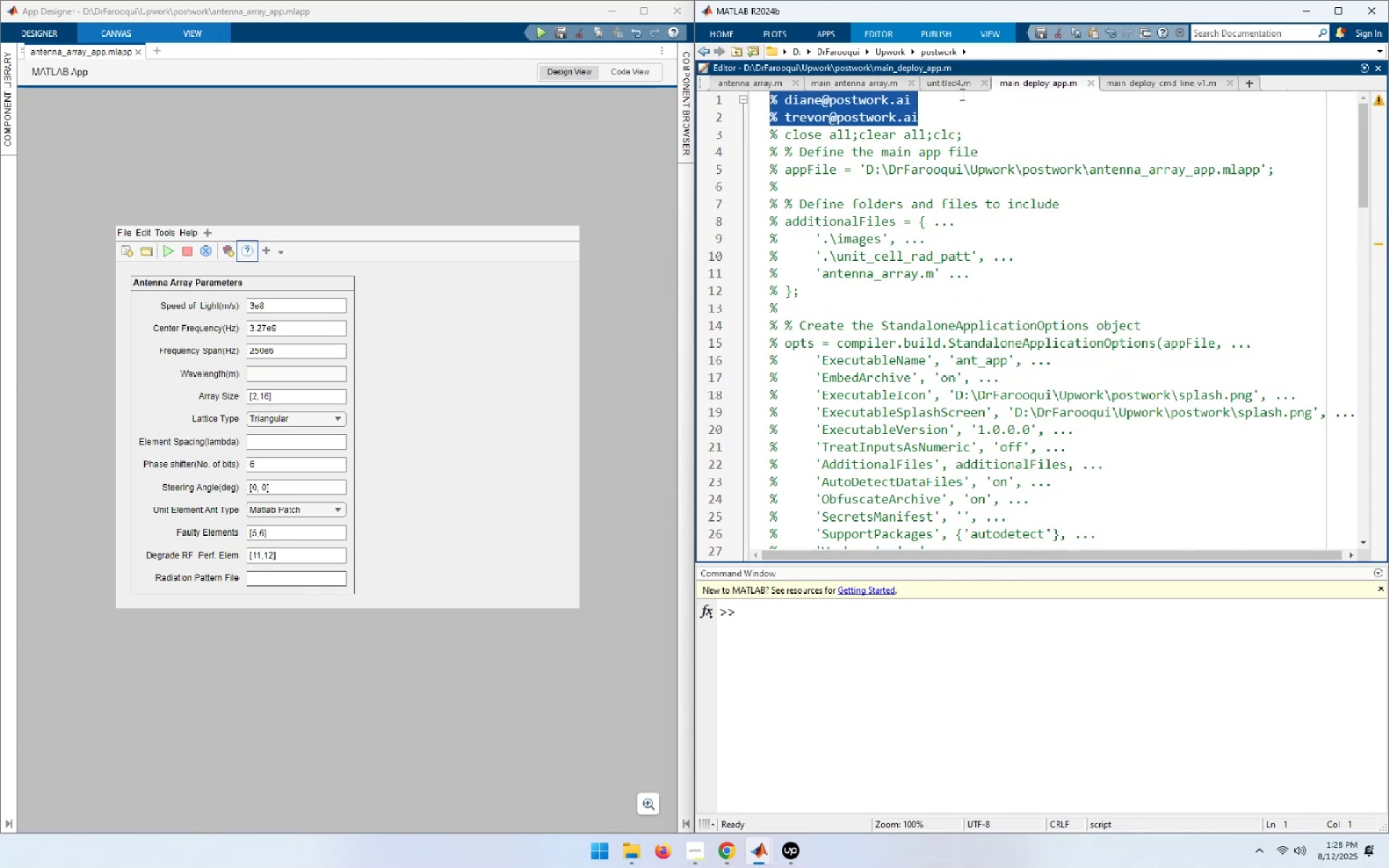 
left_click([948, 85])
 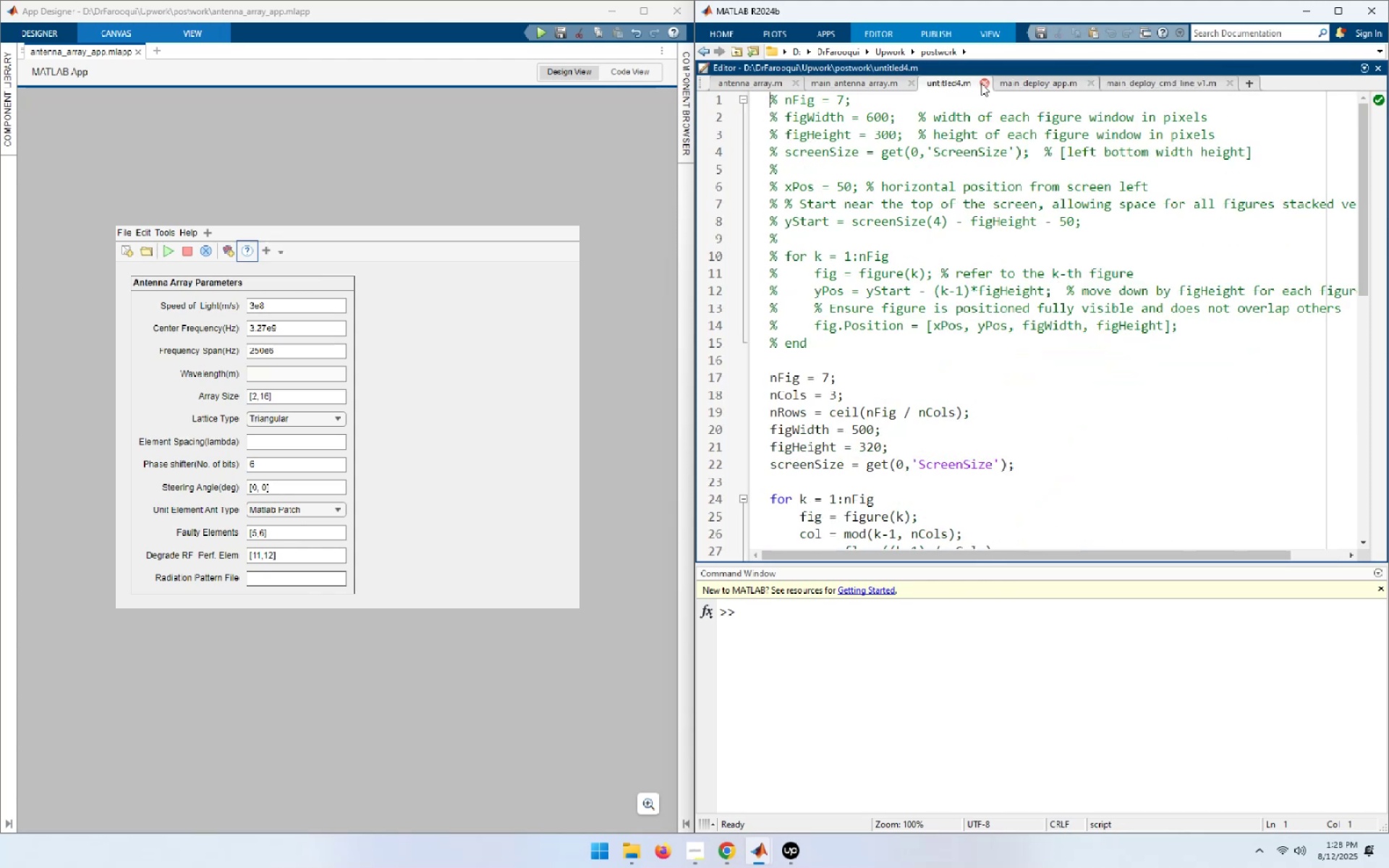 
left_click([981, 83])
 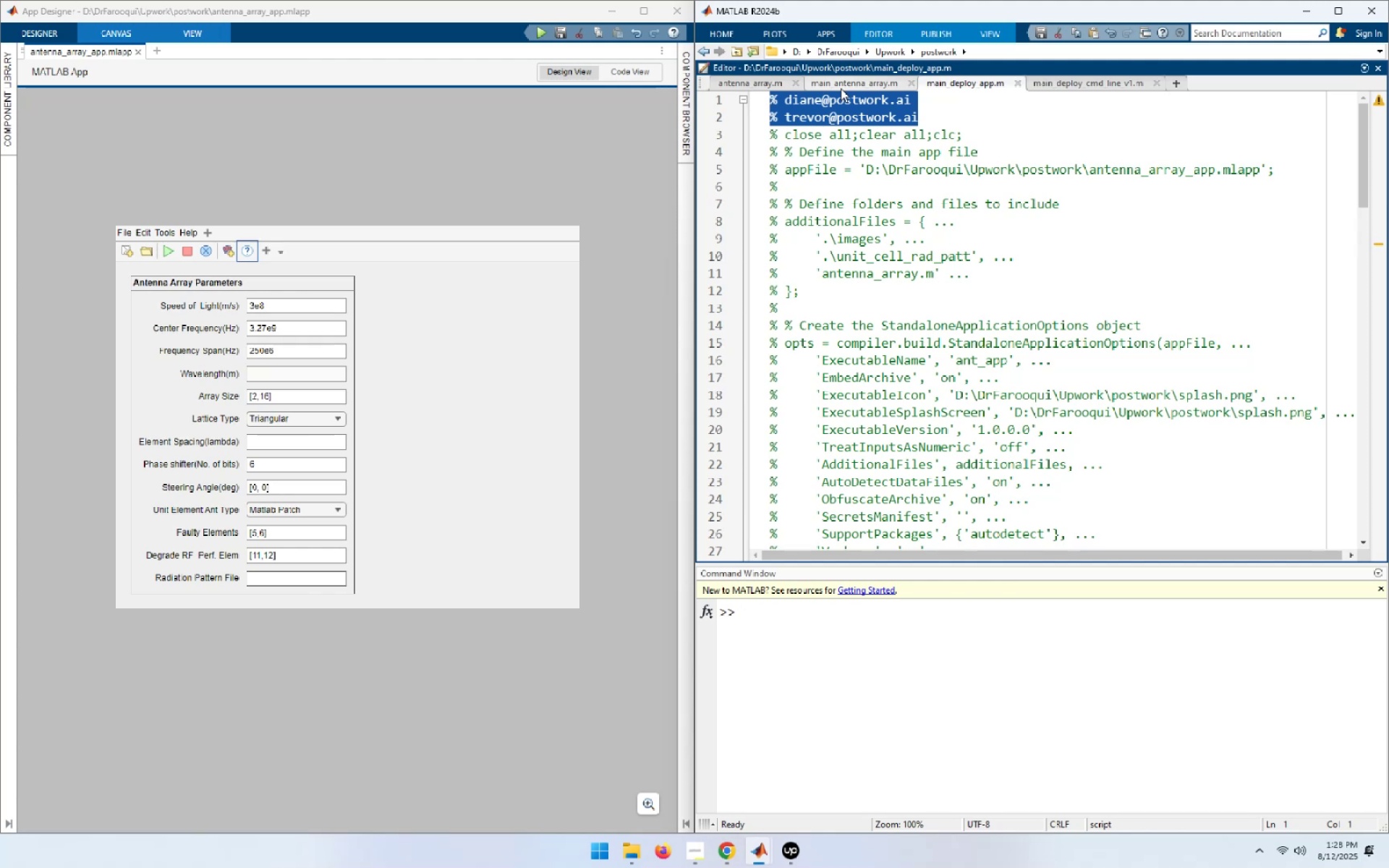 
left_click([841, 87])
 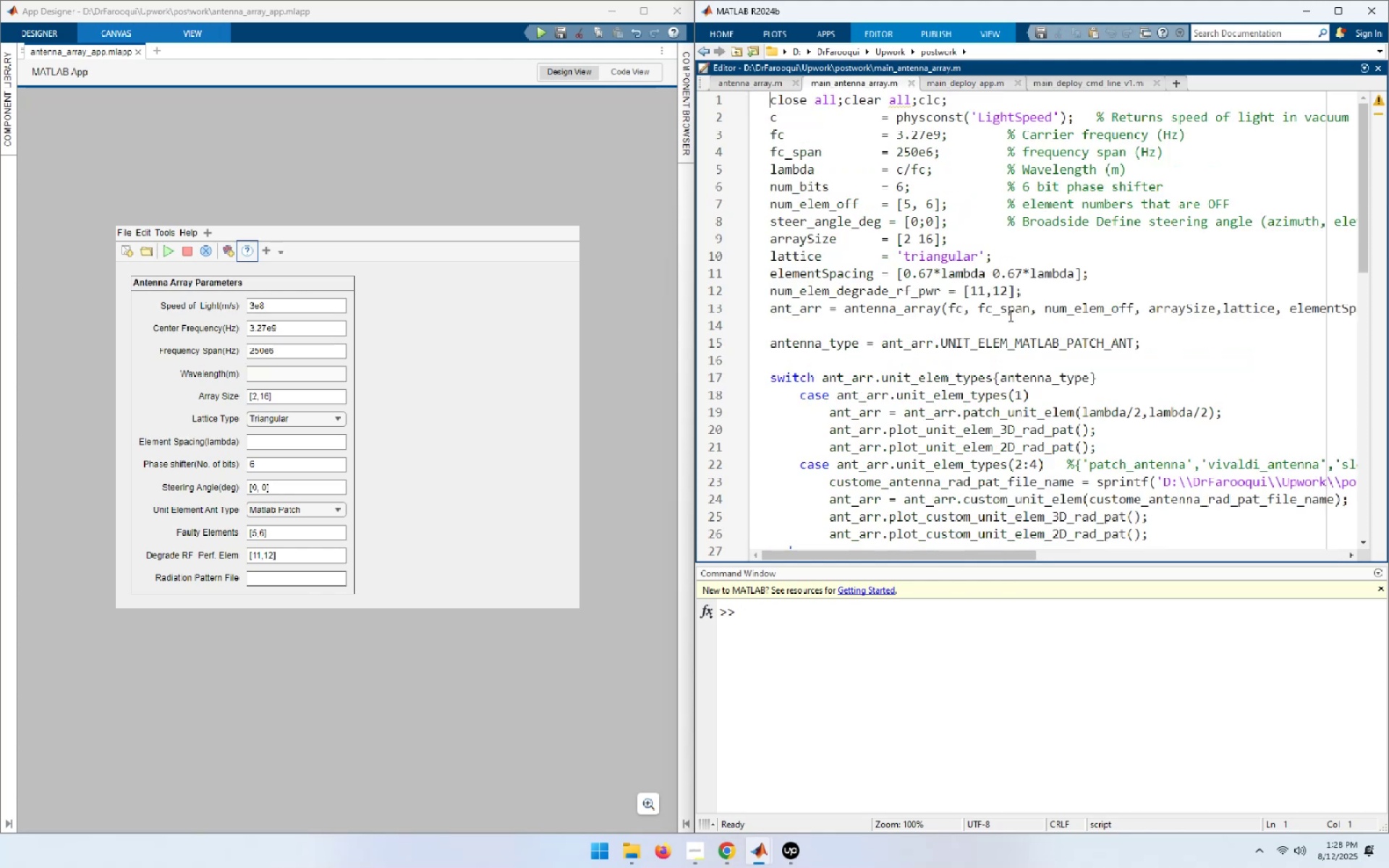 
scroll: coordinate [1009, 315], scroll_direction: down, amount: 5.0
 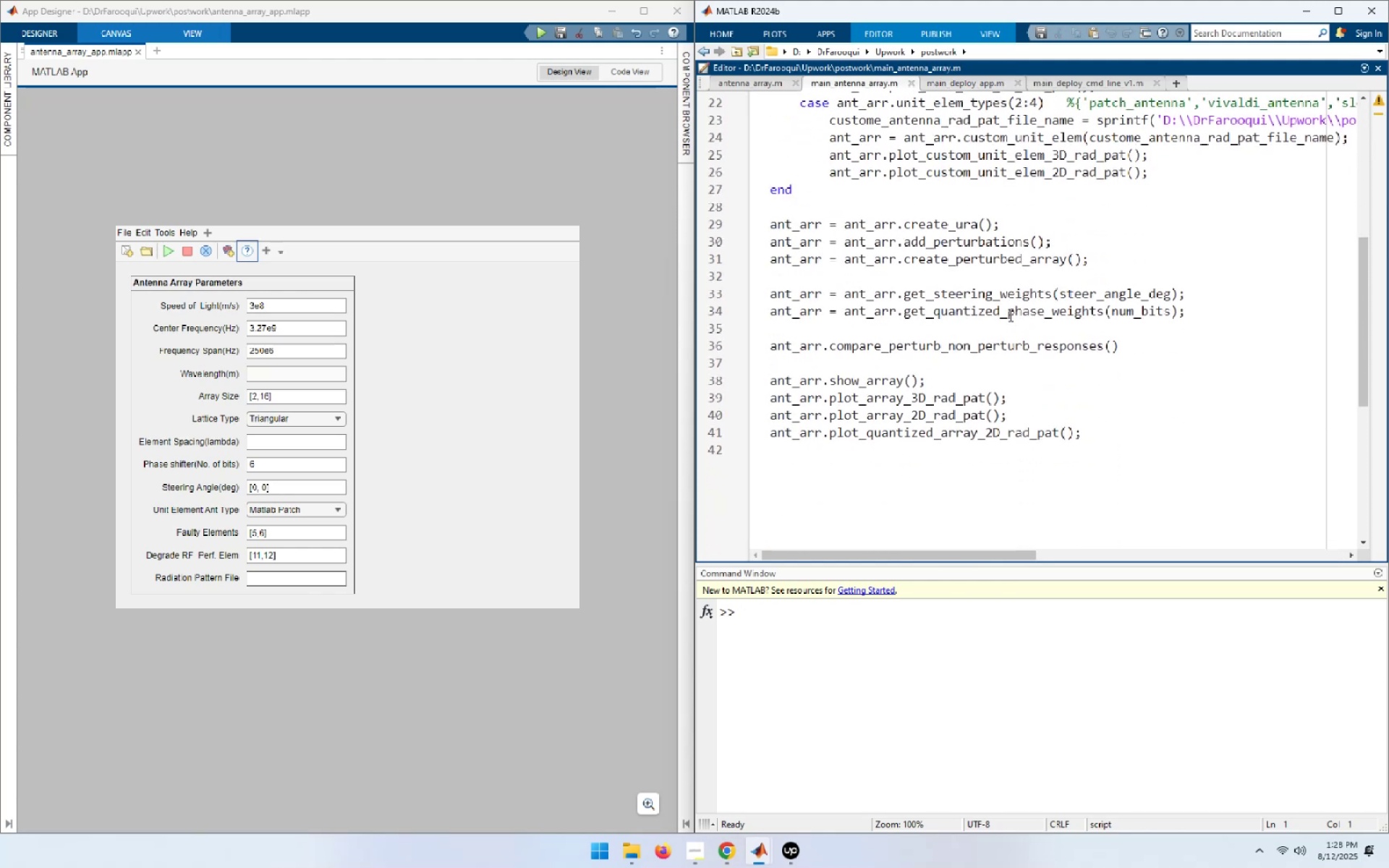 
scroll: coordinate [1009, 315], scroll_direction: up, amount: 8.0
 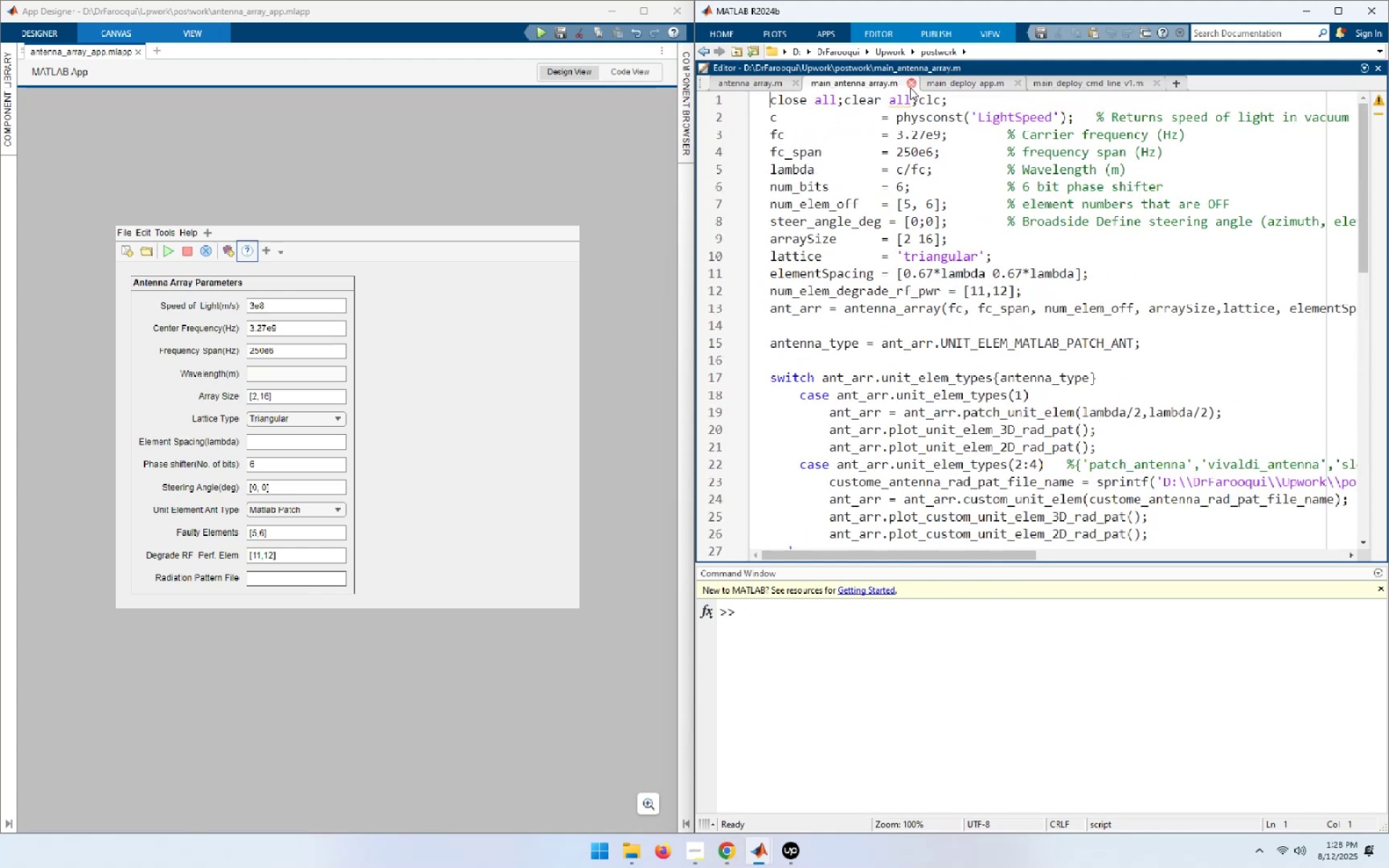 
left_click([910, 88])
 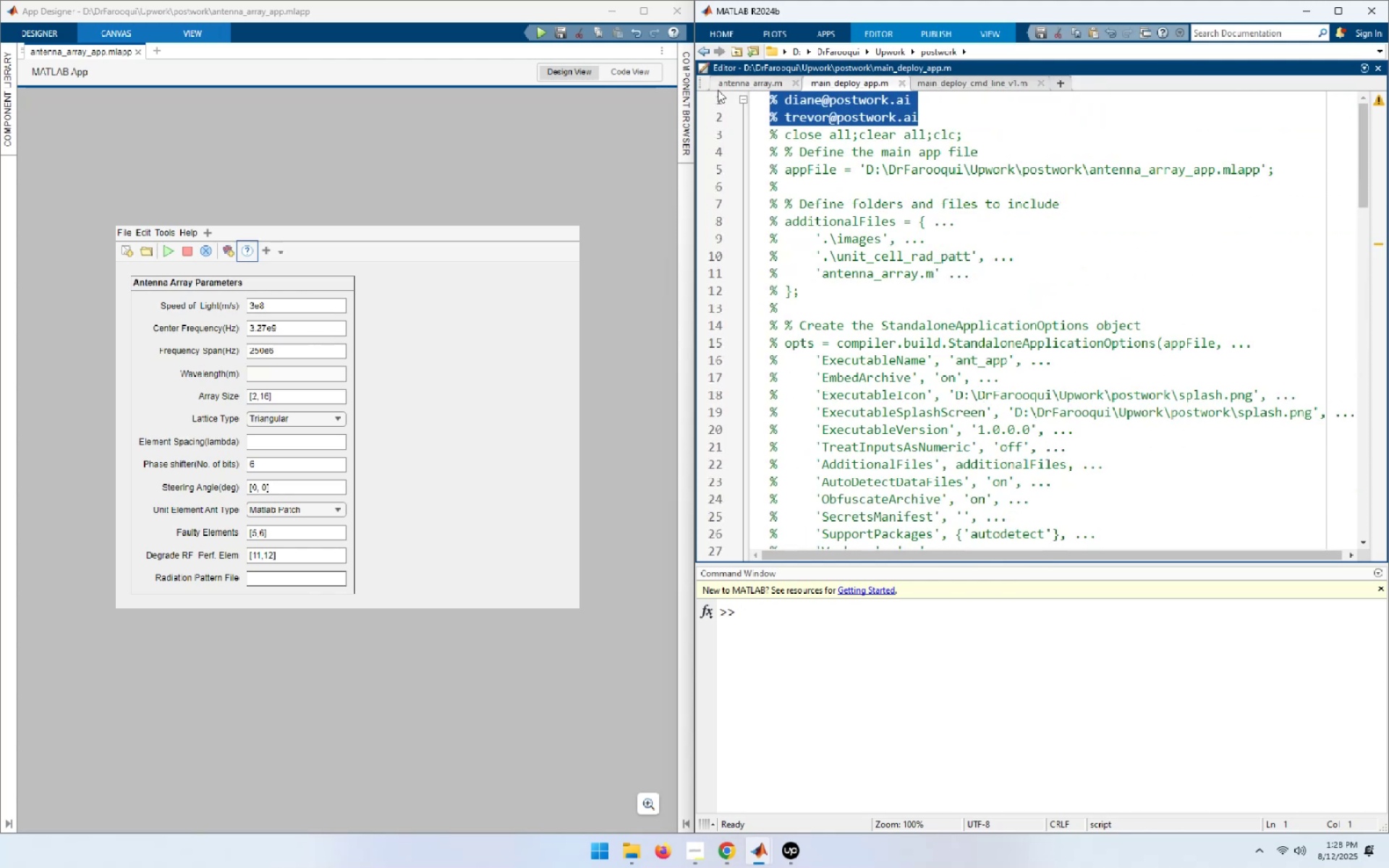 
left_click([727, 81])
 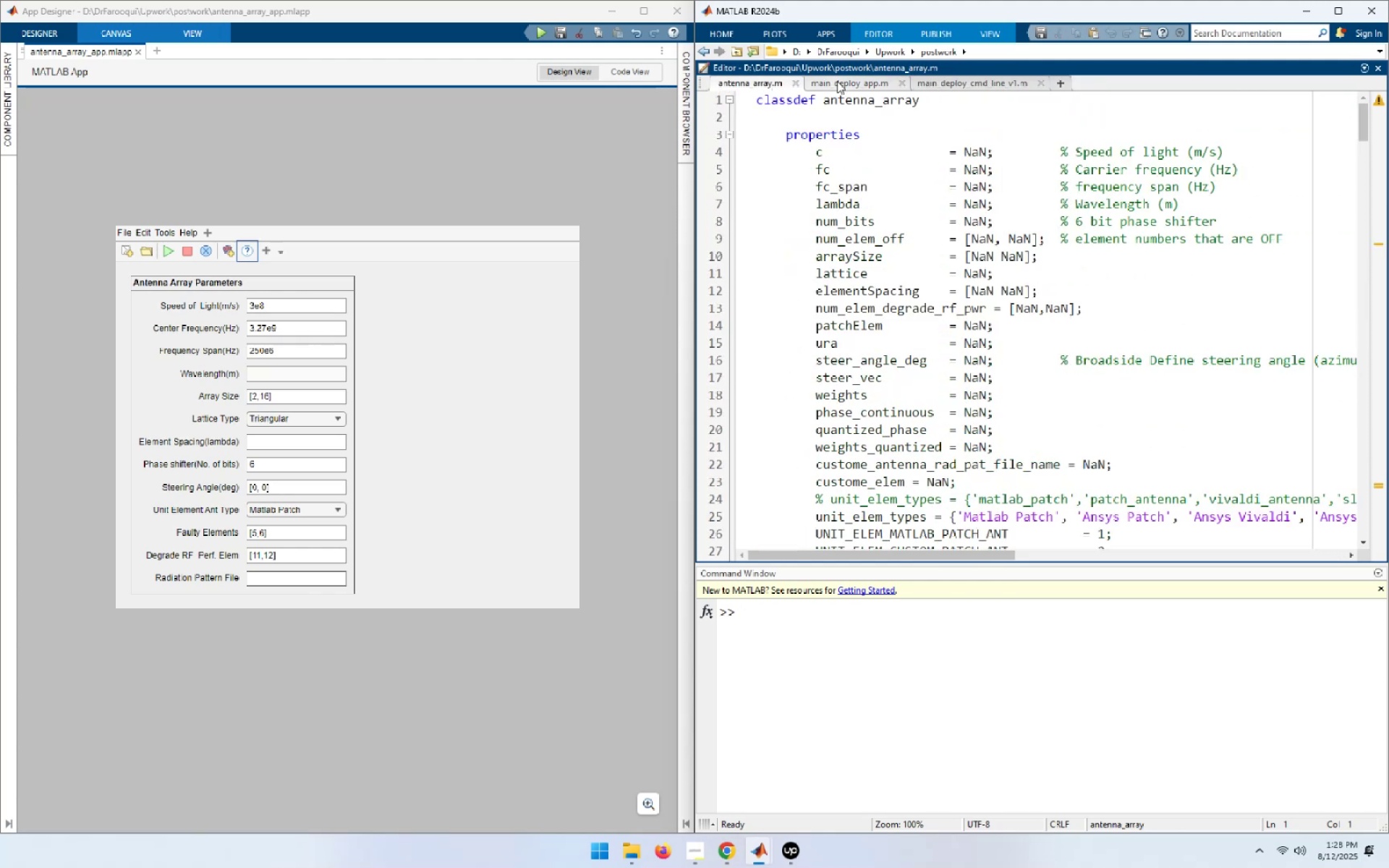 
left_click([837, 81])
 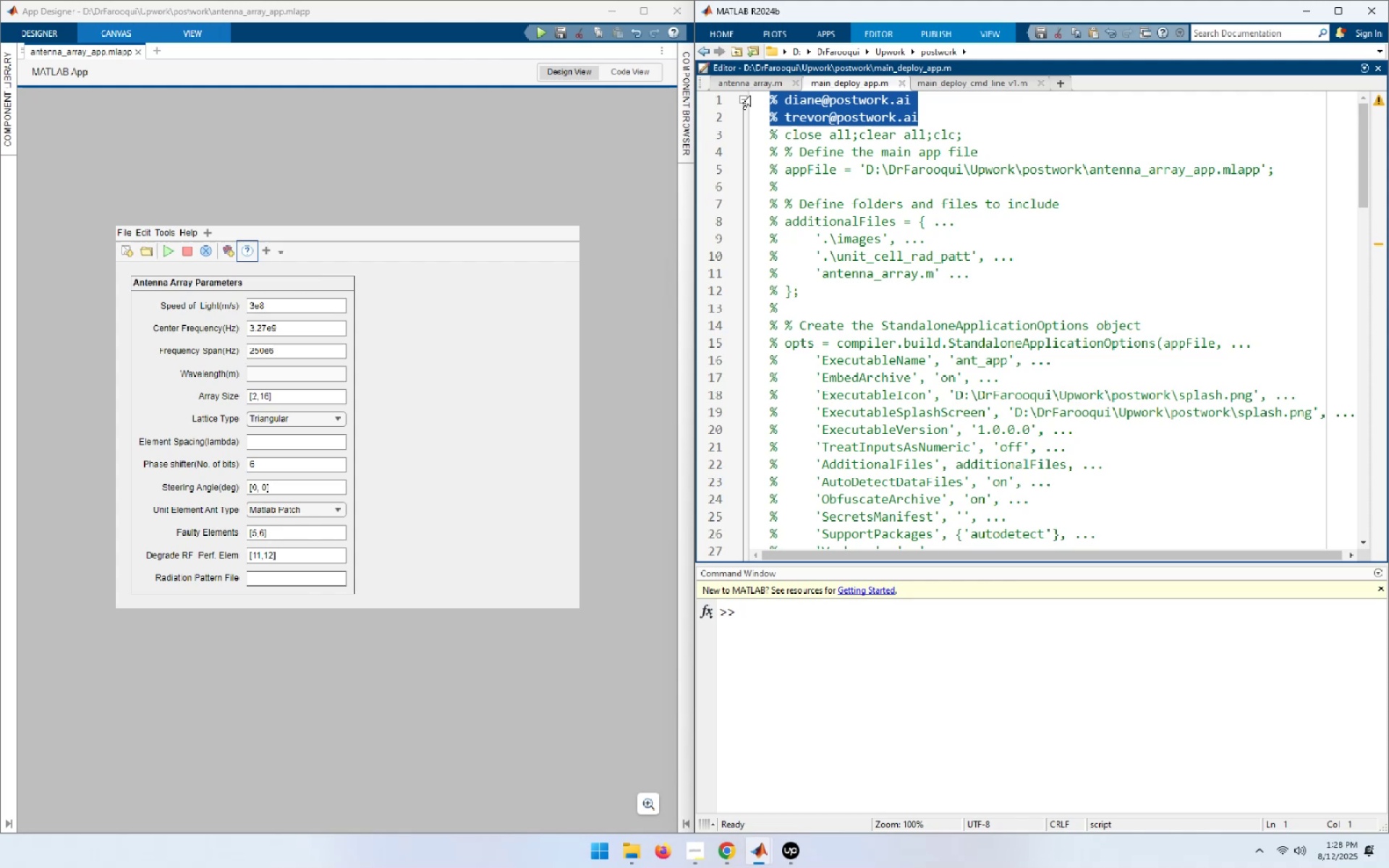 
left_click([754, 77])
 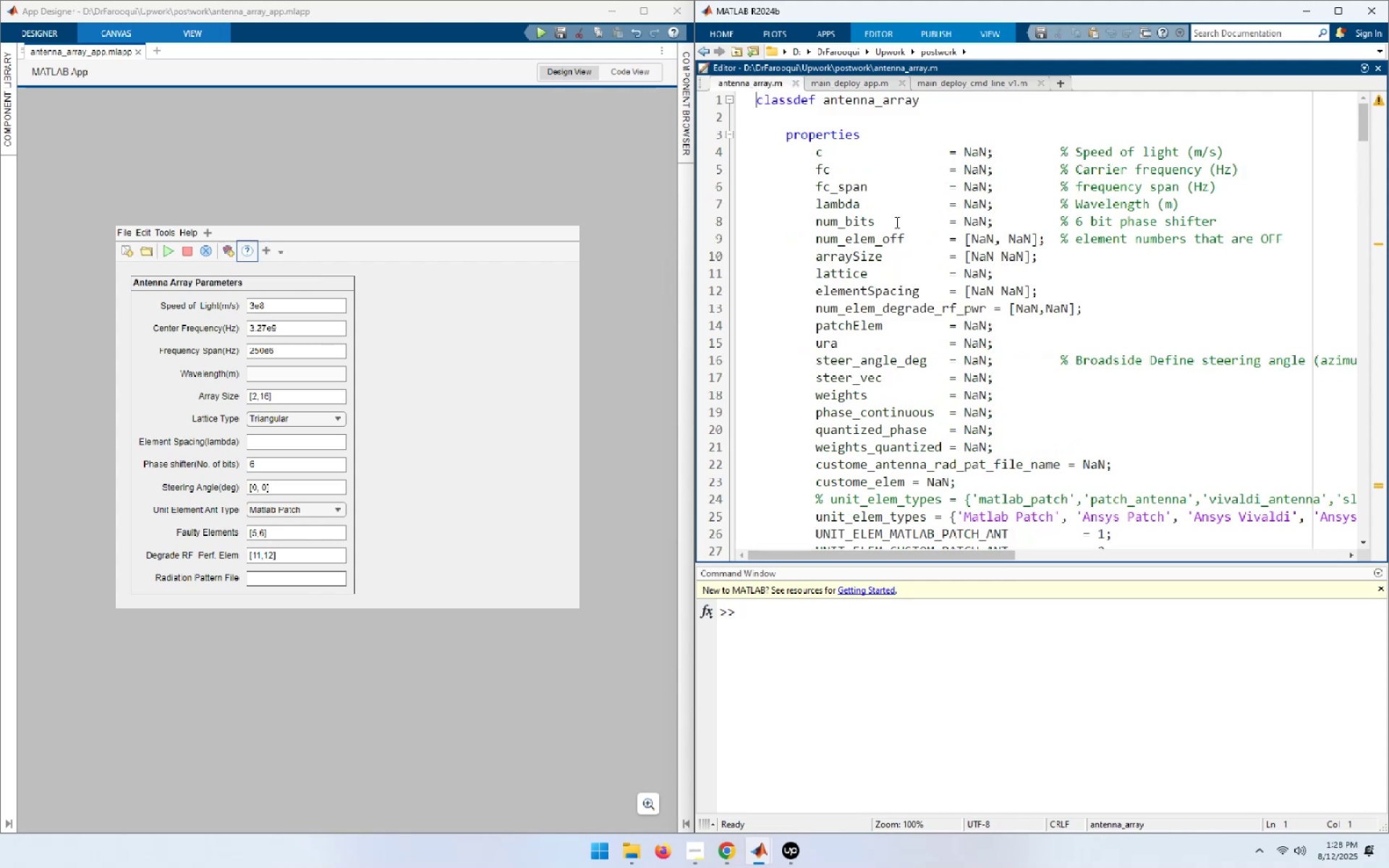 
scroll: coordinate [929, 248], scroll_direction: up, amount: 5.0
 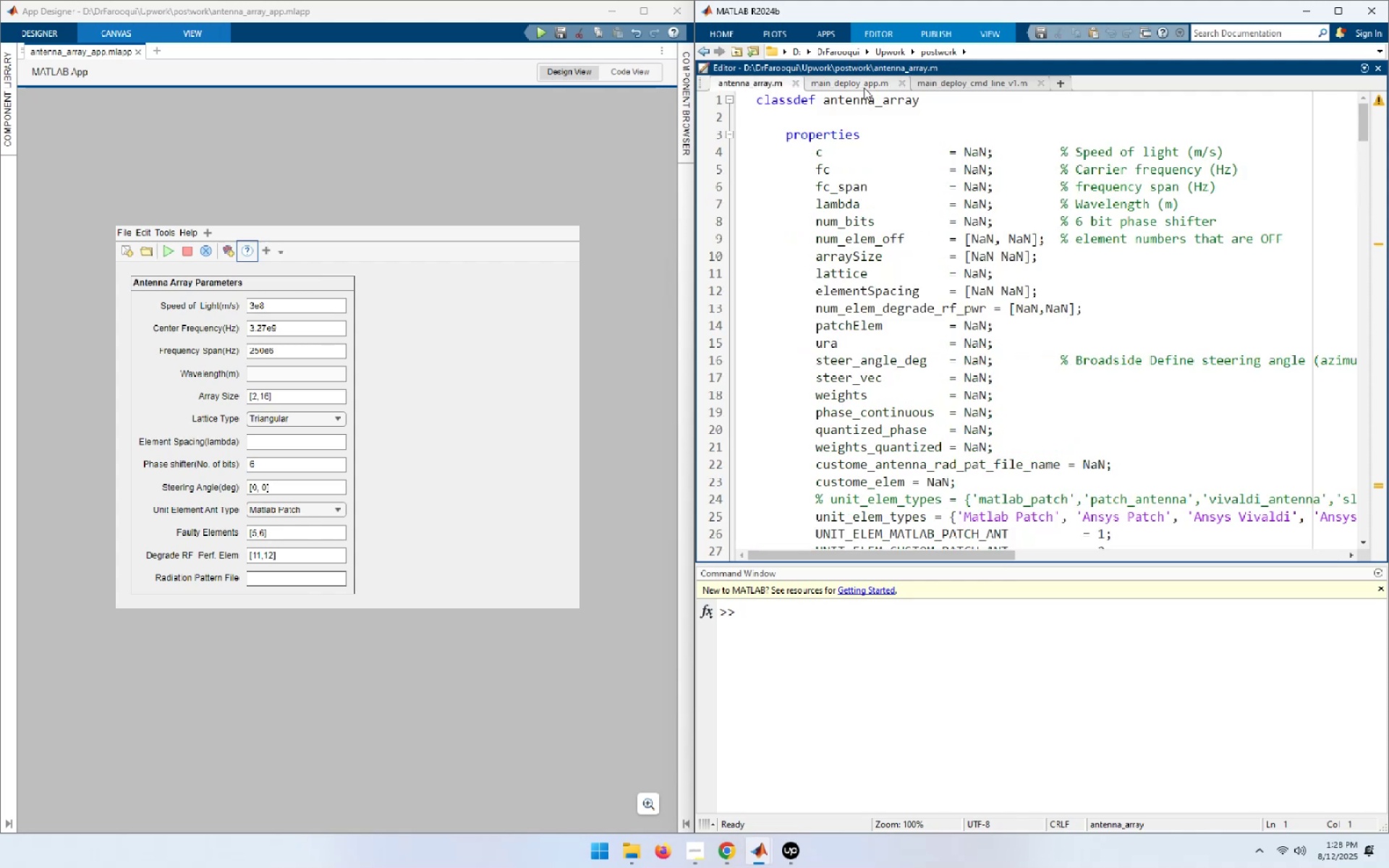 
left_click([864, 86])
 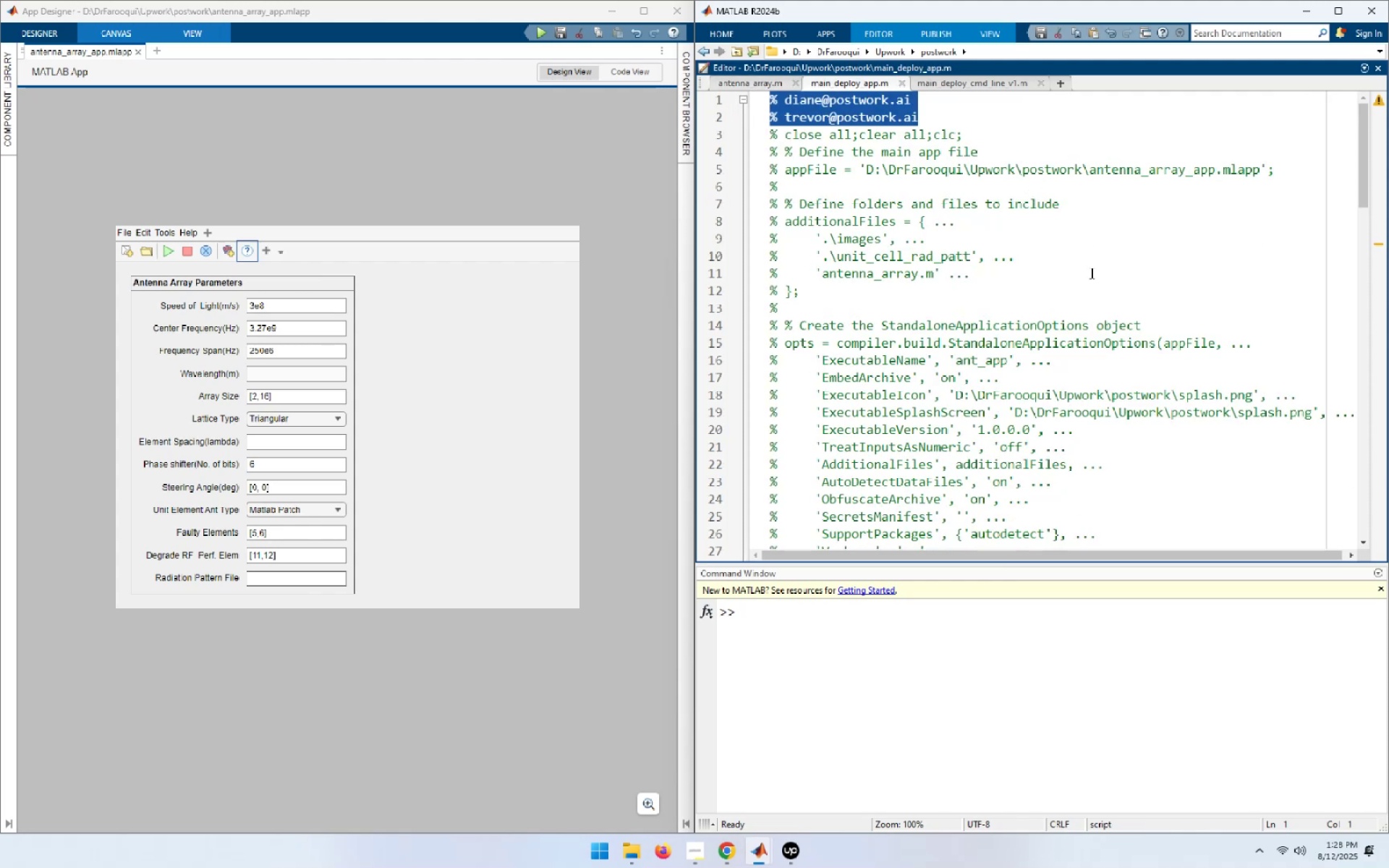 
scroll: coordinate [1105, 292], scroll_direction: down, amount: 1.0
 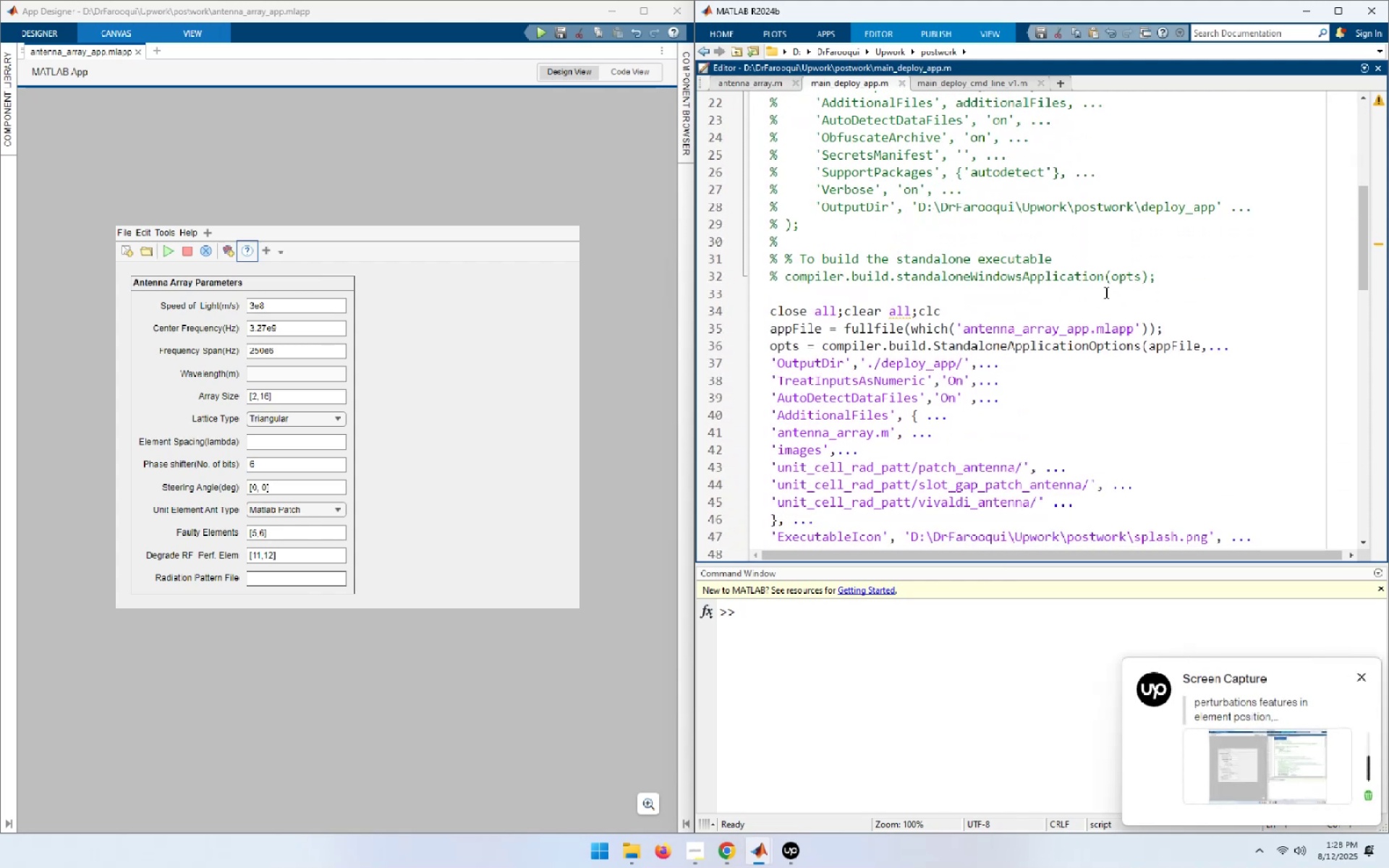 
left_click([1341, 15])
 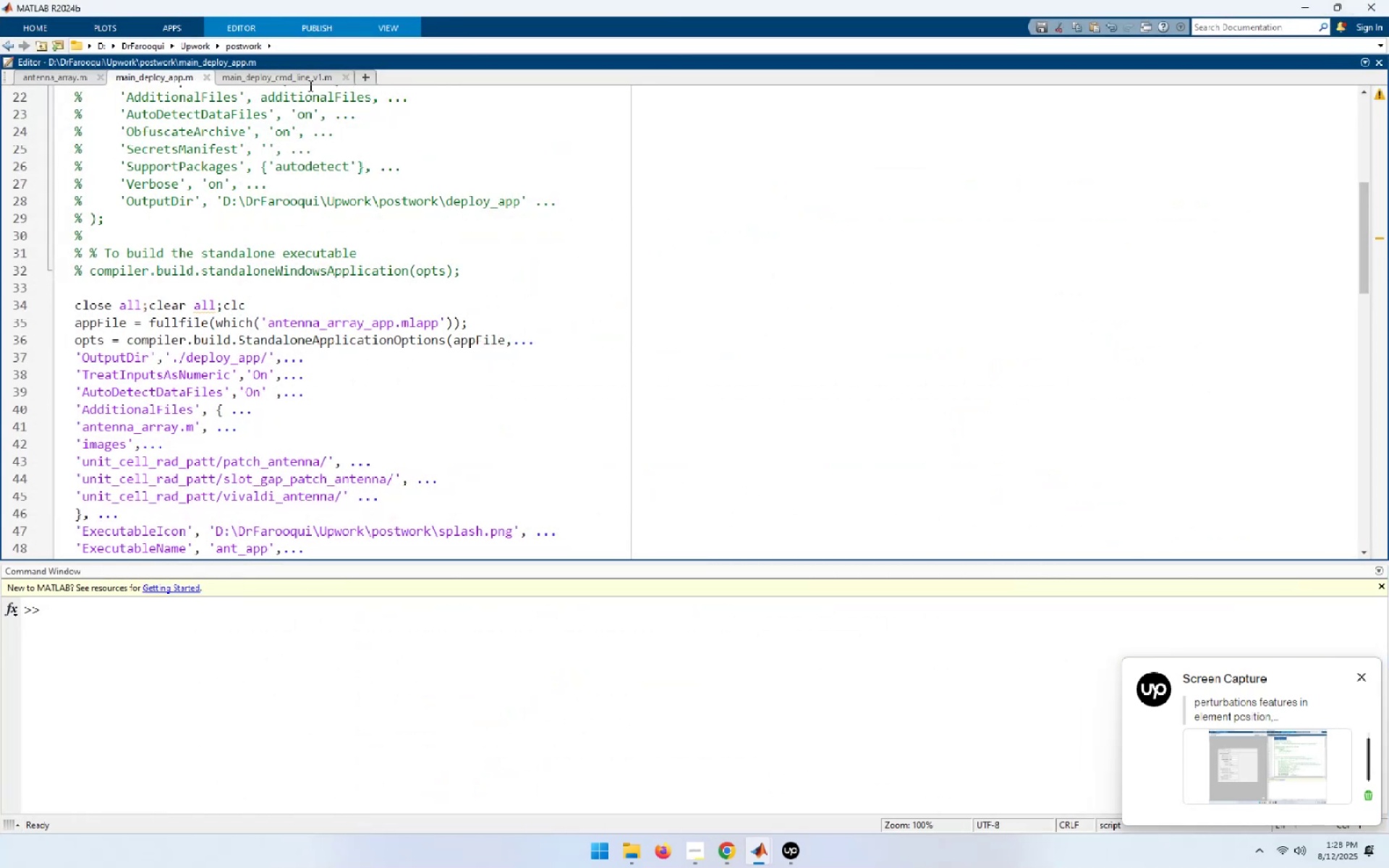 
left_click([396, 32])
 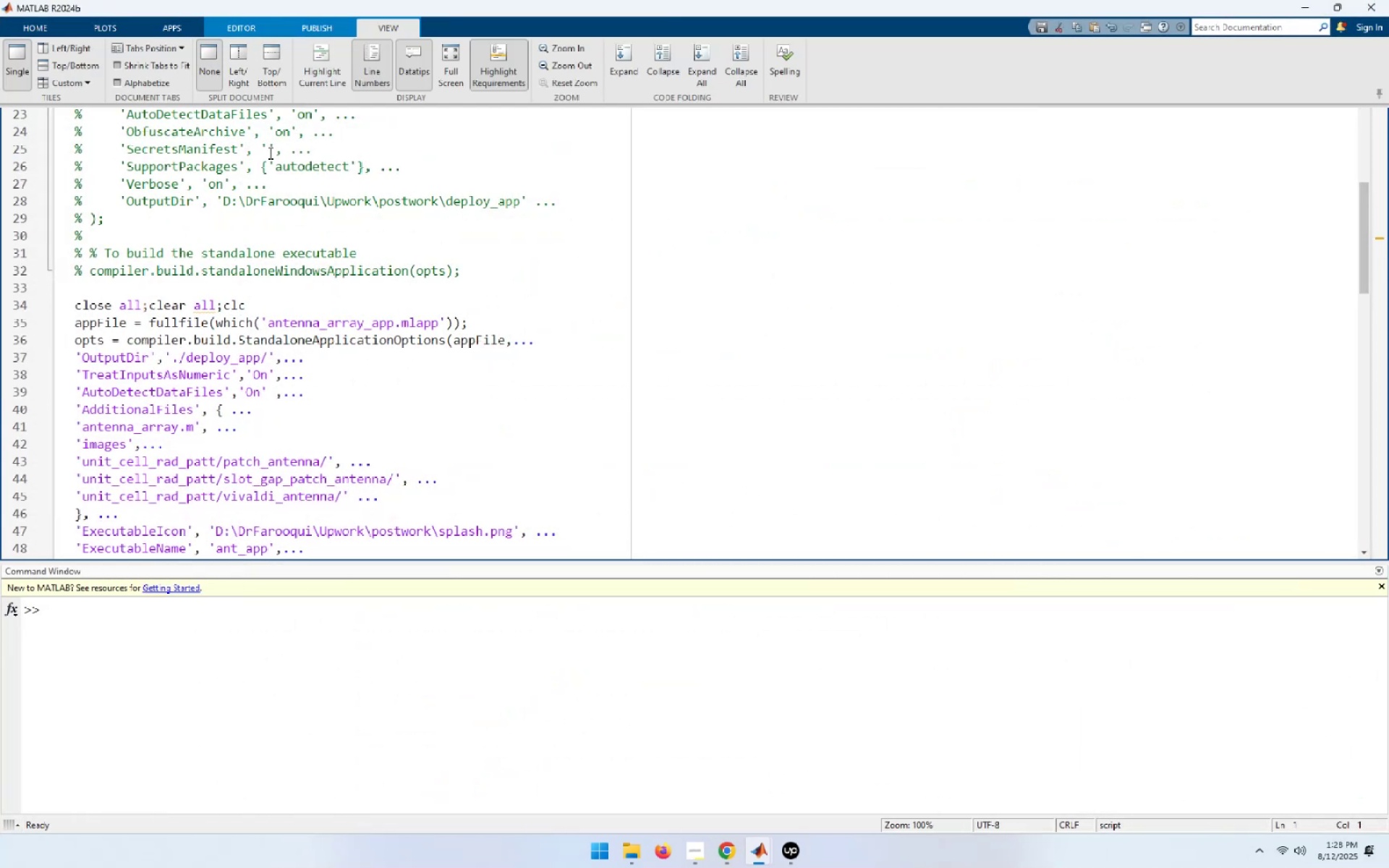 
left_click([240, 61])
 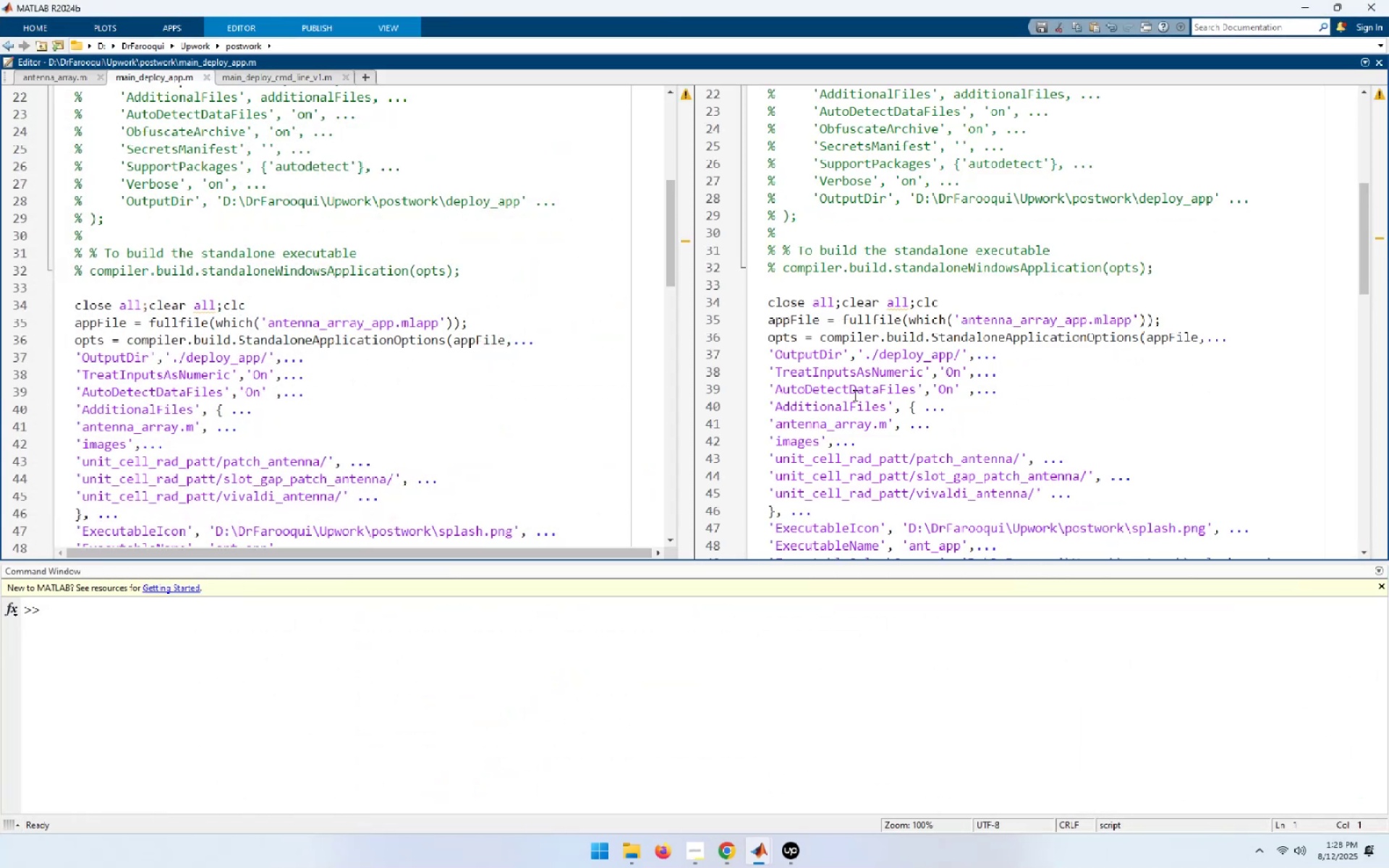 
scroll: coordinate [833, 373], scroll_direction: down, amount: 2.0
 